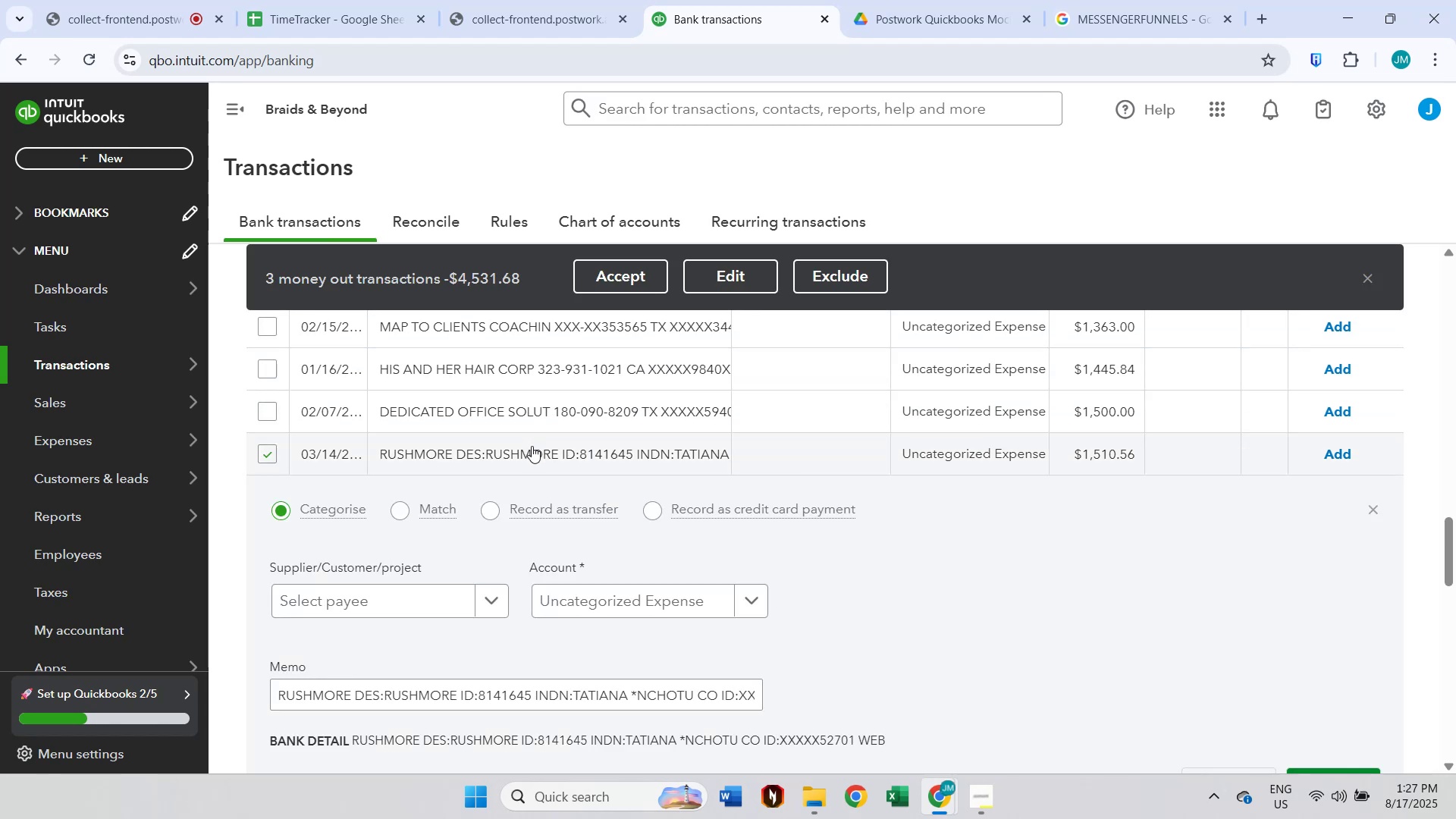 
scroll: coordinate [532, 446], scroll_direction: down, amount: 1.0
 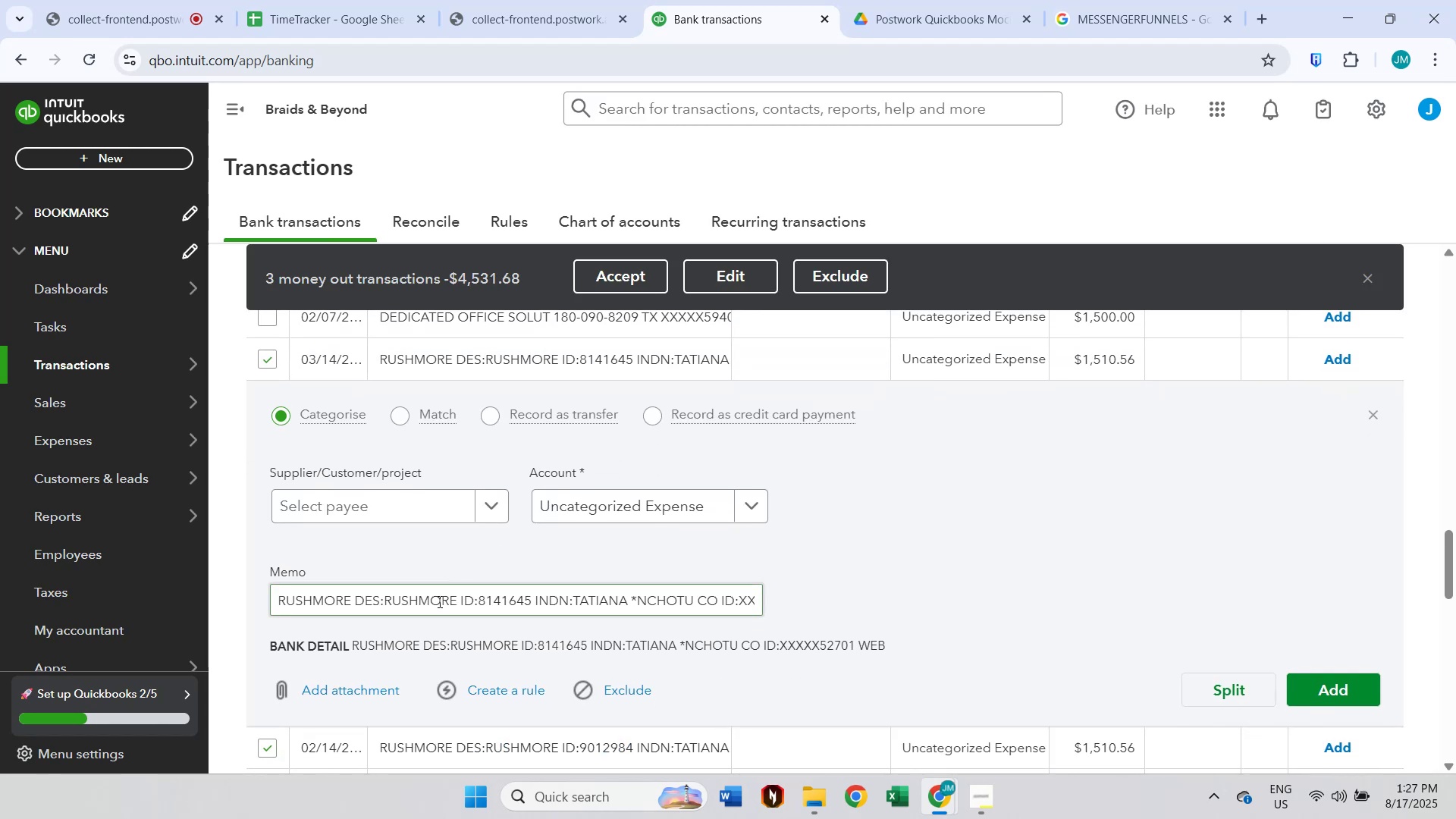 
double_click([434, 603])
 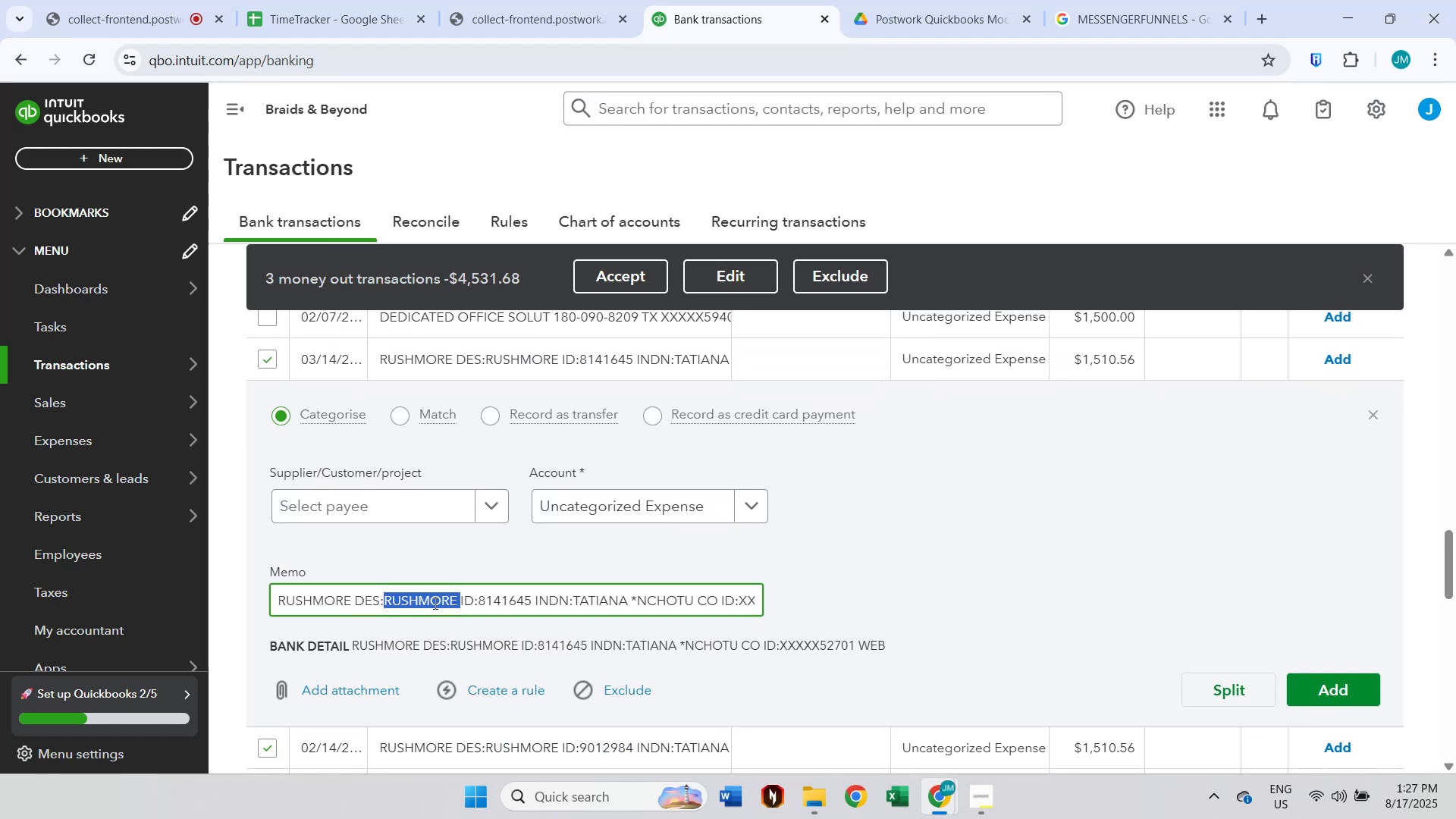 
key(Control+ControlLeft)
 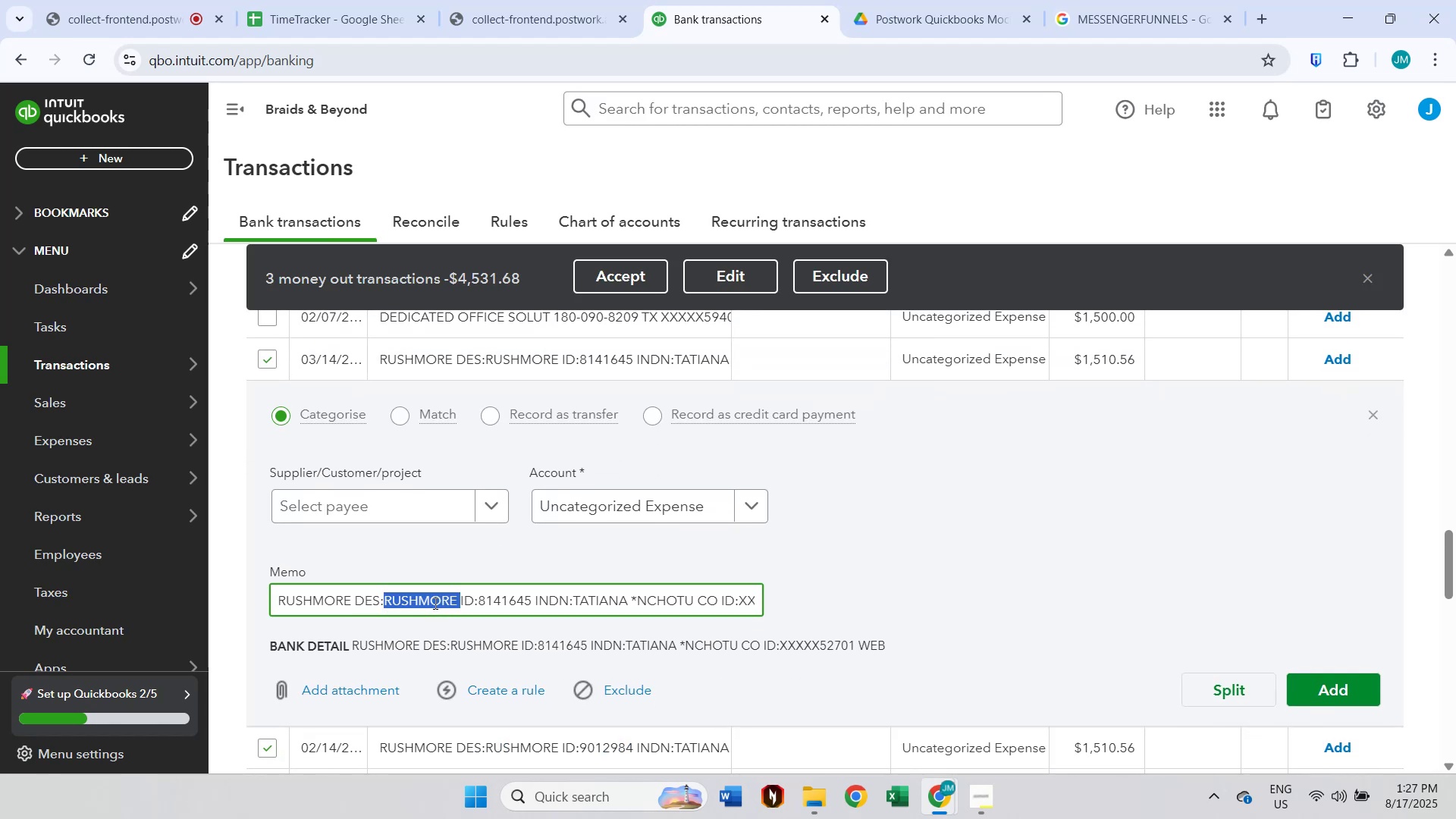 
key(Control+C)
 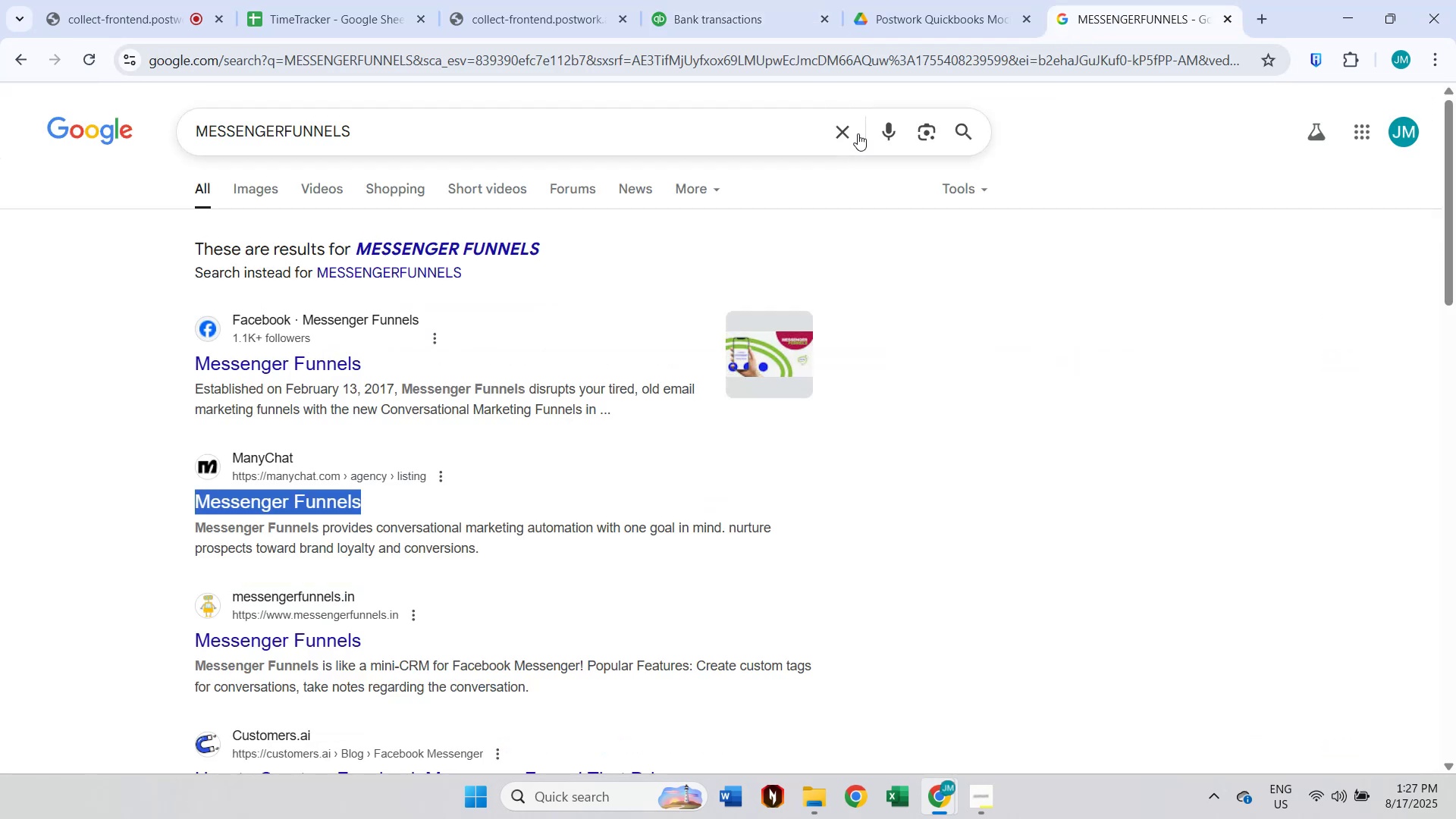 
left_click([664, 120])
 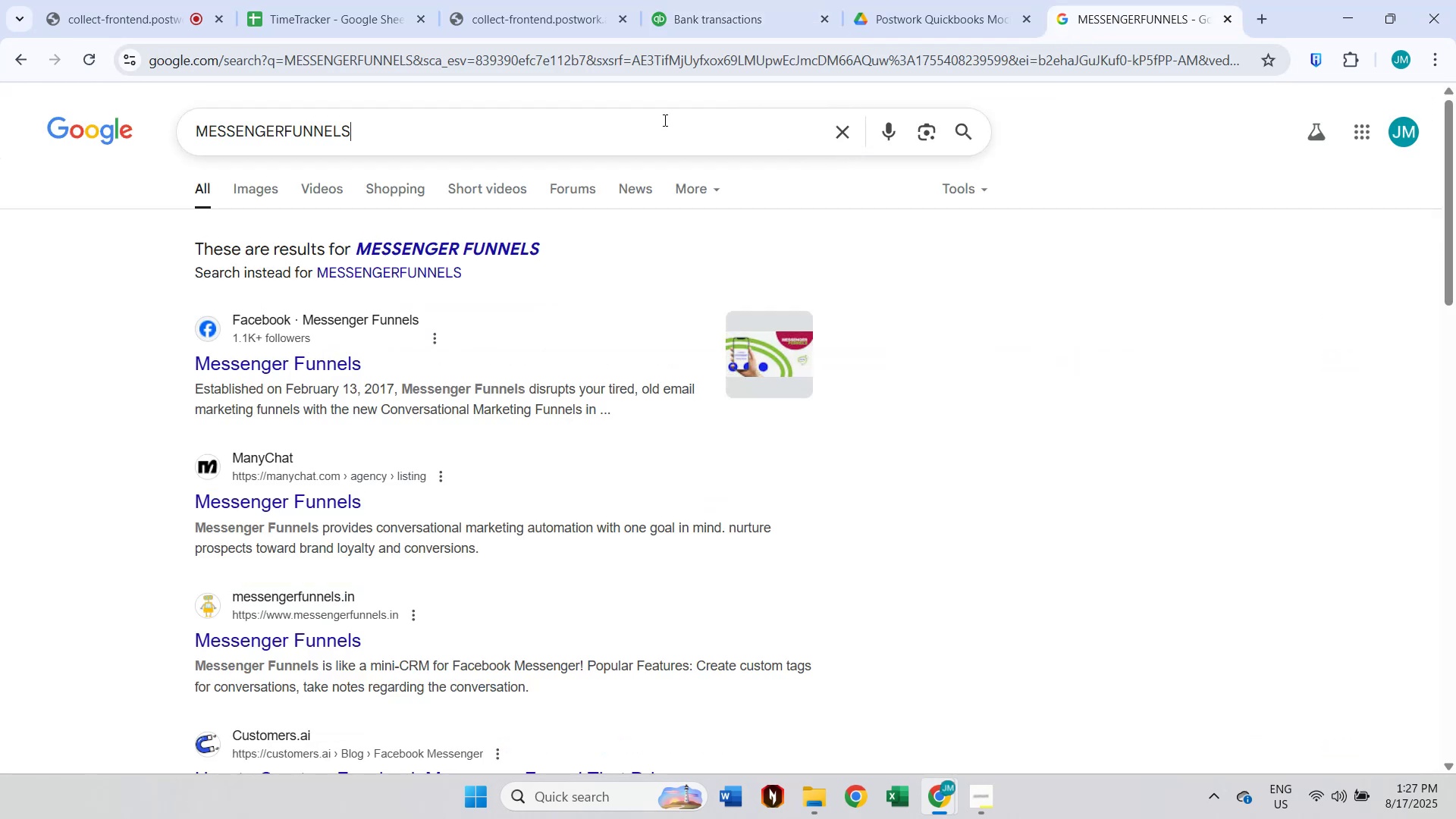 
key(Control+A)
 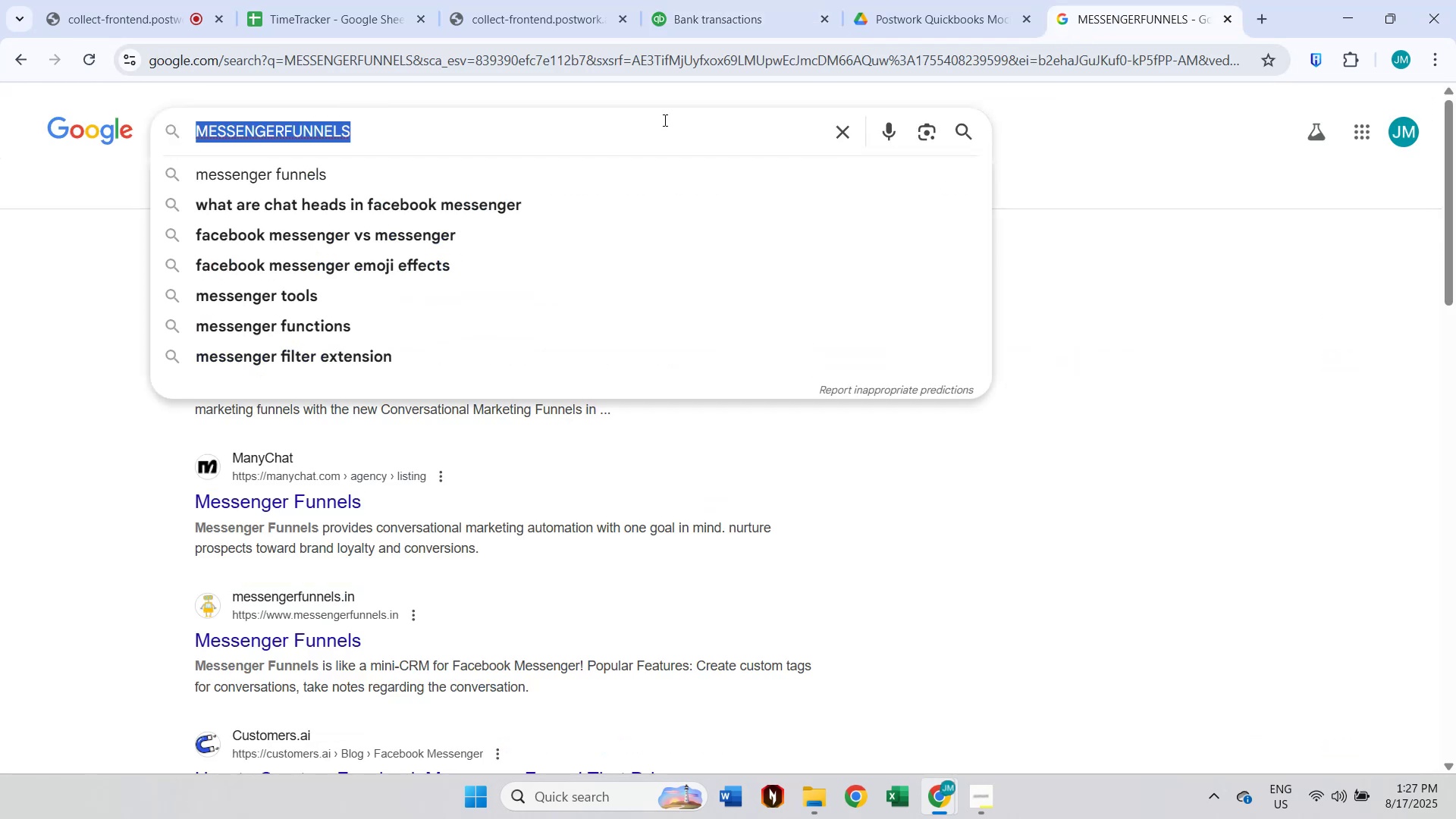 
key(Control+V)
 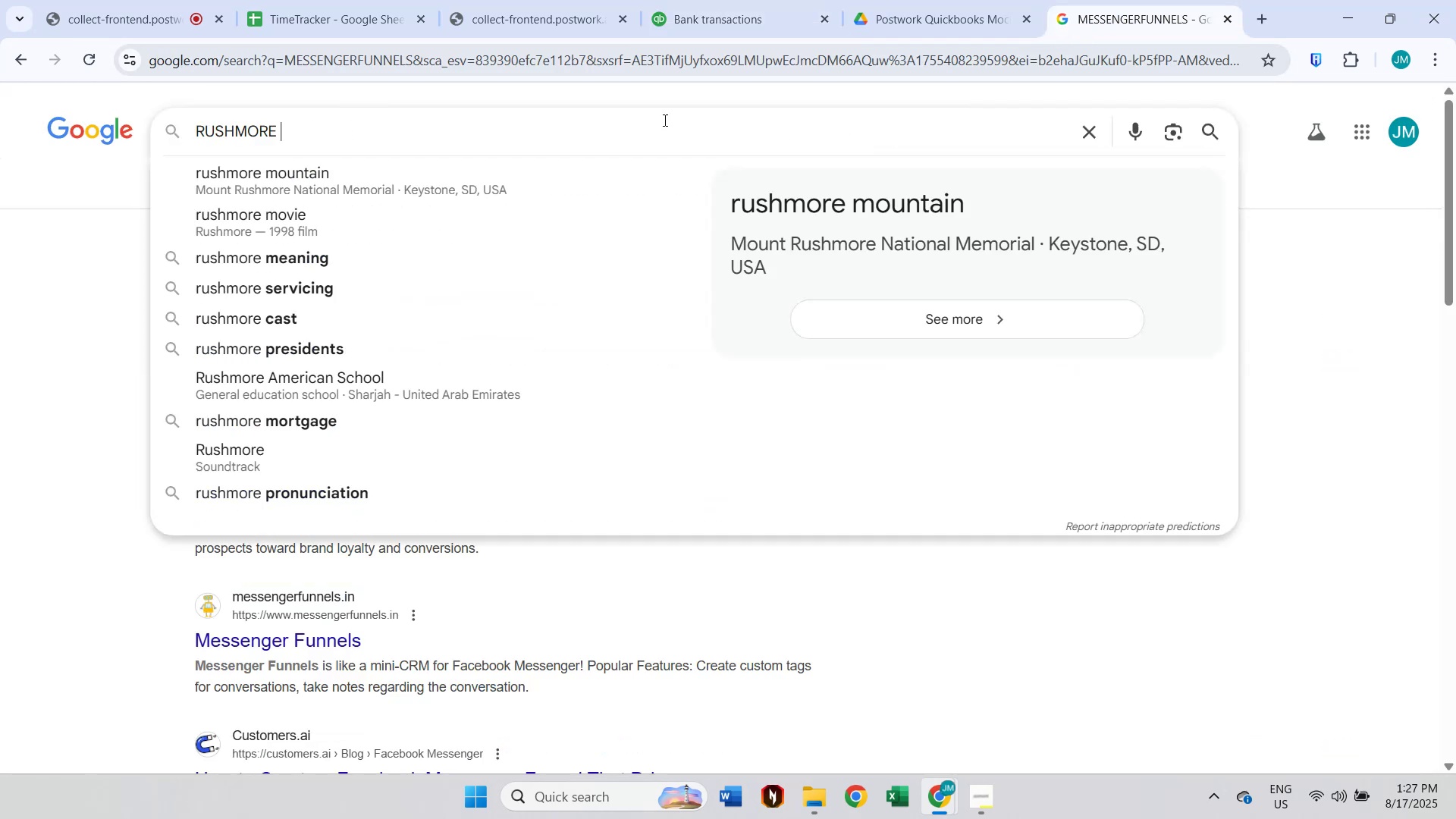 
key(Enter)
 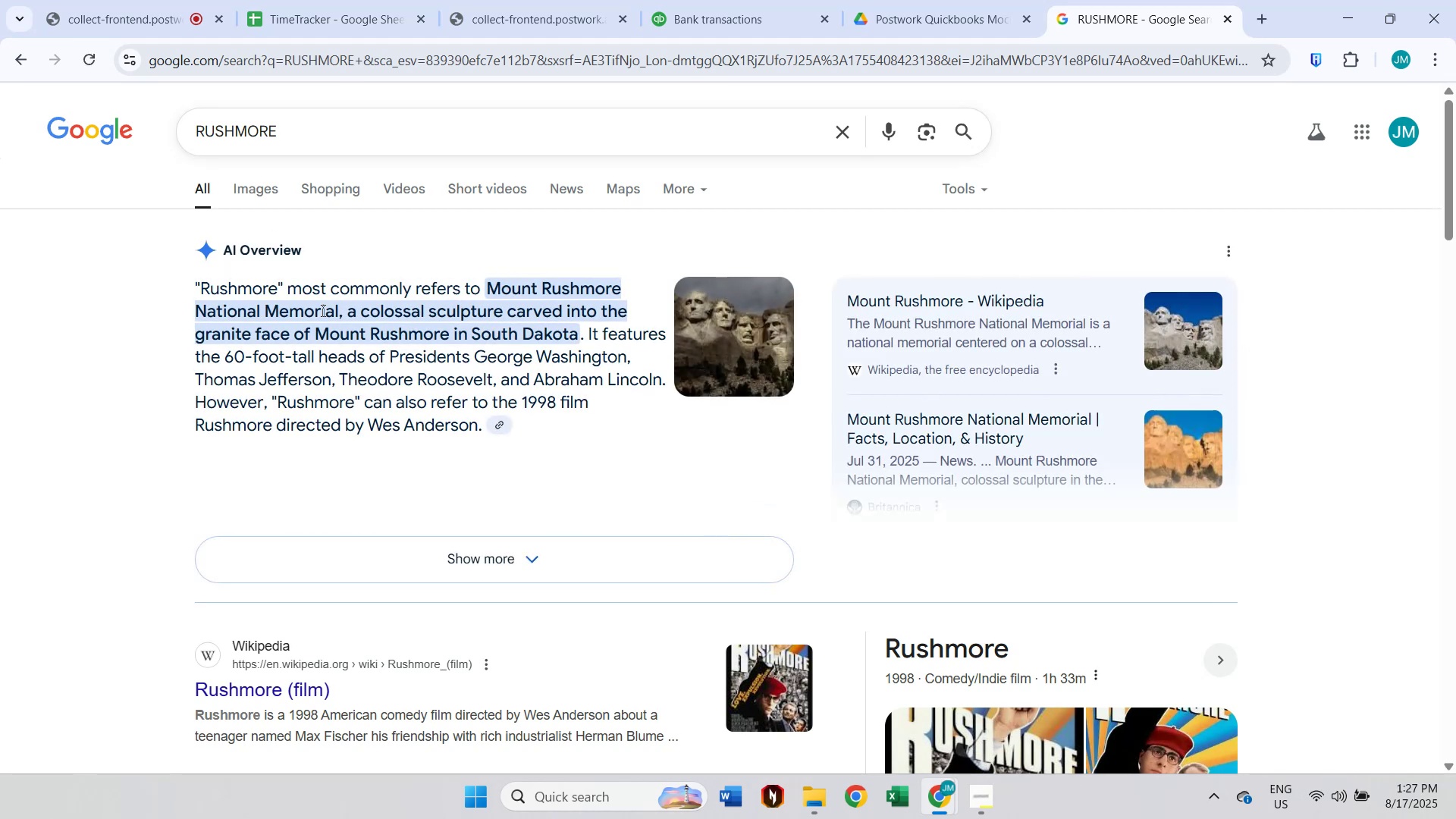 
wait(7.59)
 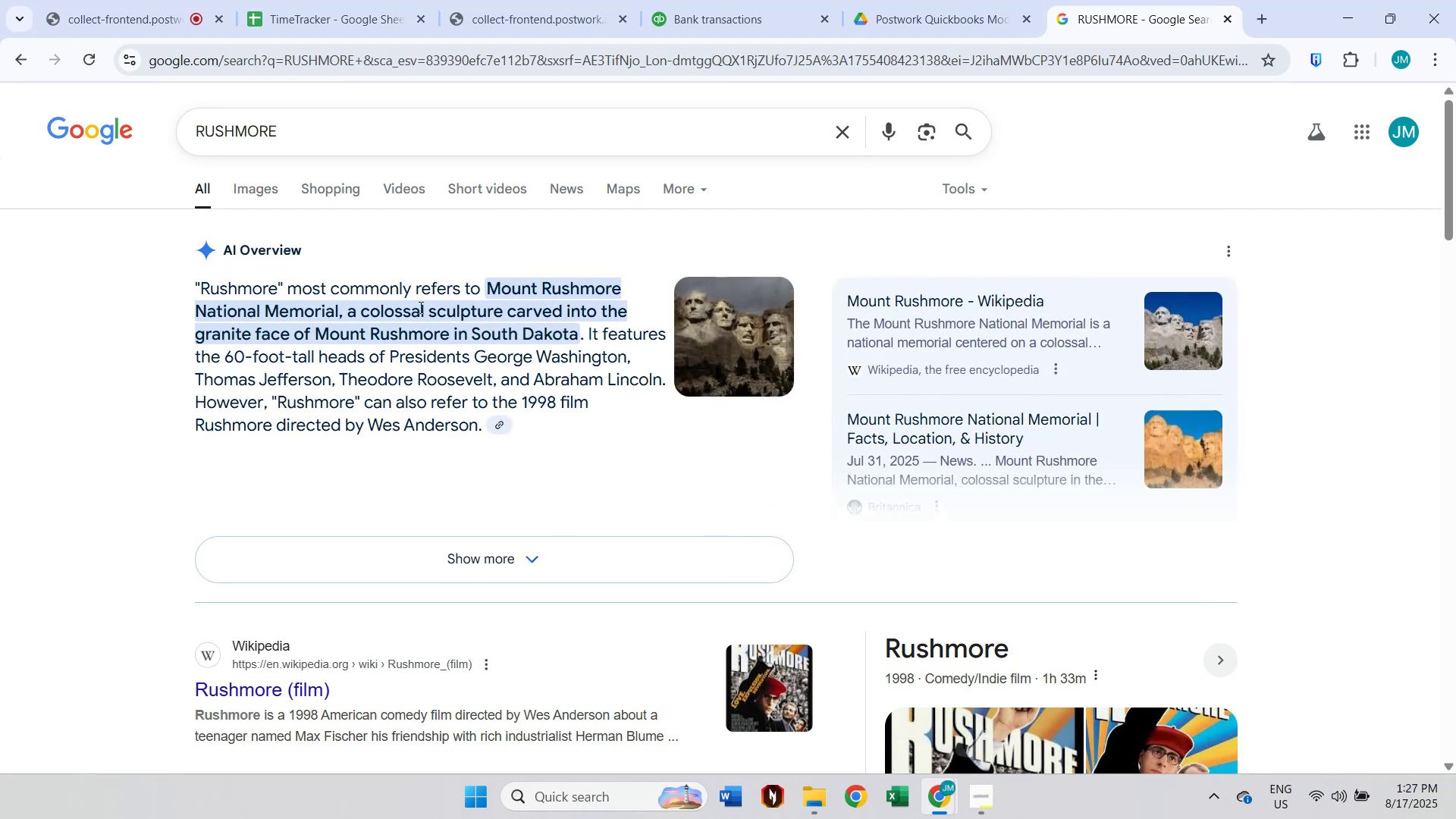 
scroll: coordinate [274, 373], scroll_direction: down, amount: 6.0
 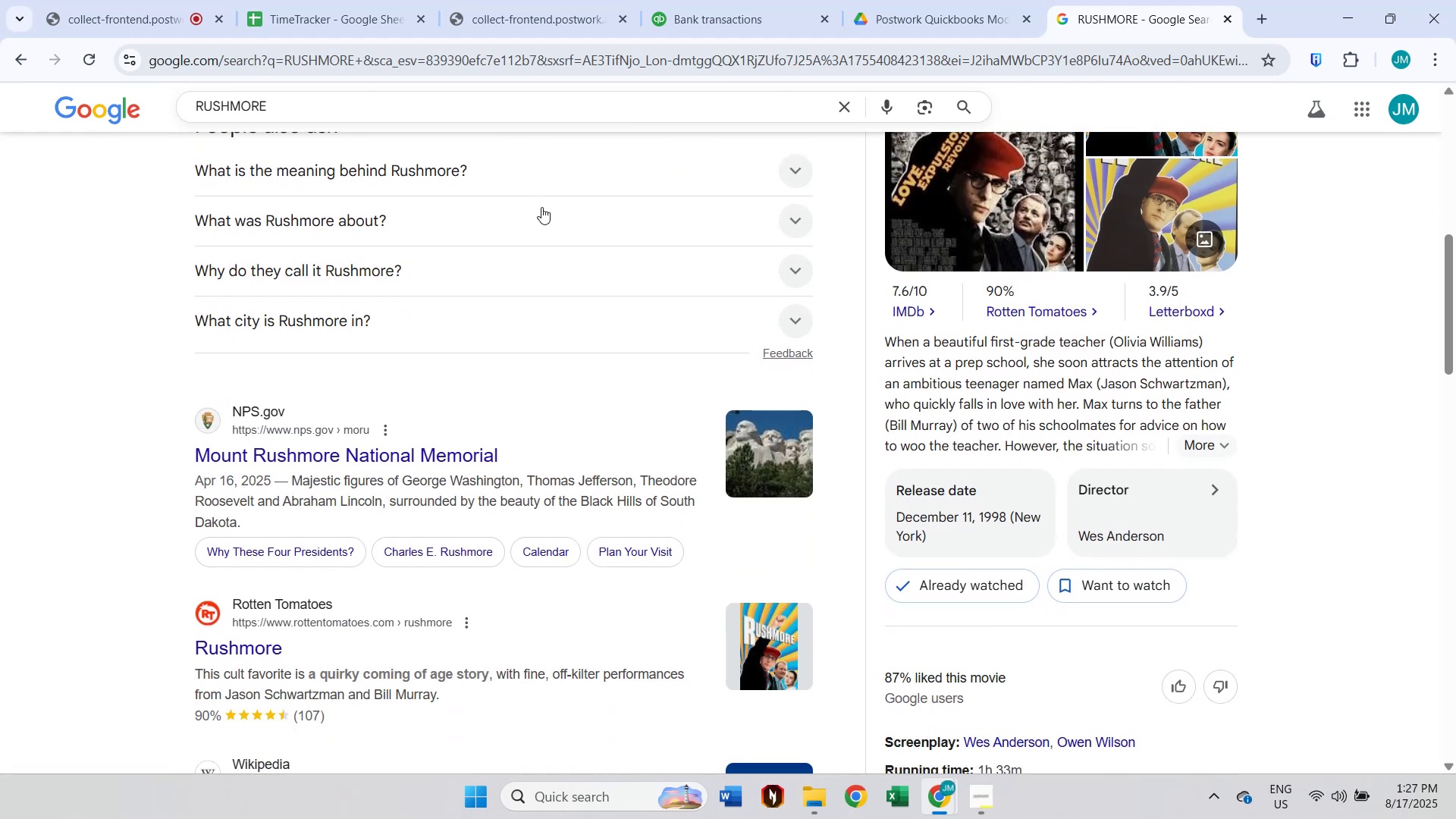 
wait(6.12)
 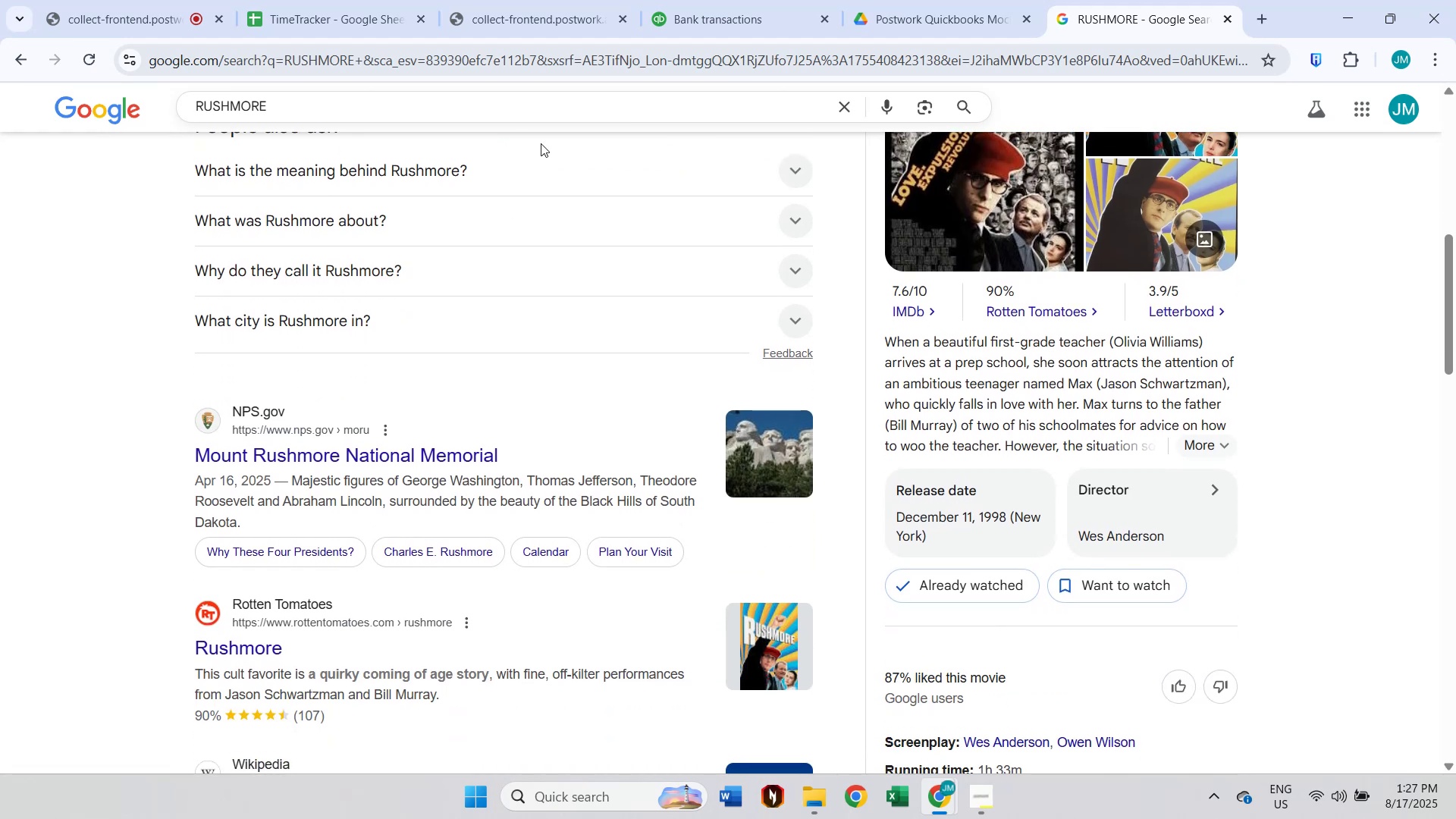 
left_click([748, 0])
 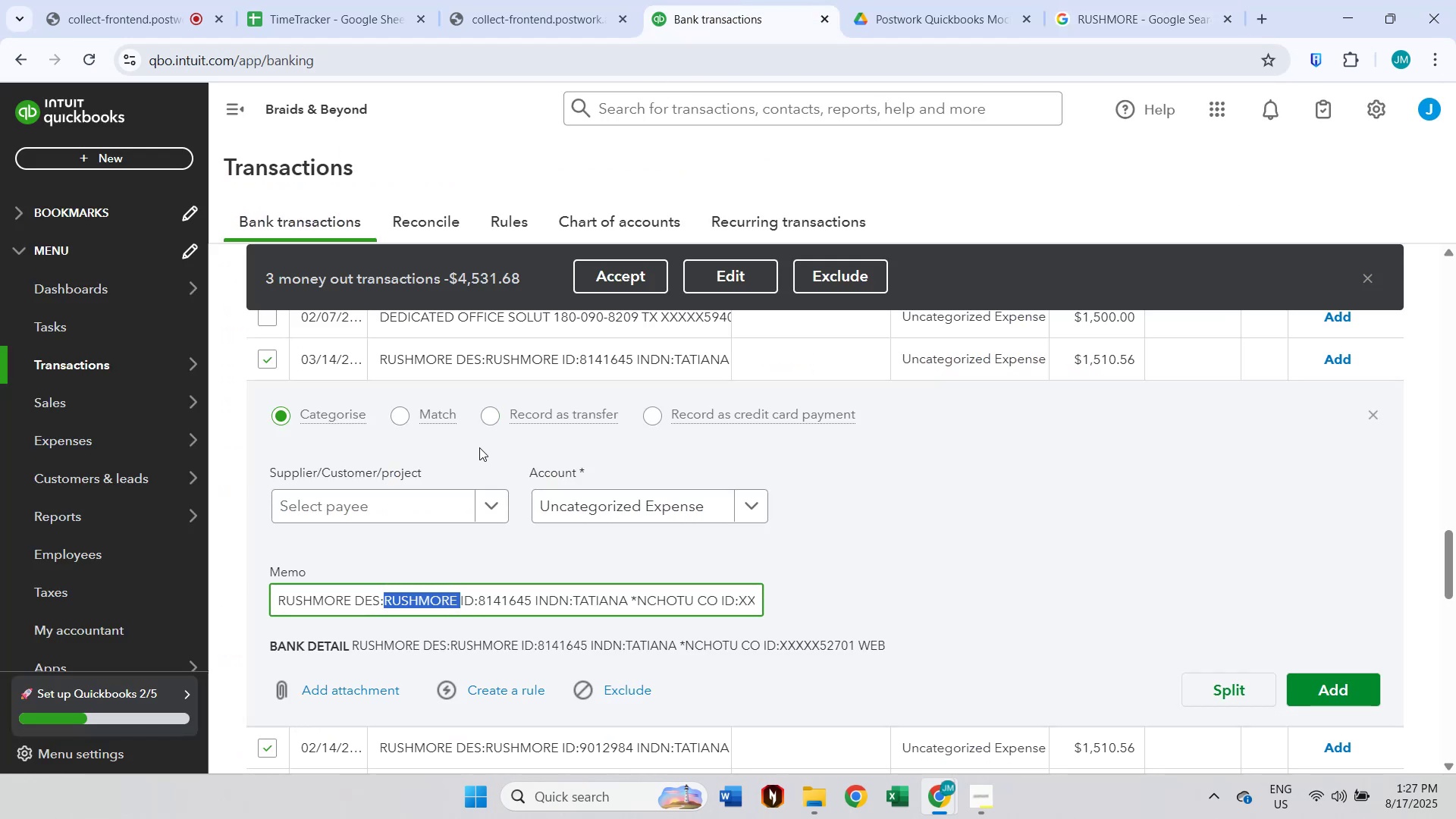 
left_click([431, 494])
 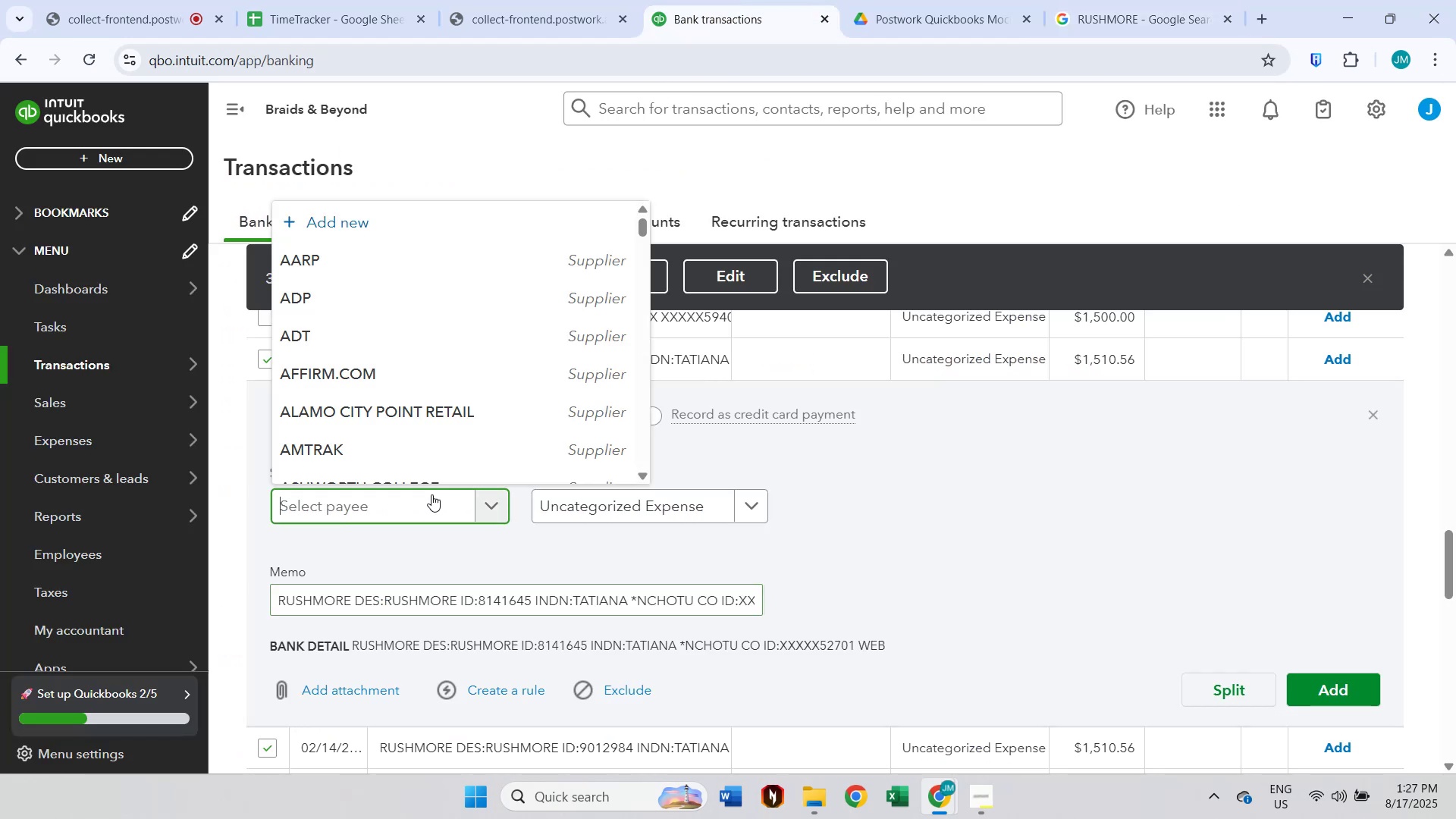 
key(Control+ControlLeft)
 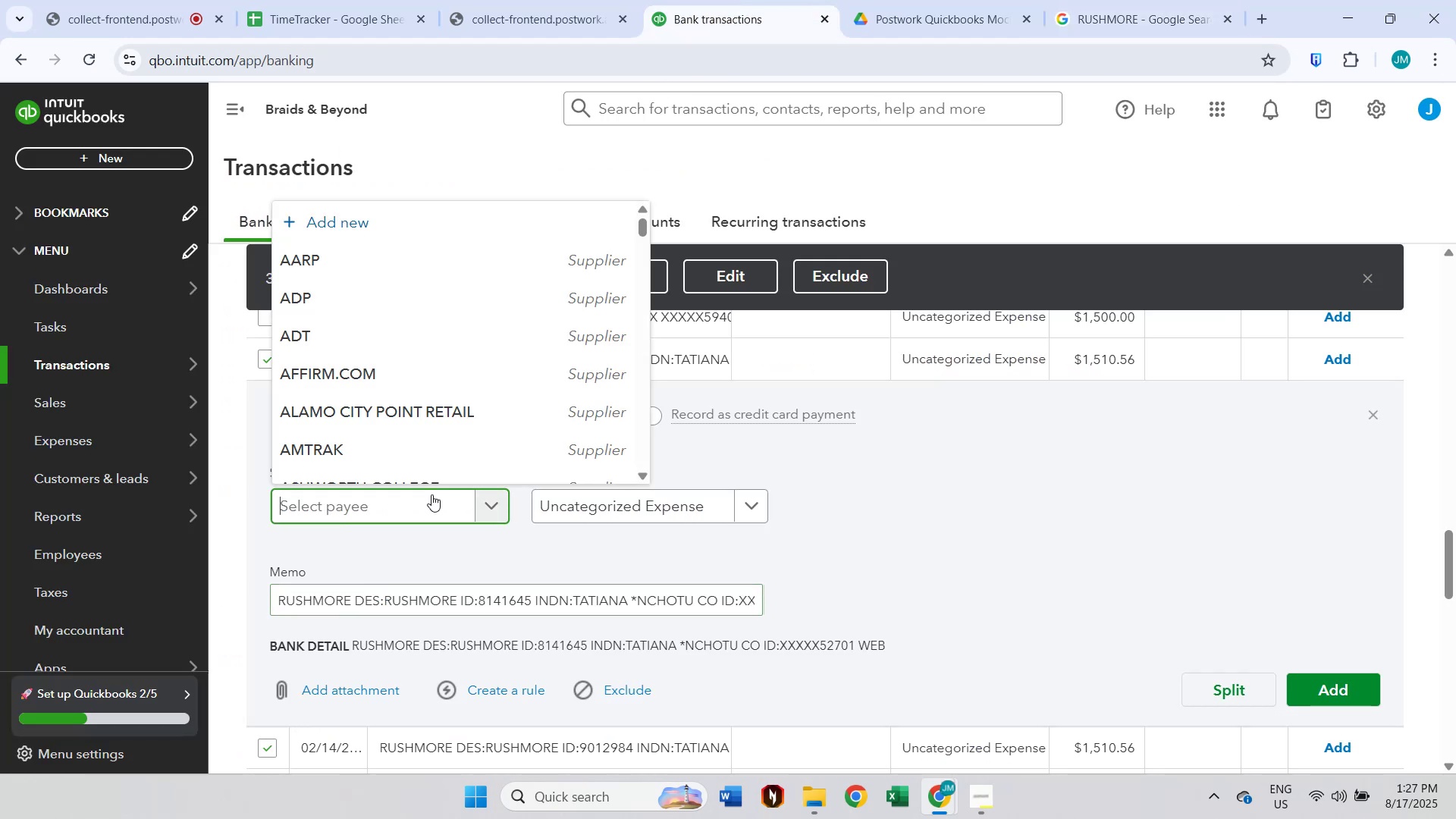 
key(Control+V)
 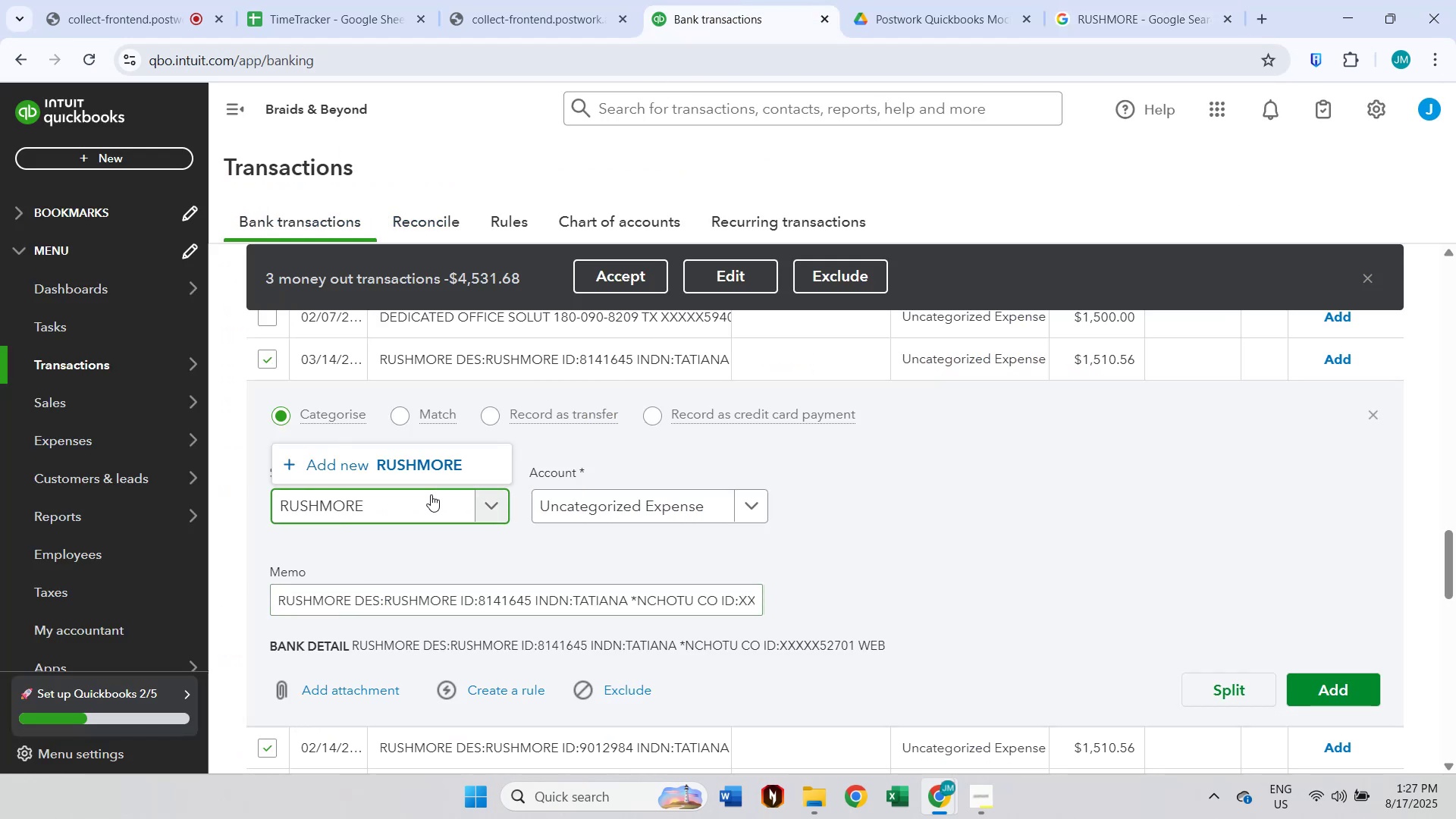 
left_click([453, 469])
 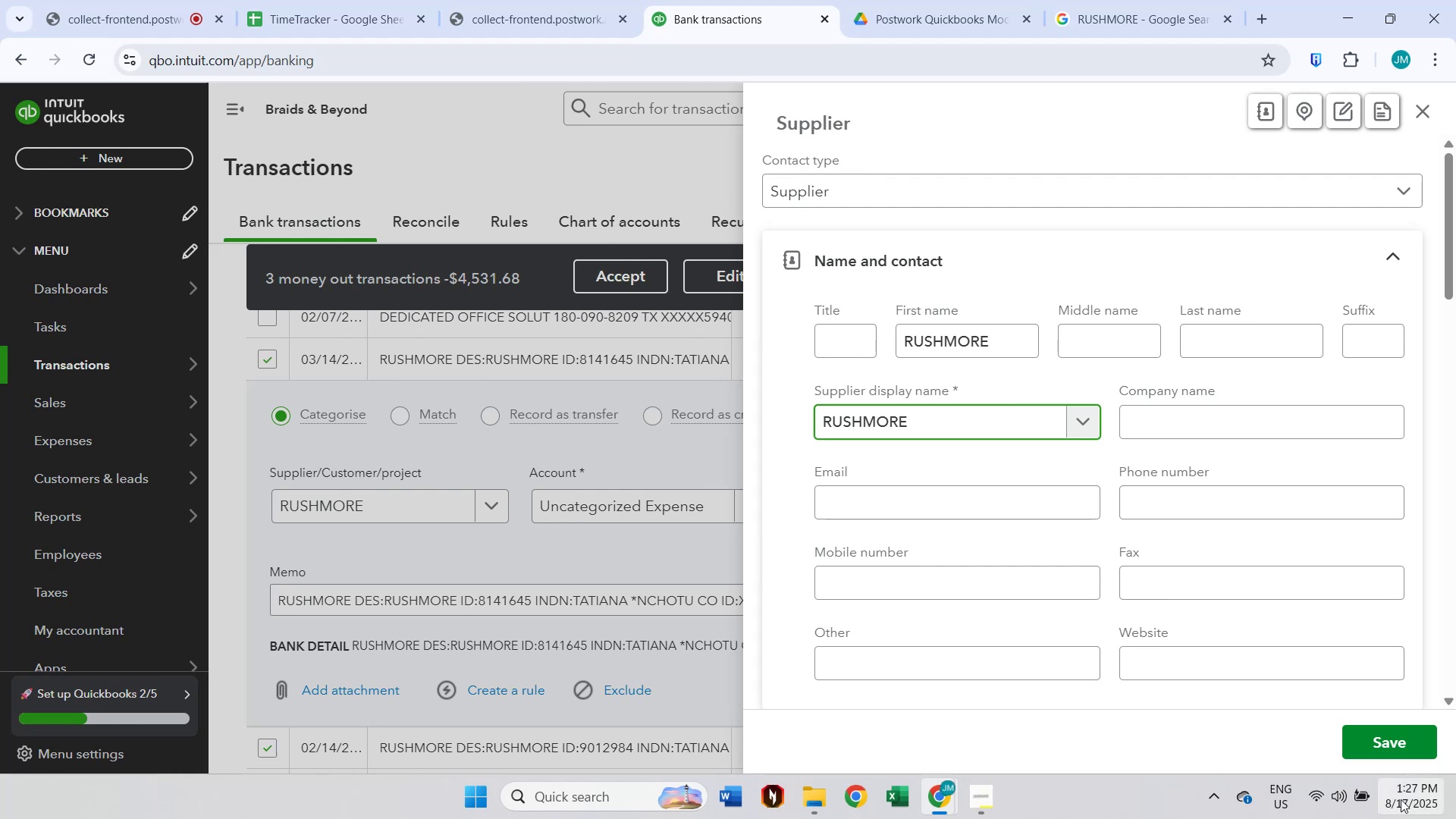 
left_click([1396, 745])
 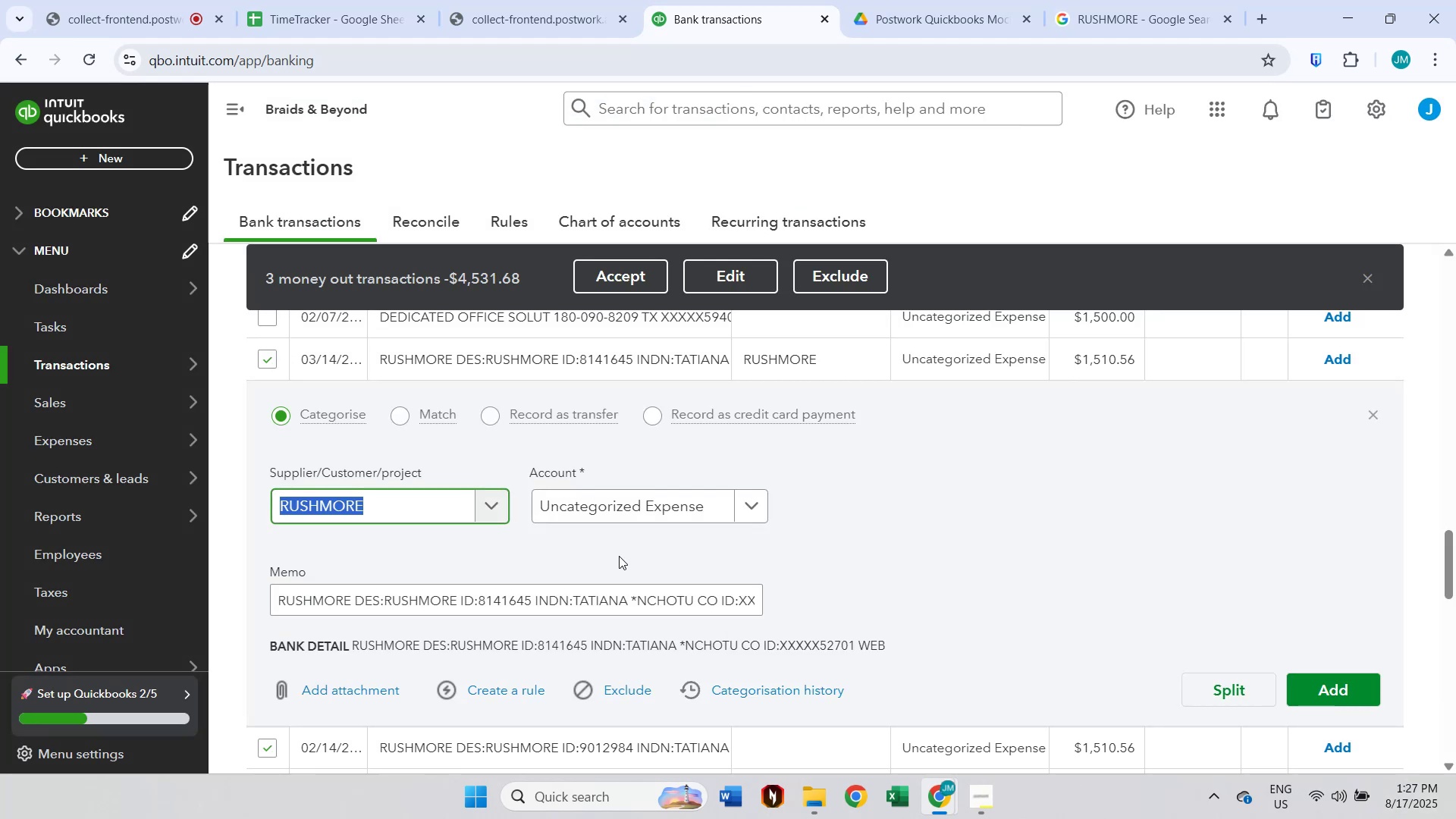 
left_click([612, 518])
 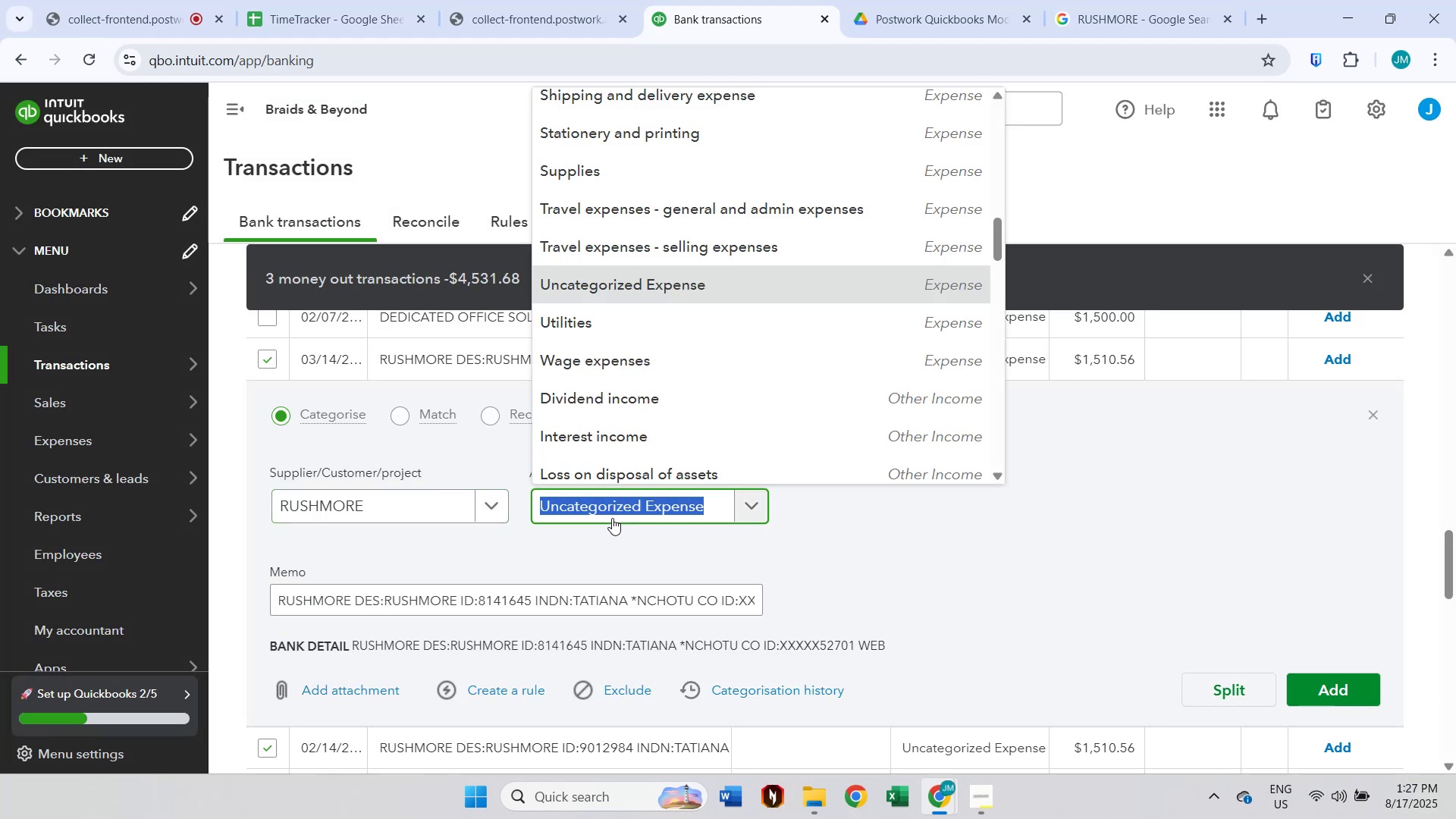 
type(other)
 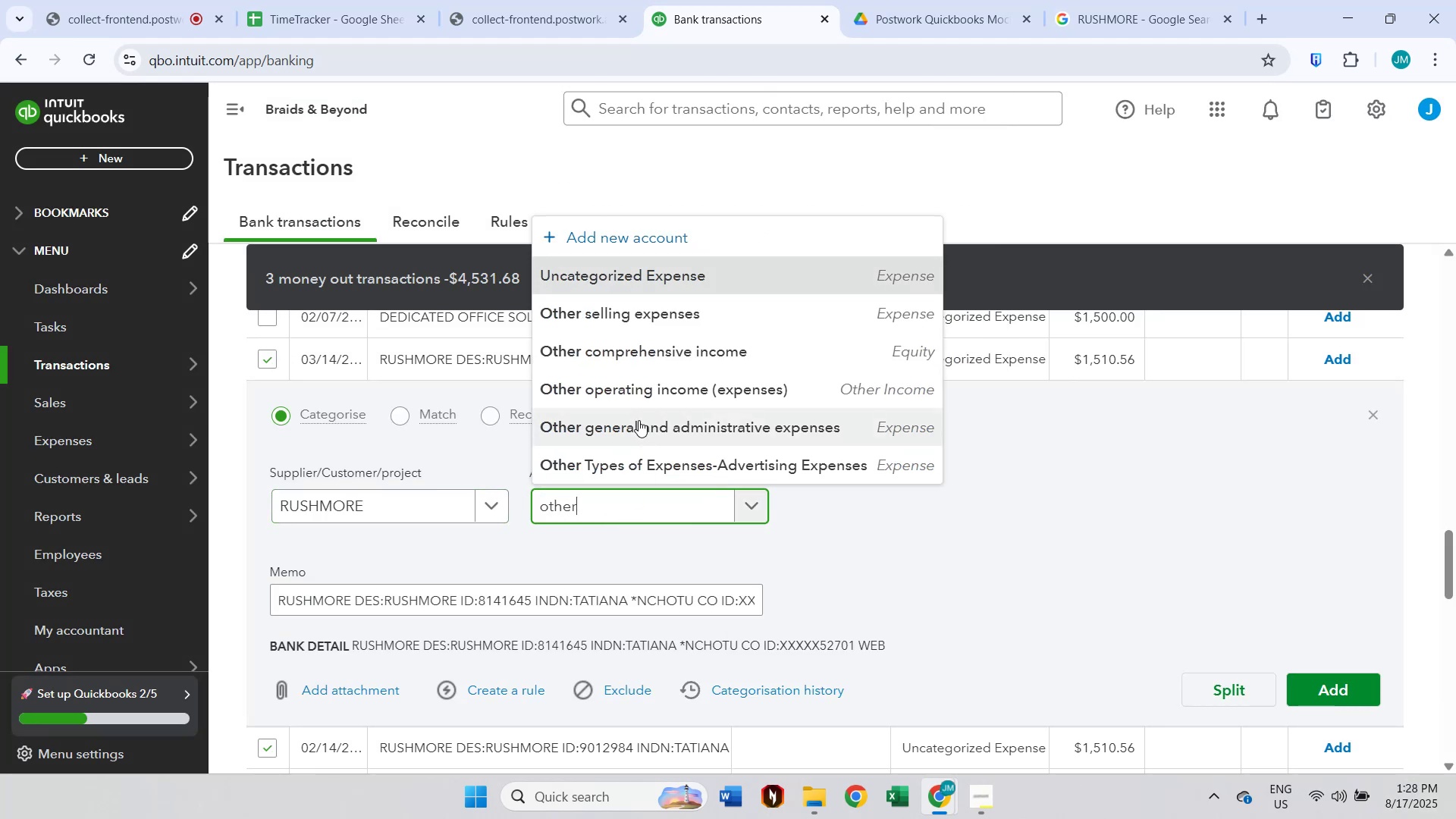 
left_click([663, 421])
 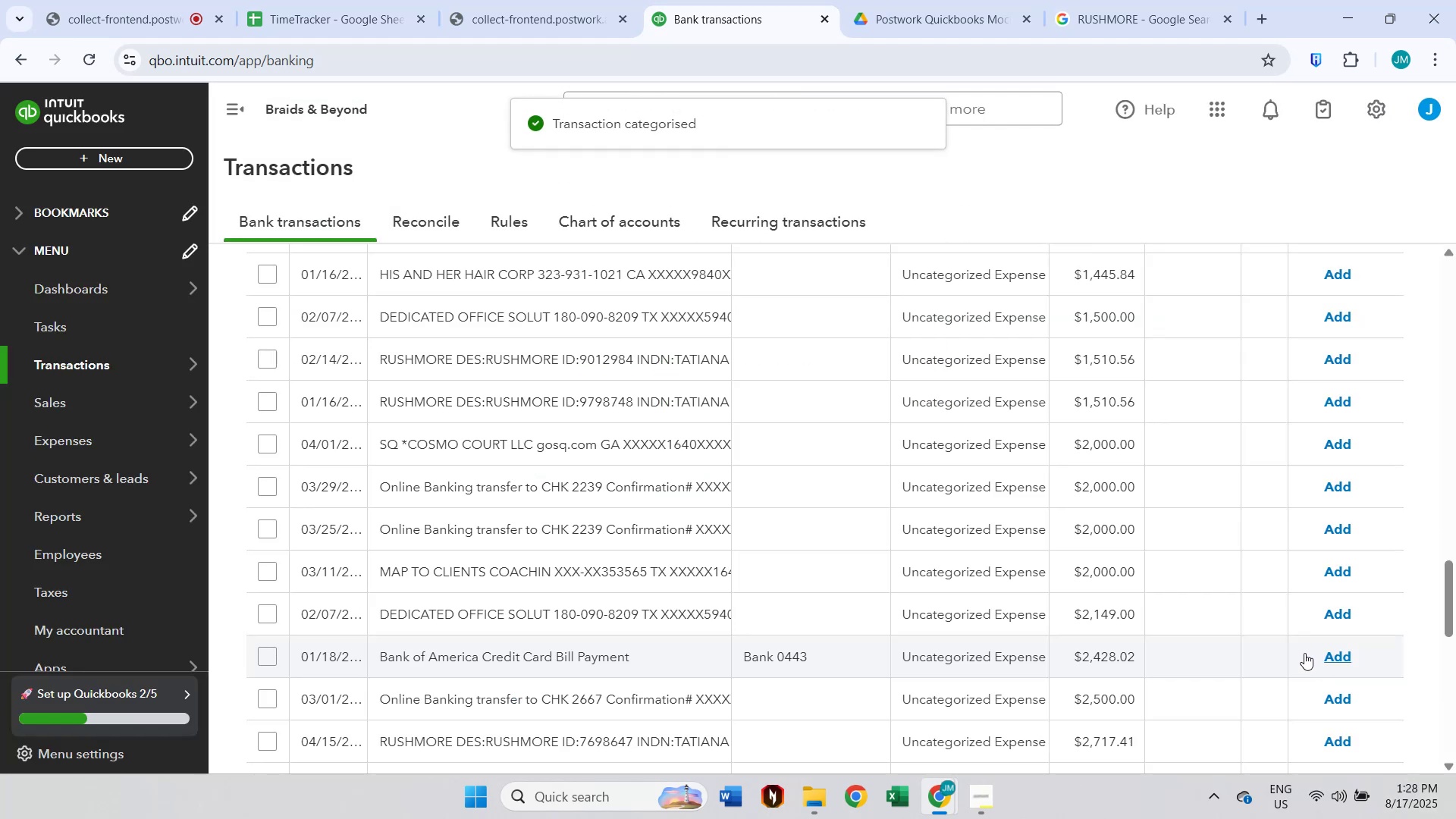 
scroll: coordinate [1273, 644], scroll_direction: down, amount: 2.0
 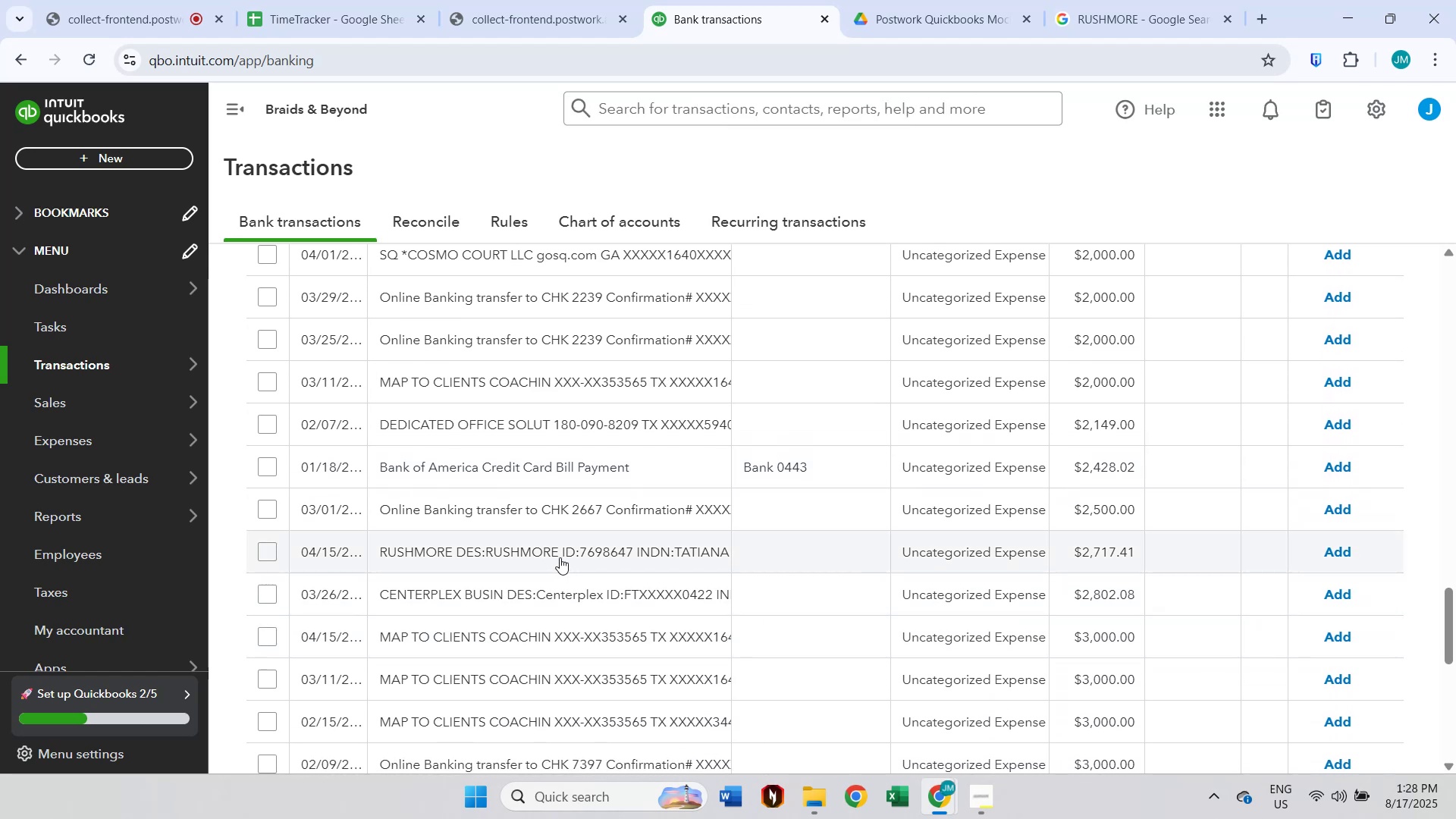 
left_click([271, 550])
 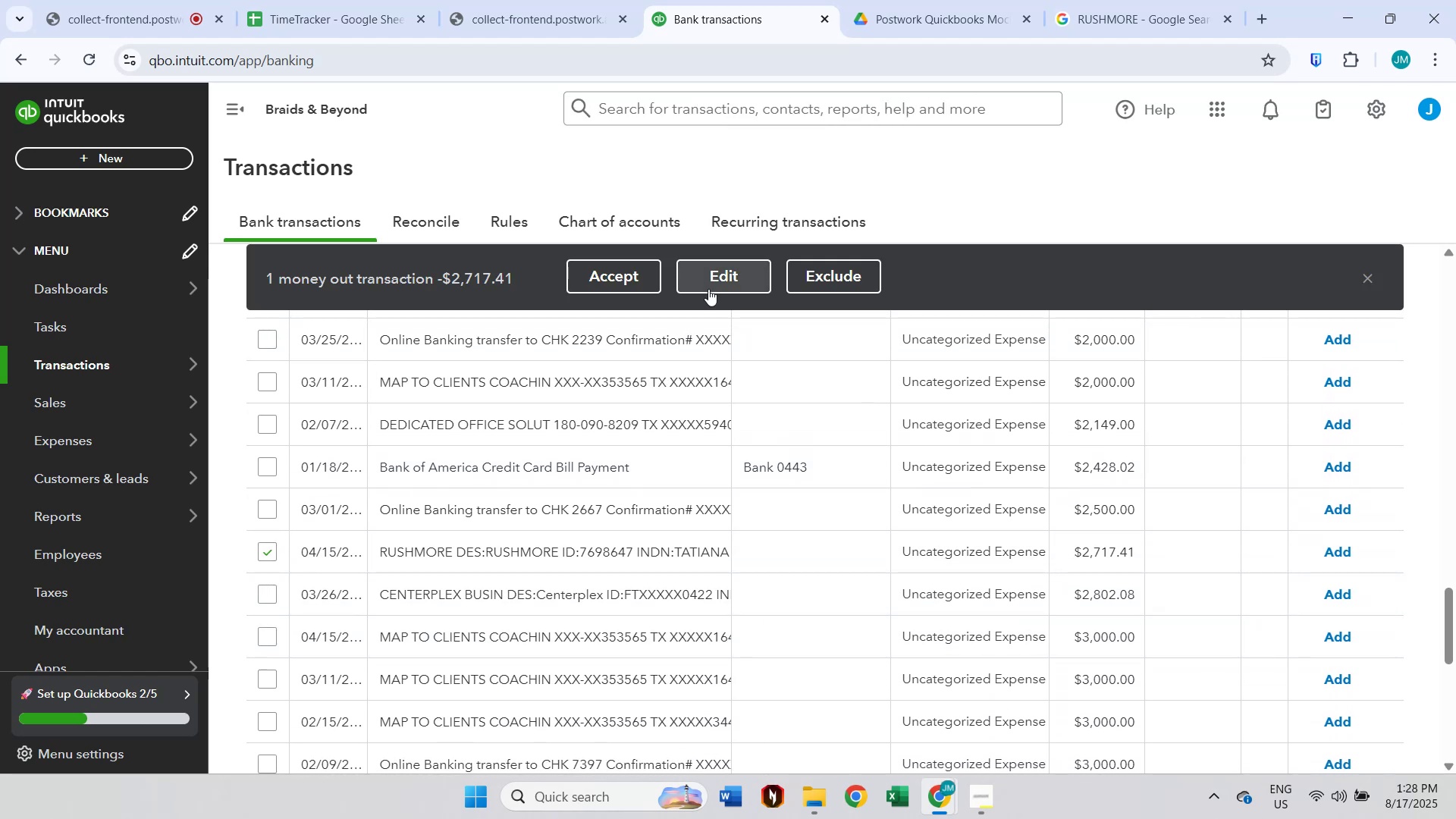 
left_click([579, 554])
 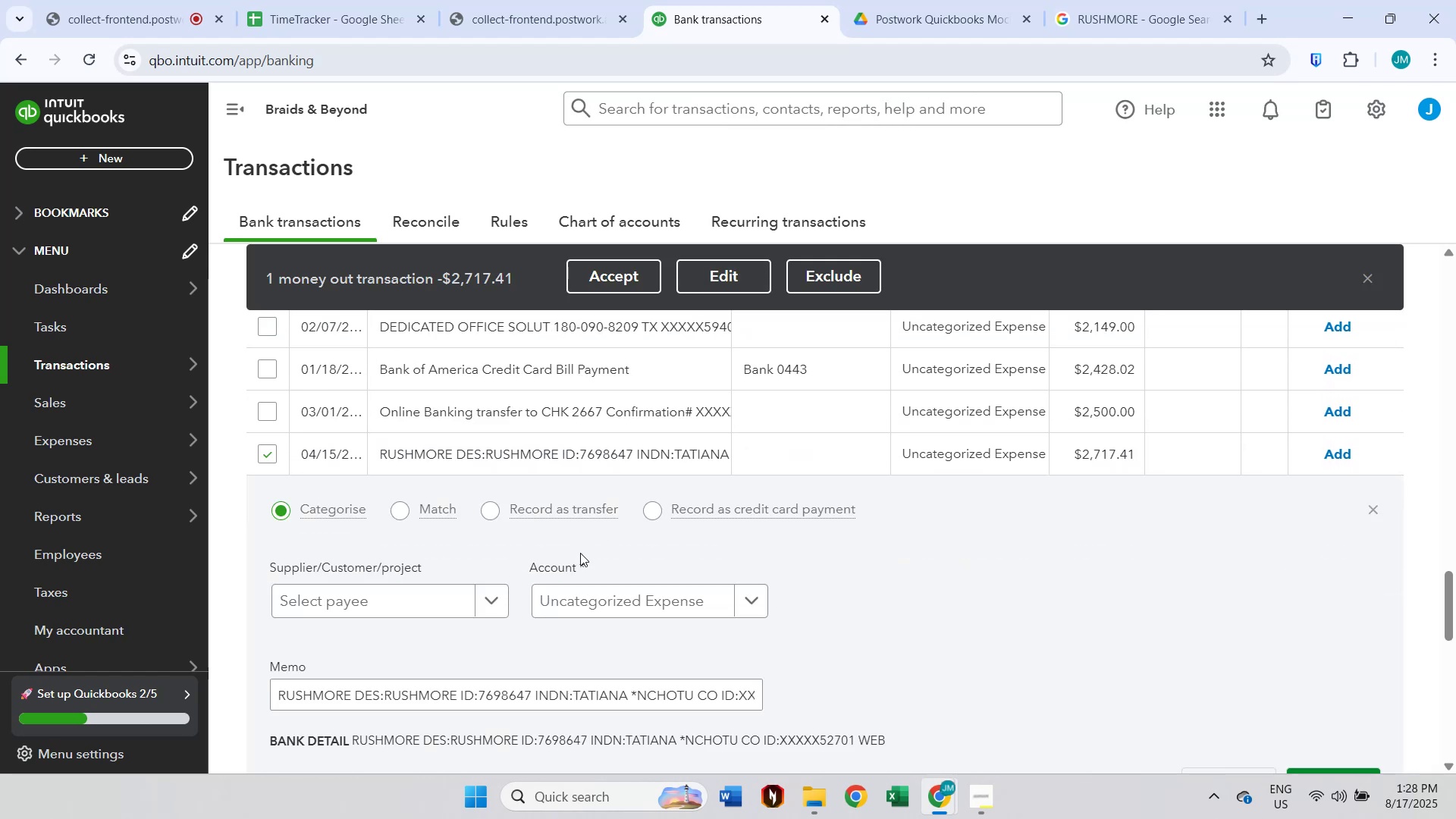 
scroll: coordinate [588, 546], scroll_direction: down, amount: 1.0
 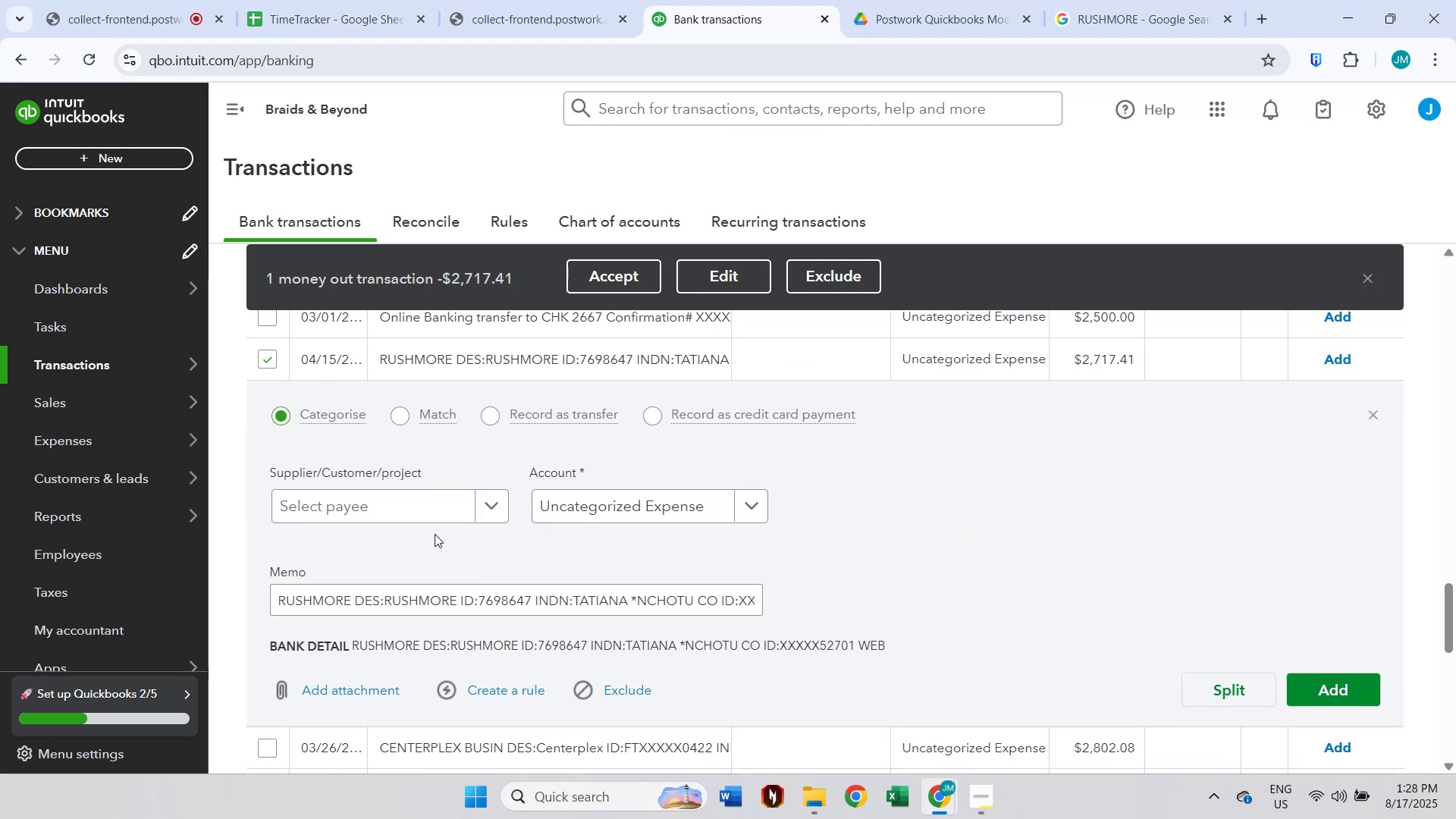 
double_click([431, 513])
 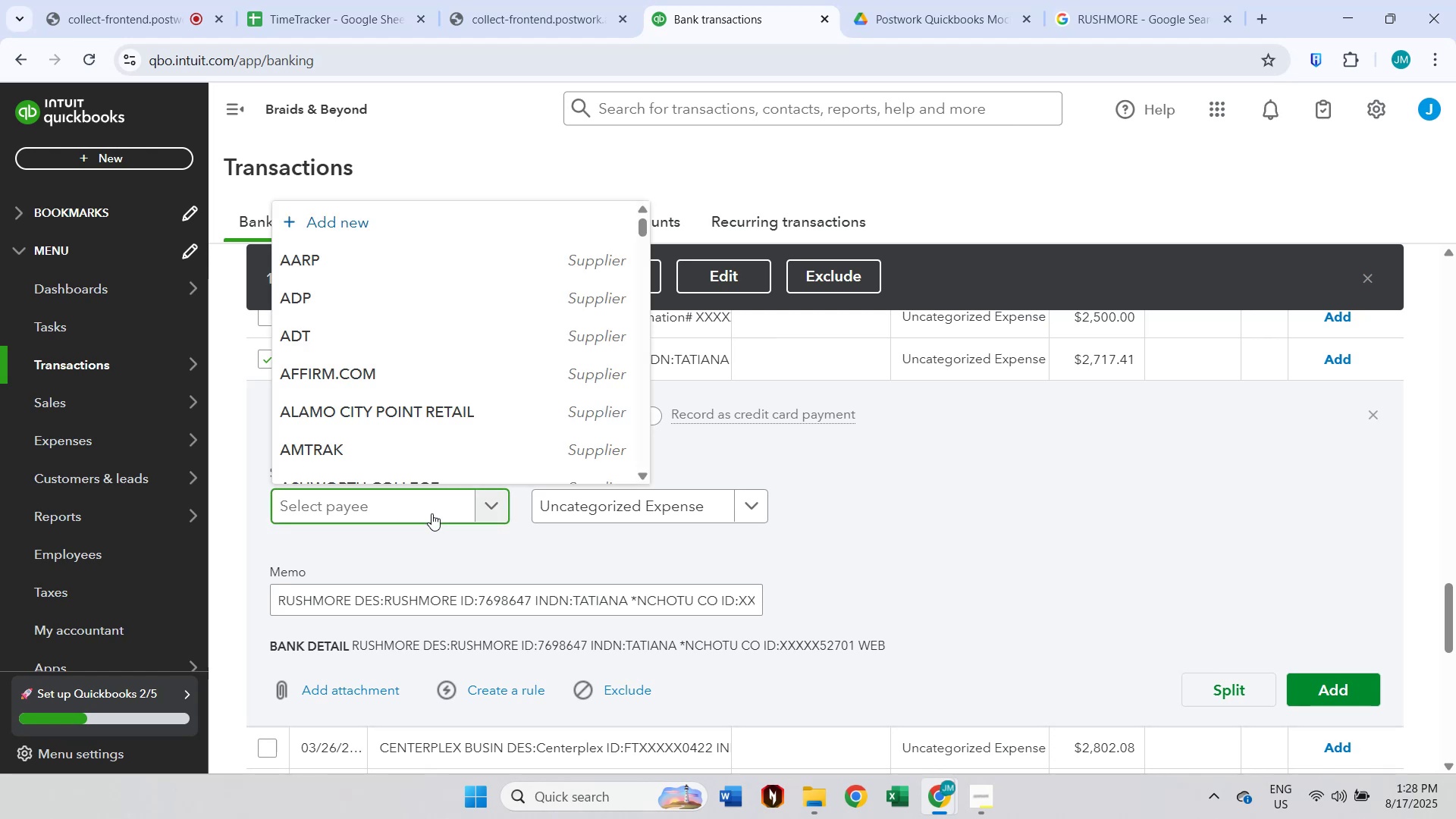 
type(rush)
 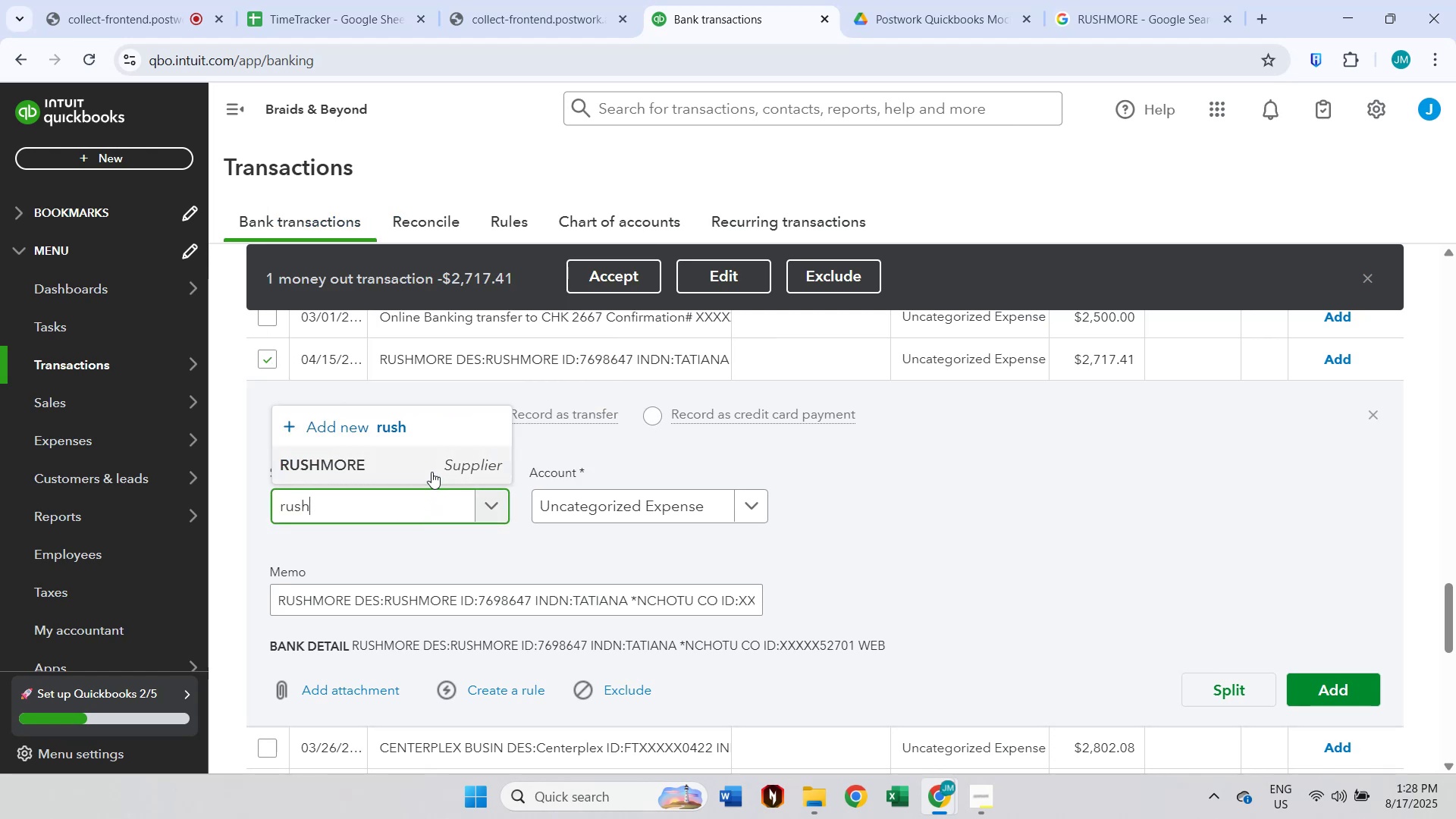 
double_click([628, 516])
 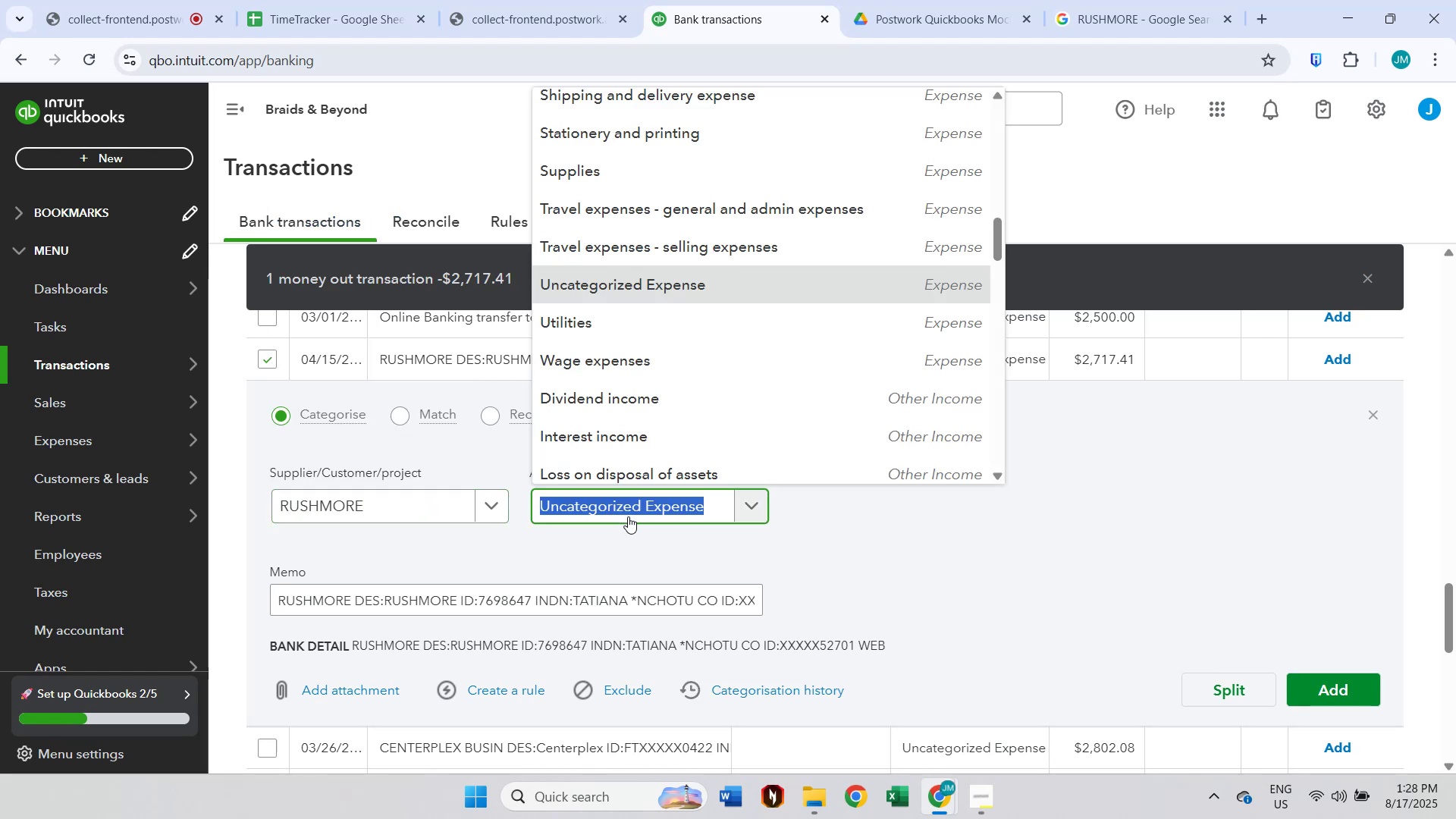 
type(other)
 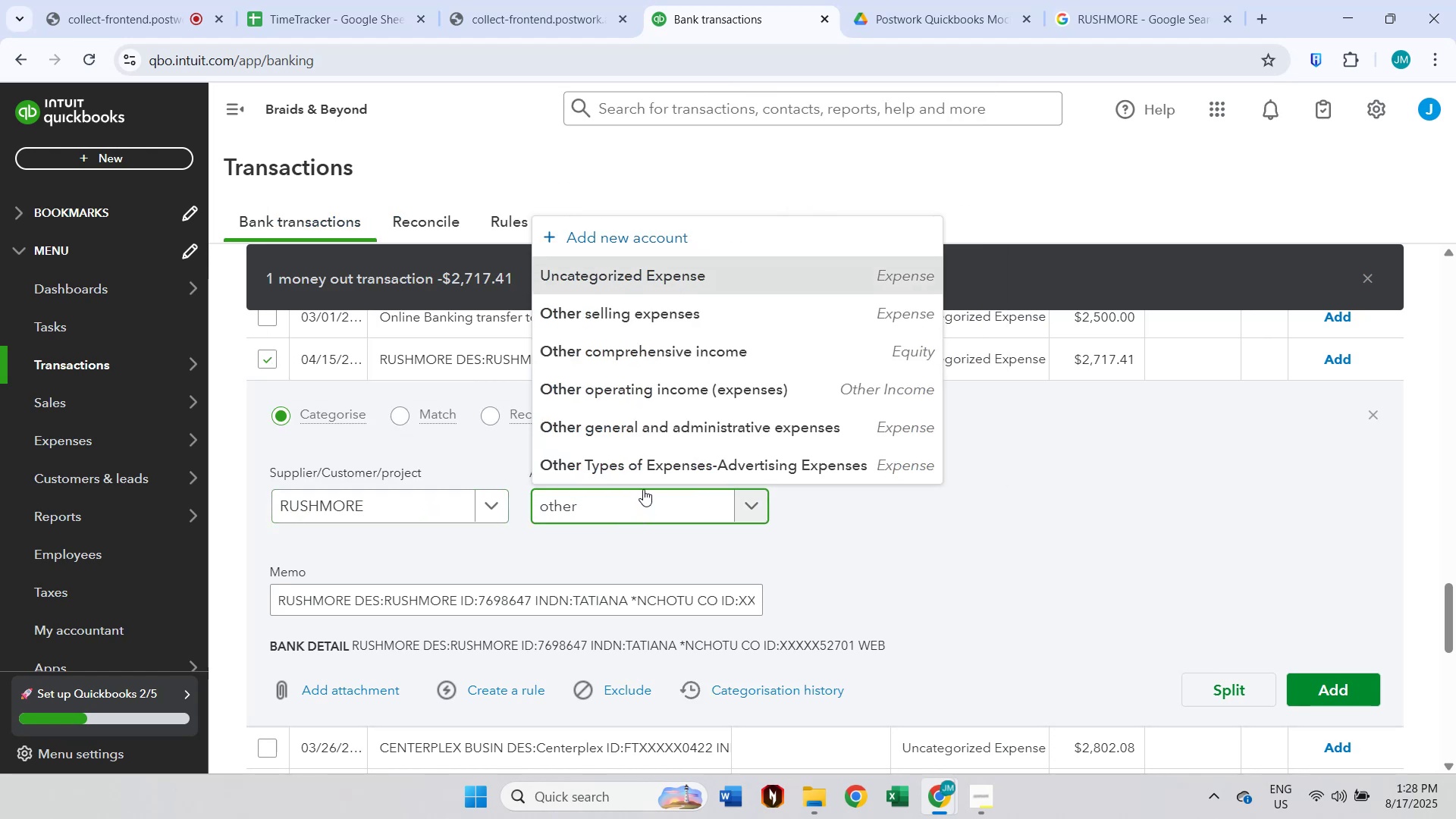 
left_click([657, 427])
 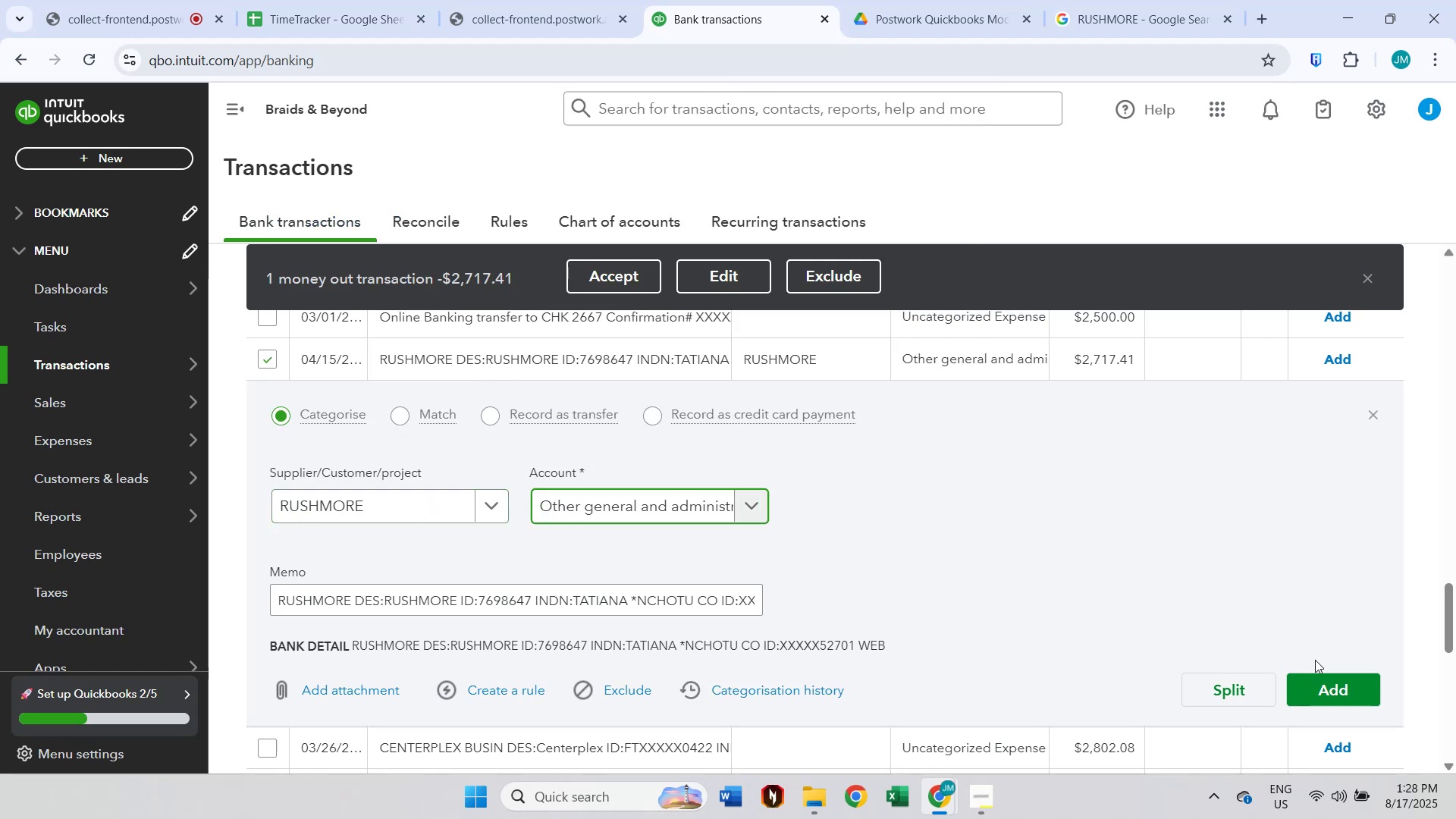 
left_click([1326, 692])
 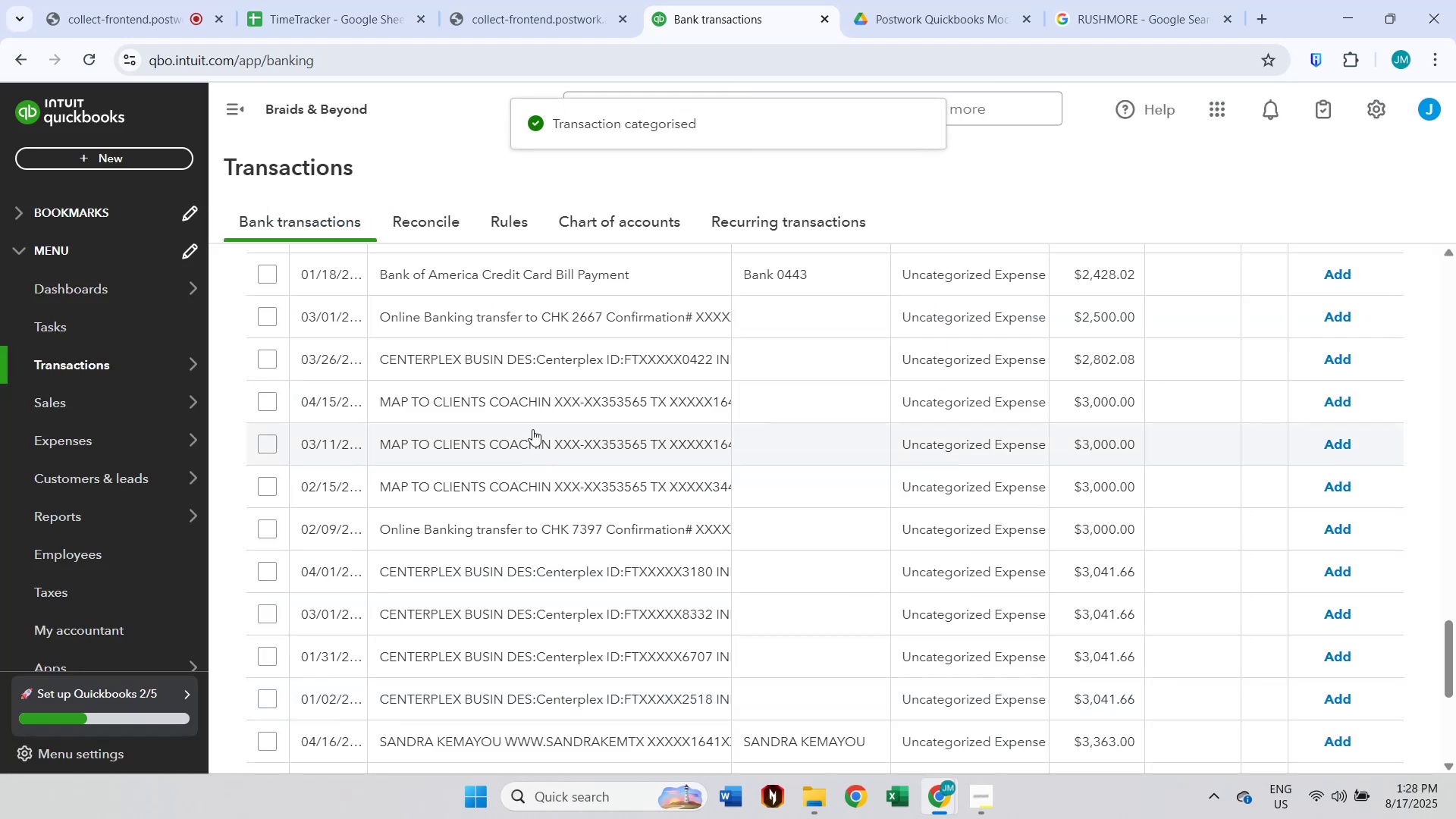 
double_click([269, 444])
 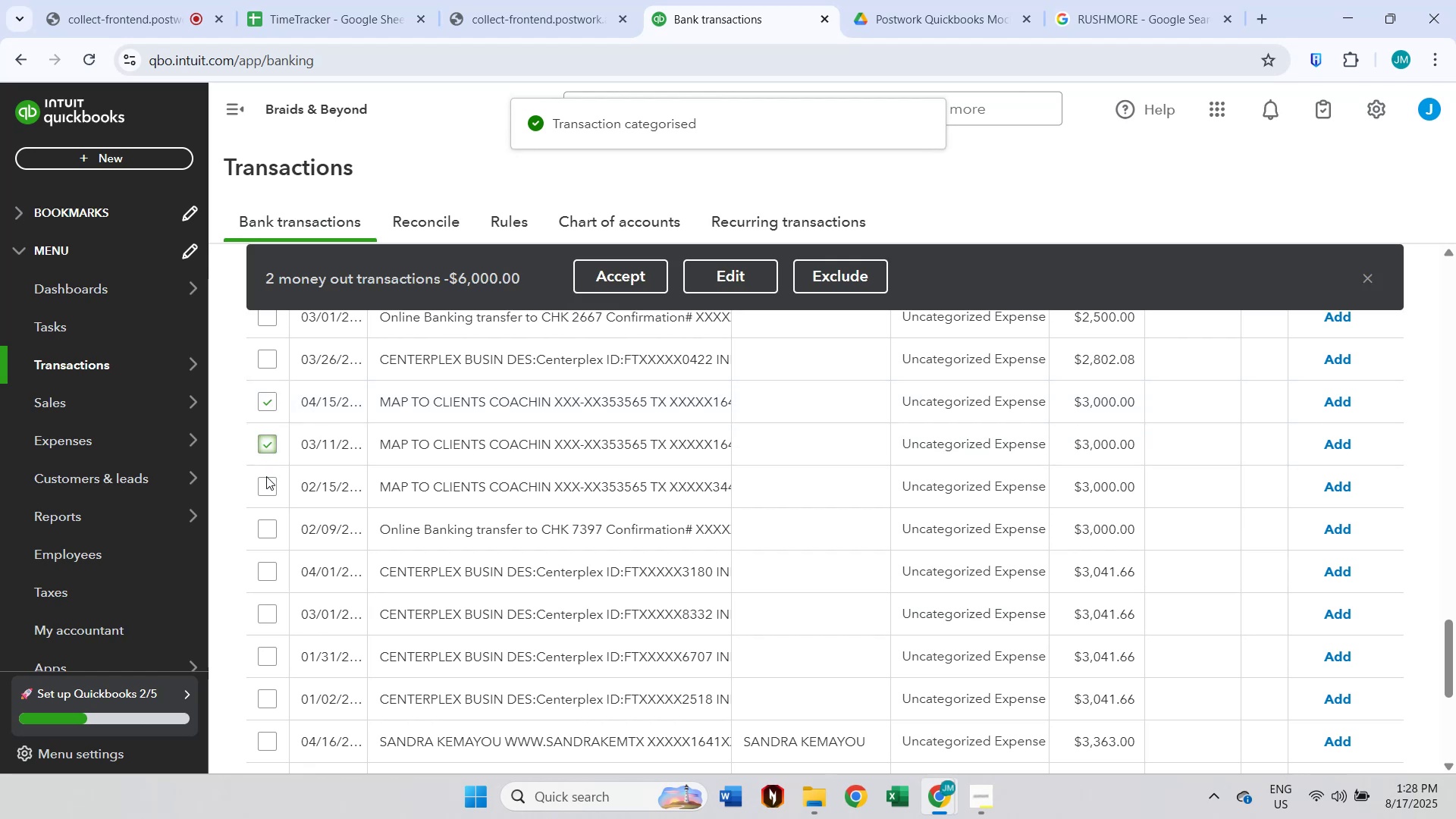 
triple_click([266, 477])
 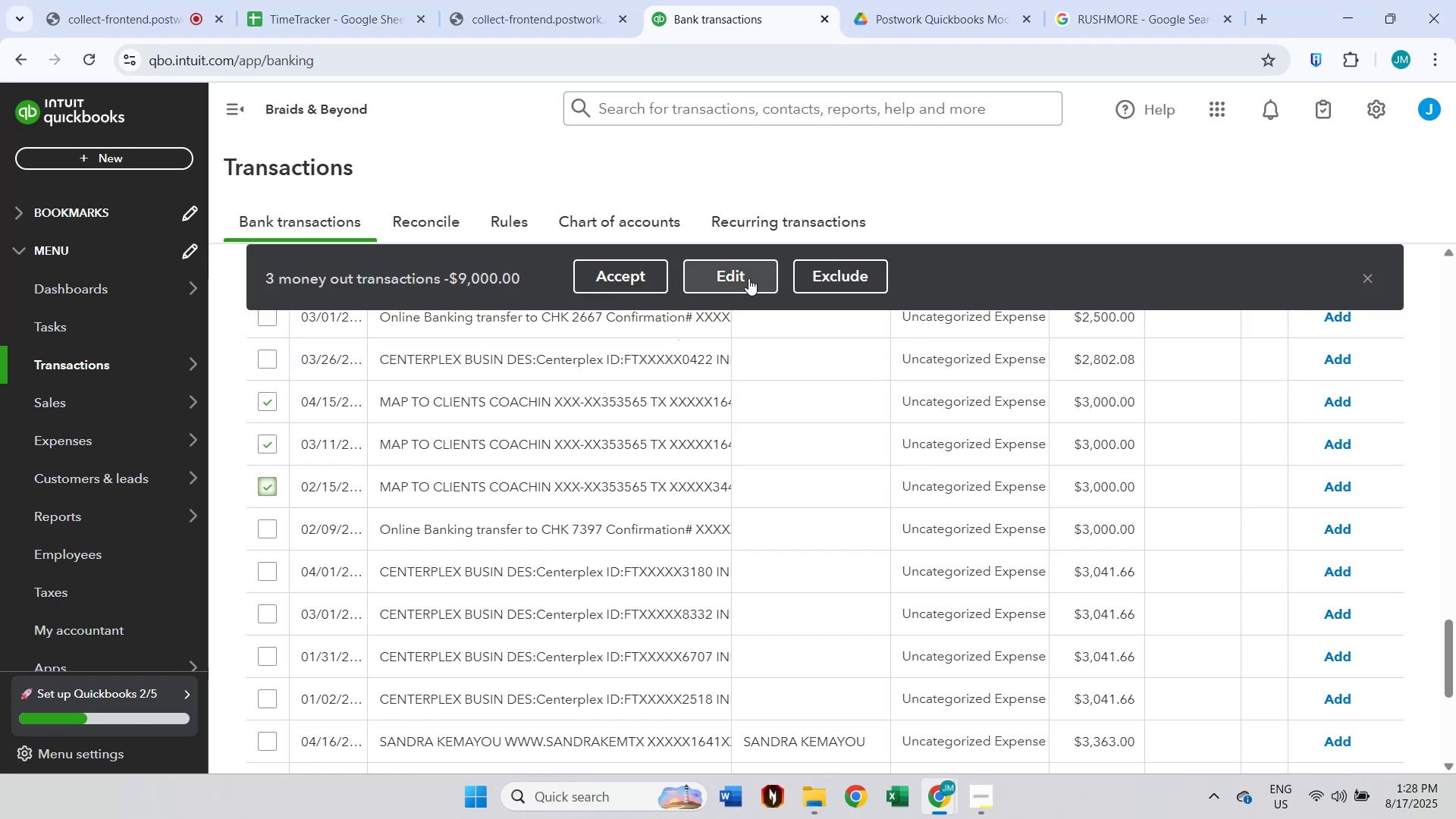 
left_click([748, 278])
 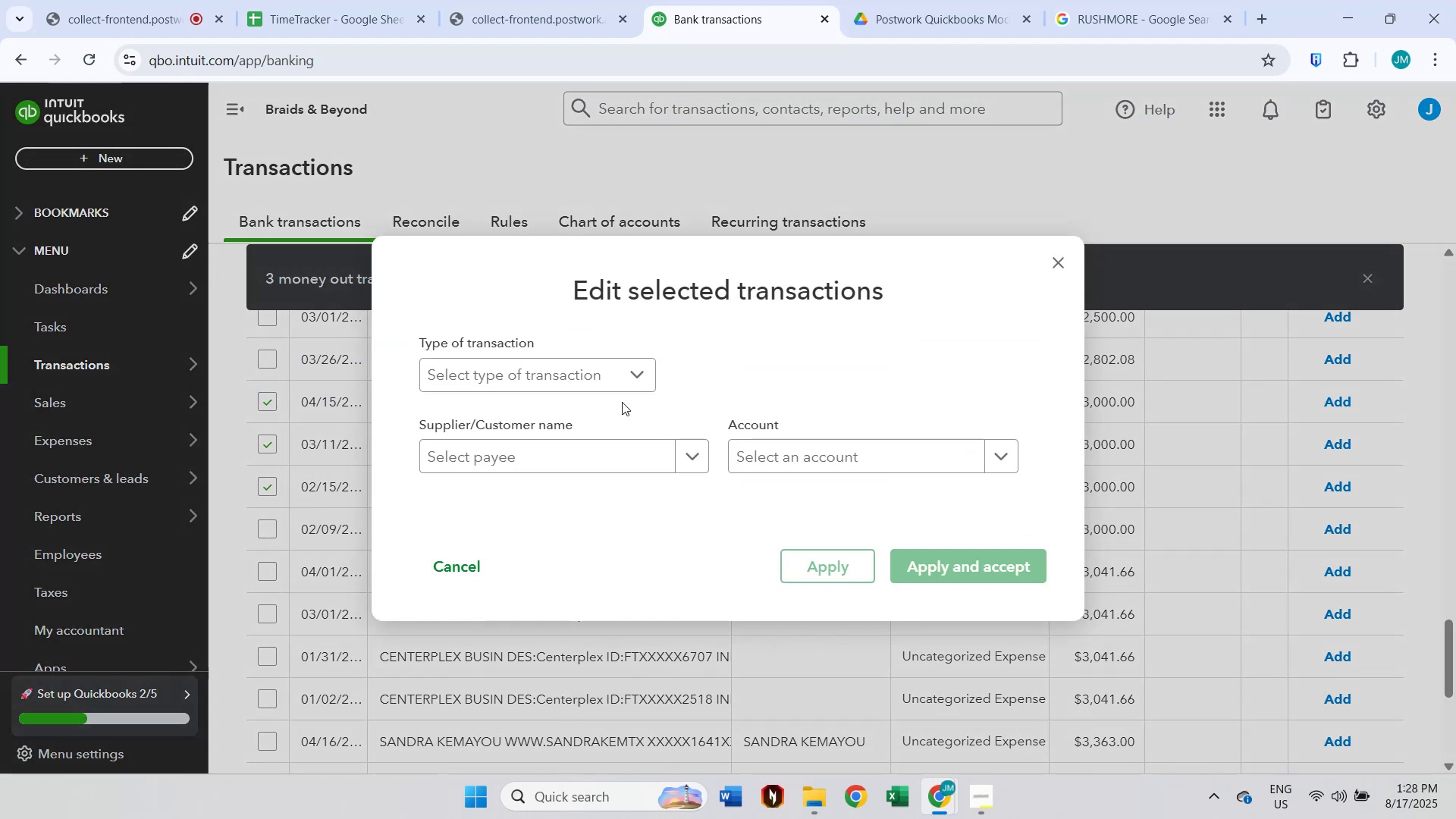 
left_click([544, 461])
 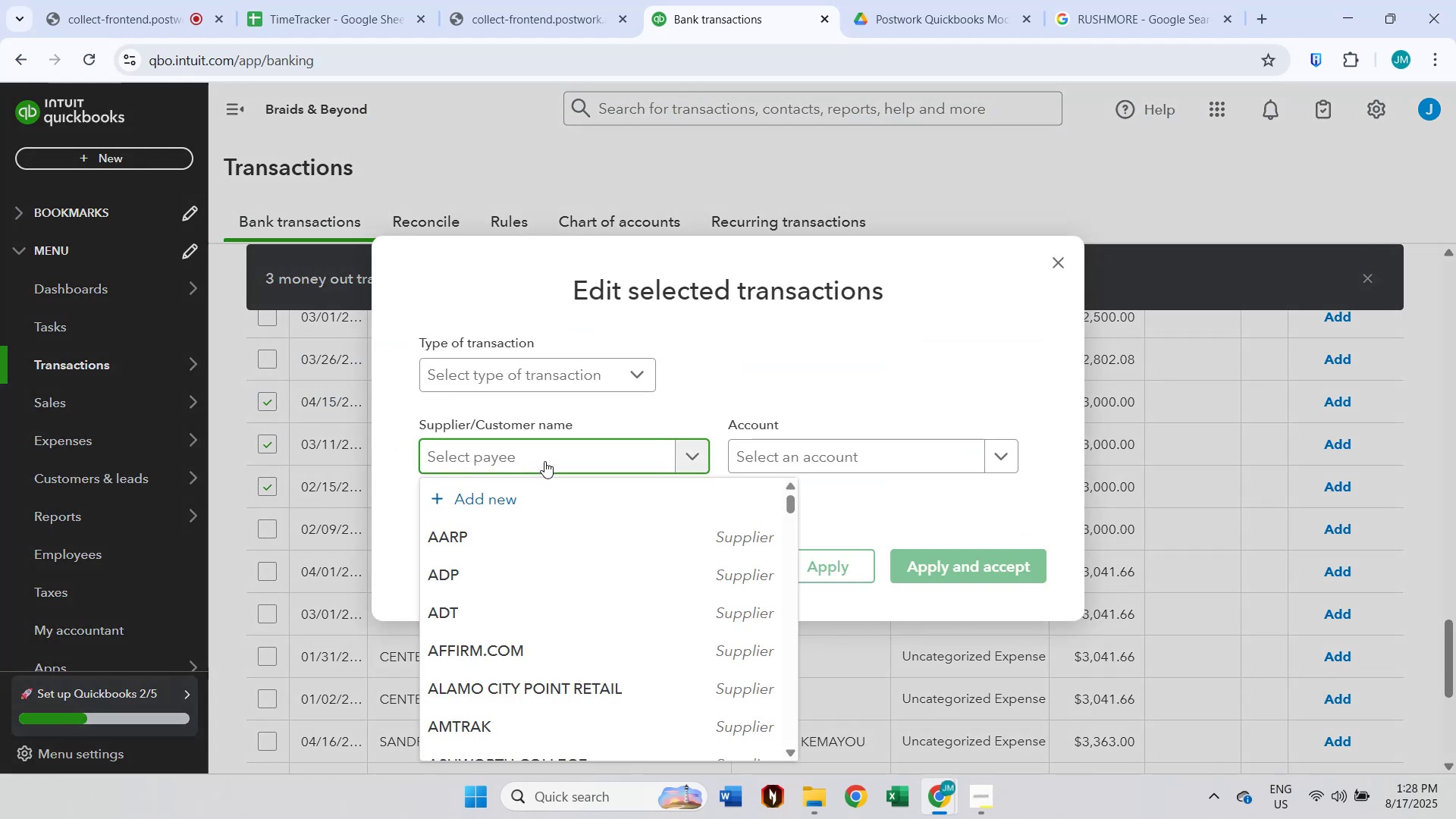 
type(vend)
 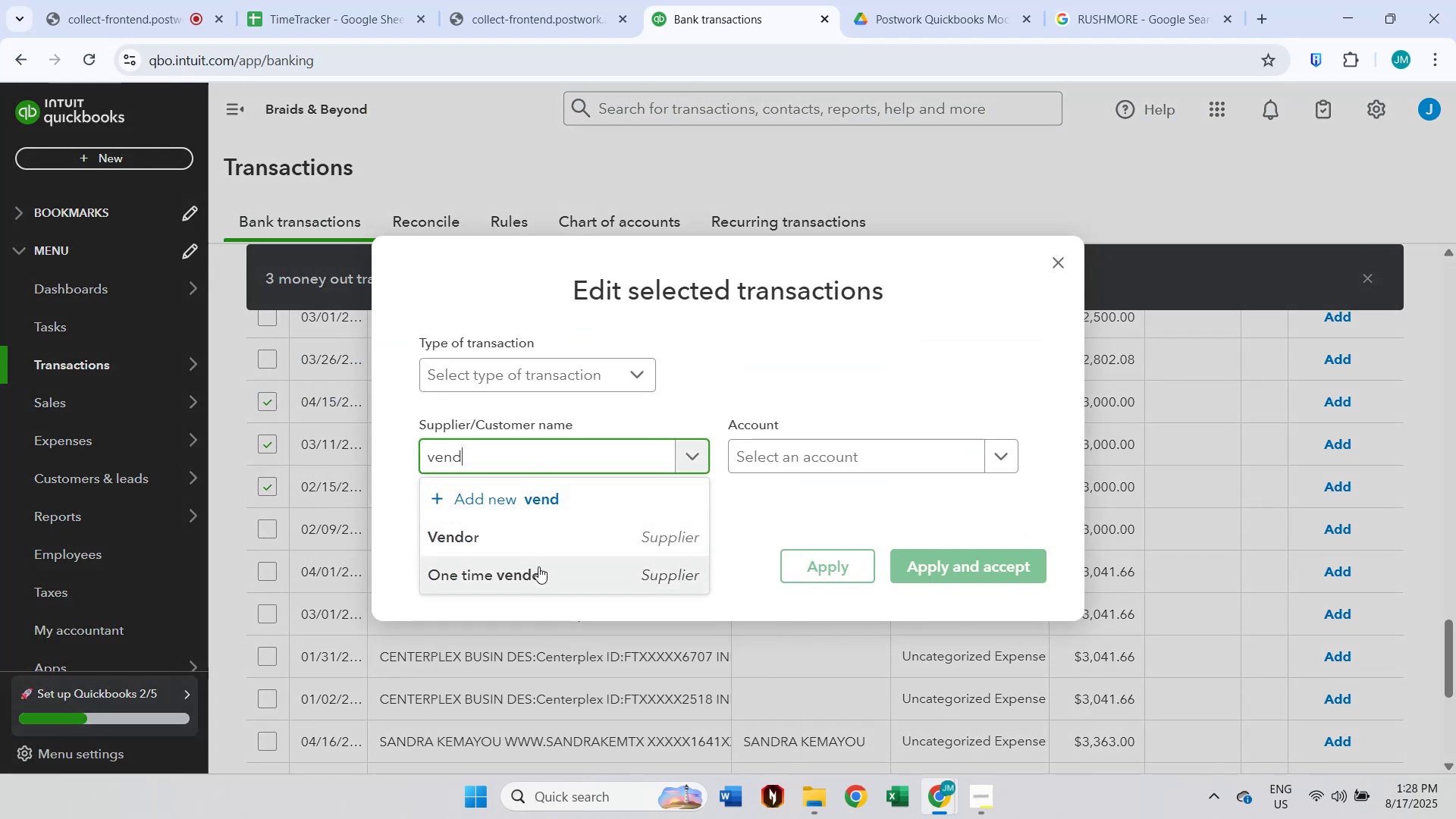 
left_click([562, 543])
 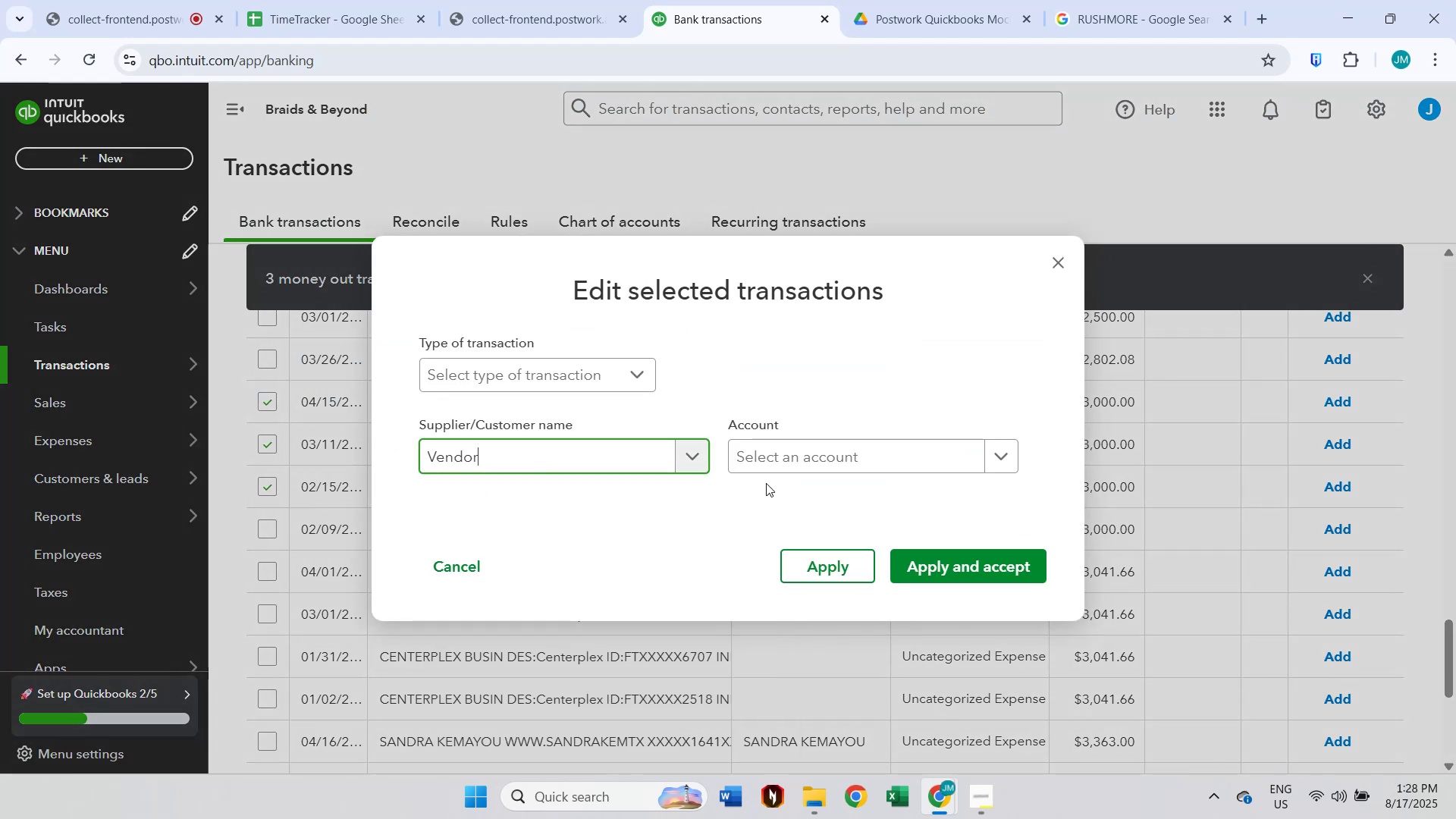 
left_click([798, 462])
 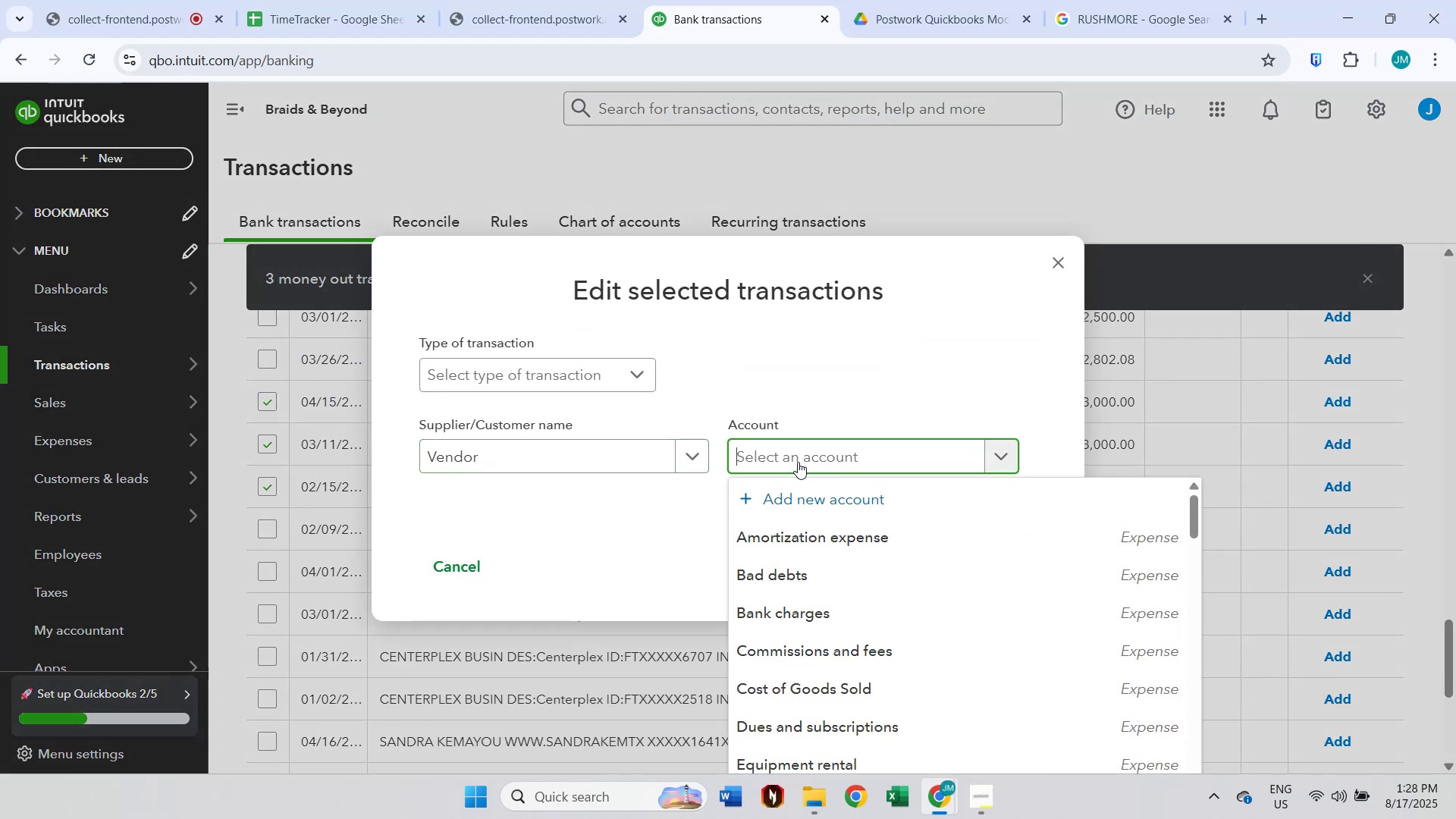 
type(other)
 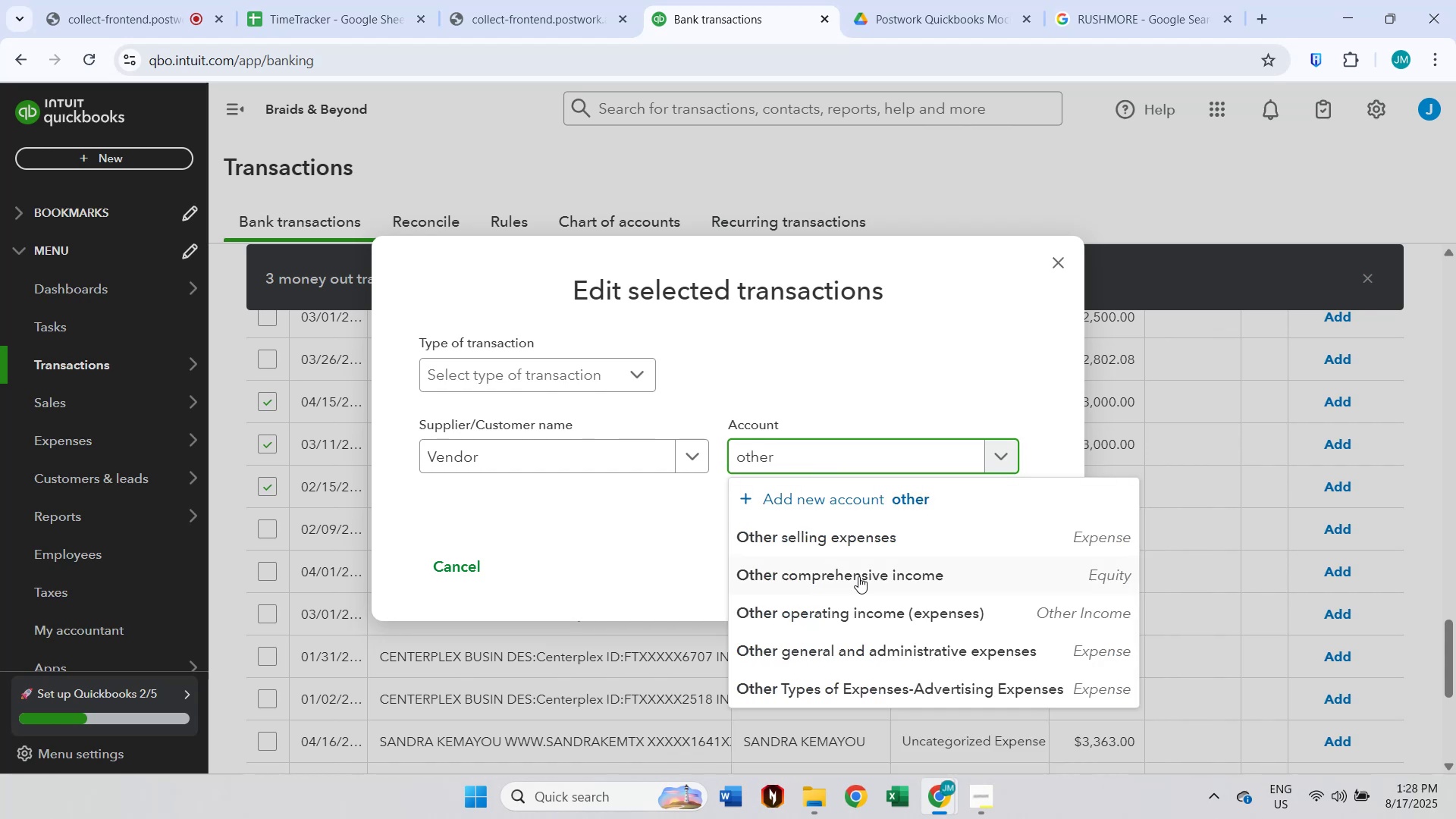 
left_click([861, 610])
 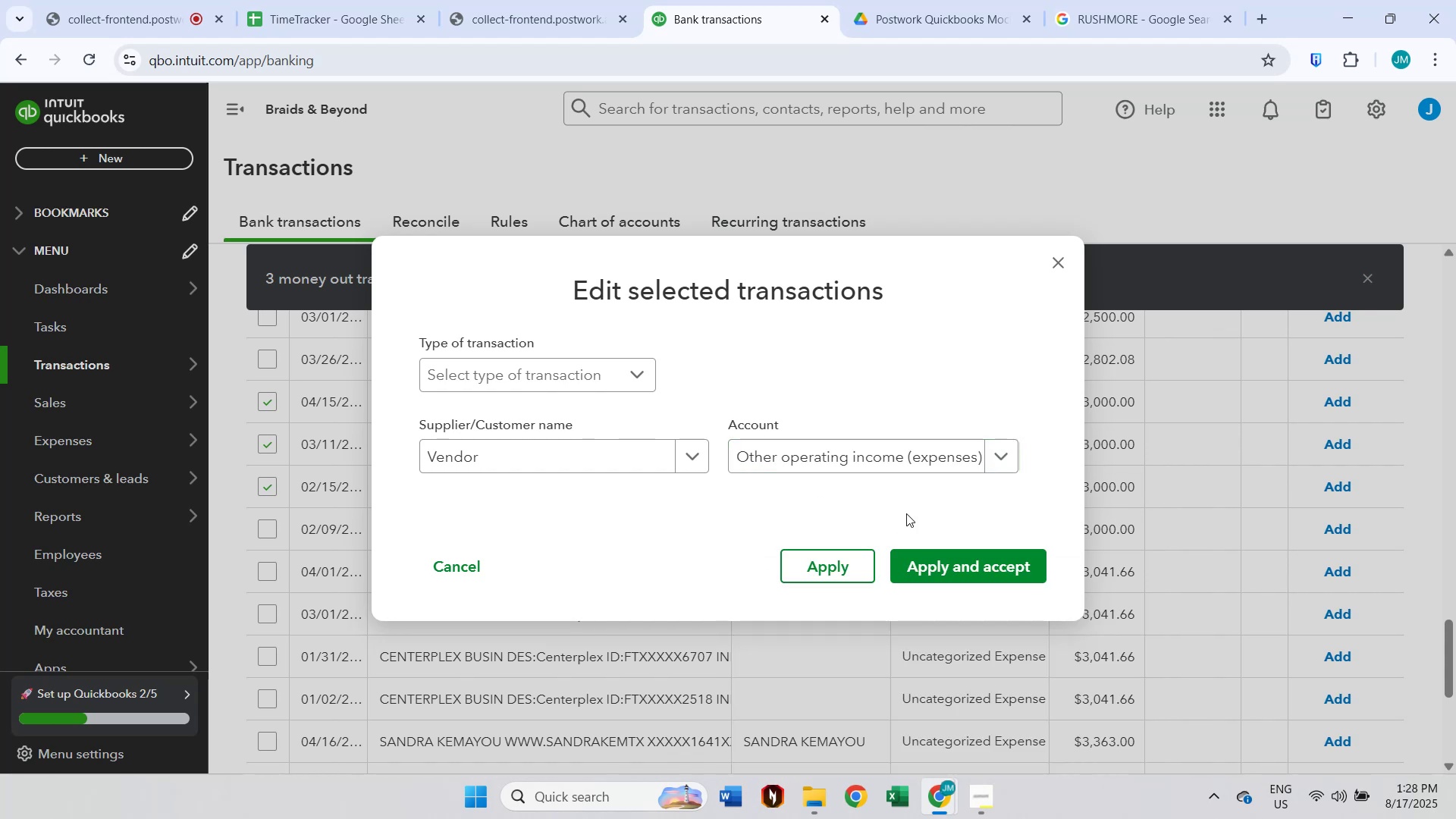 
left_click([922, 467])
 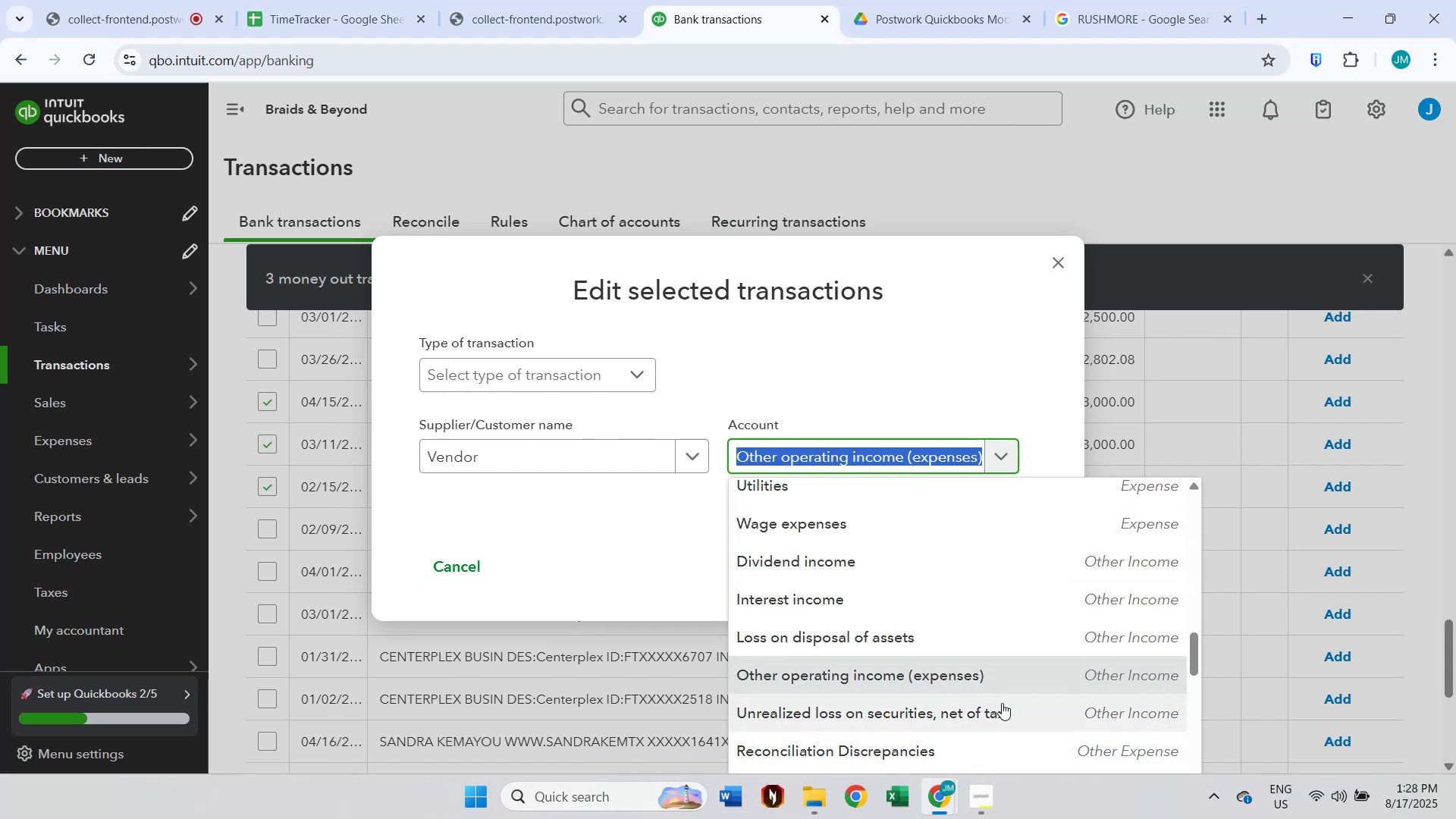 
scroll: coordinate [1006, 695], scroll_direction: none, amount: 0.0
 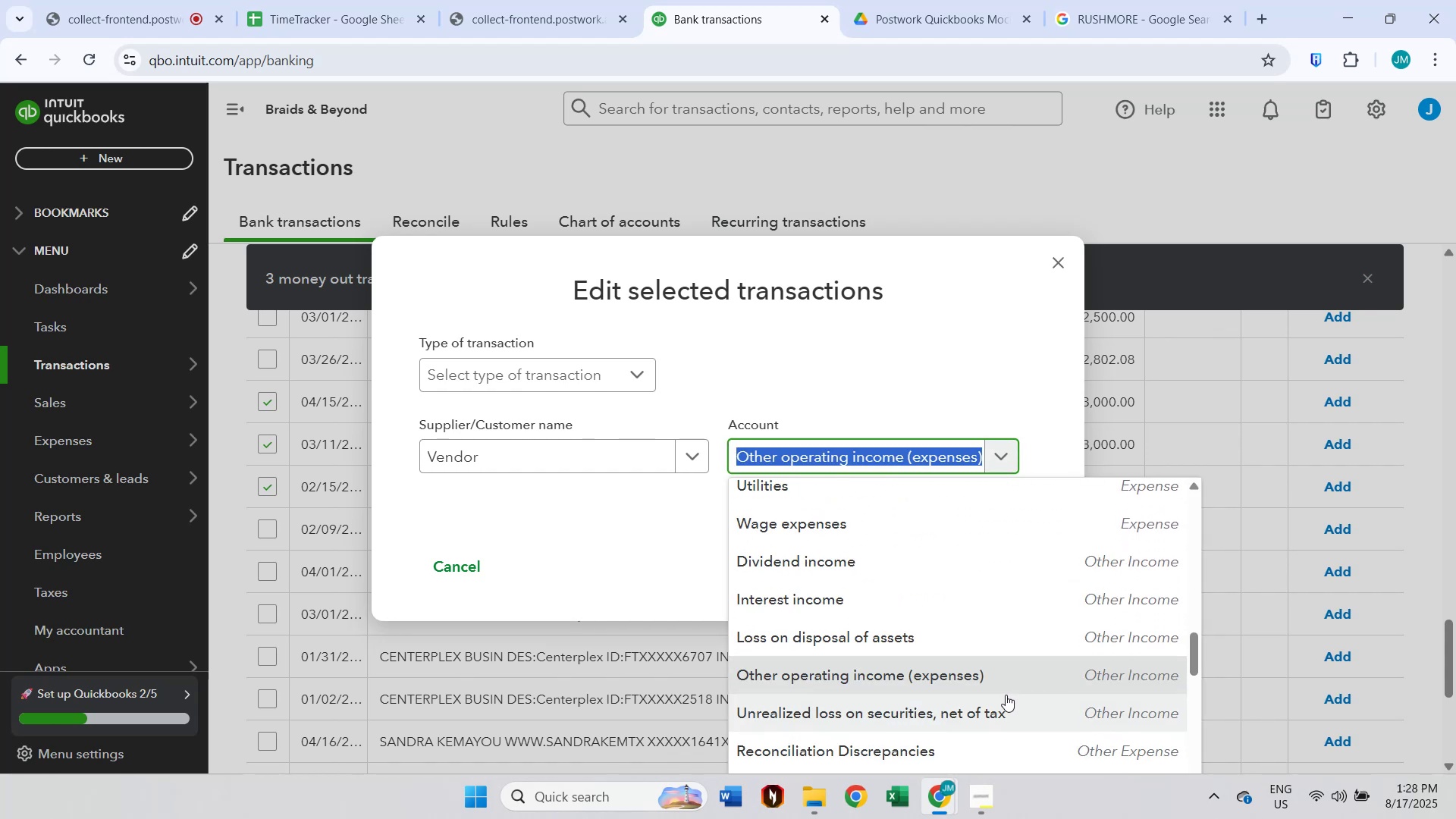 
scroll: coordinate [1006, 695], scroll_direction: down, amount: 2.0
 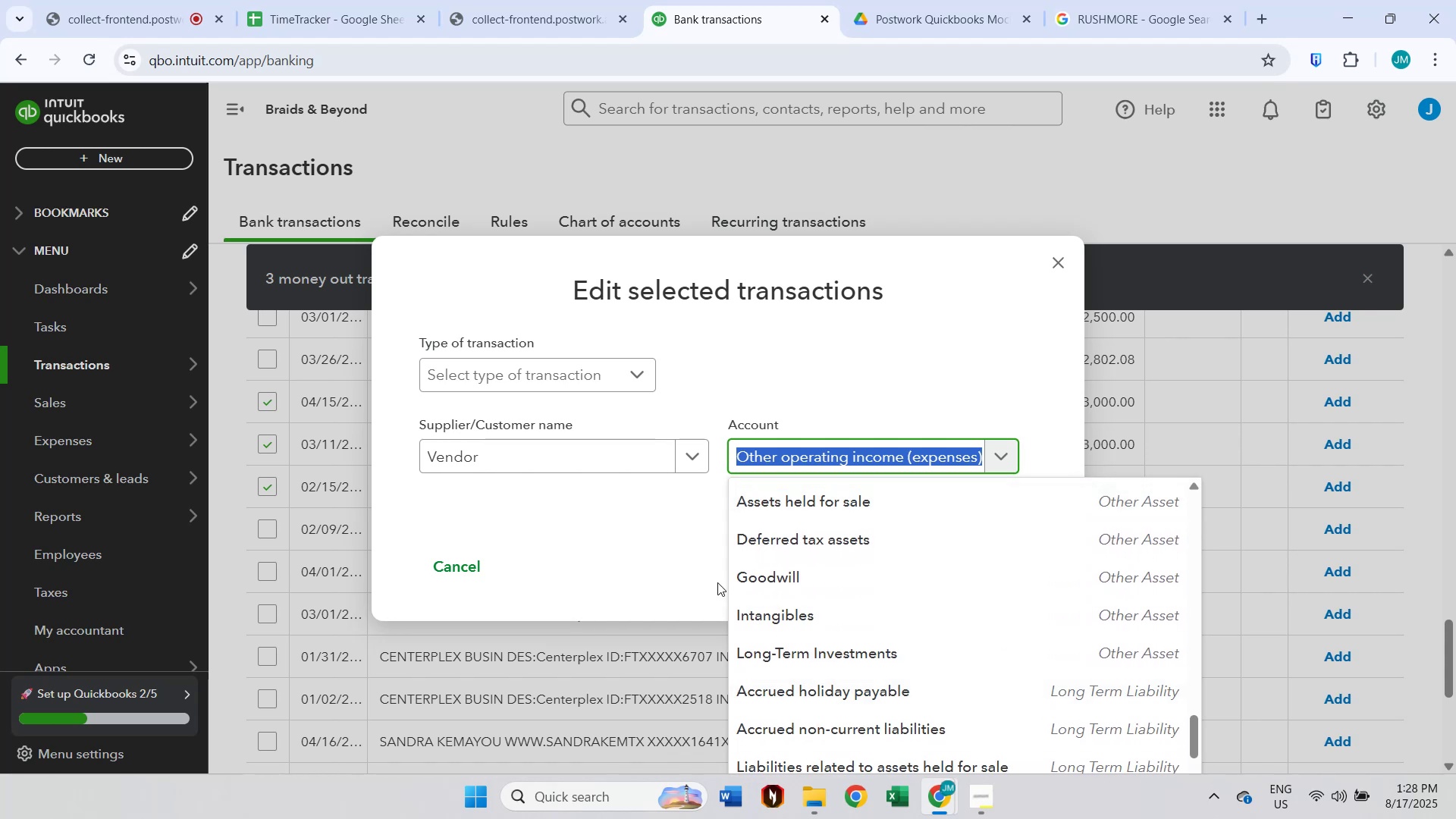 
double_click([782, 465])
 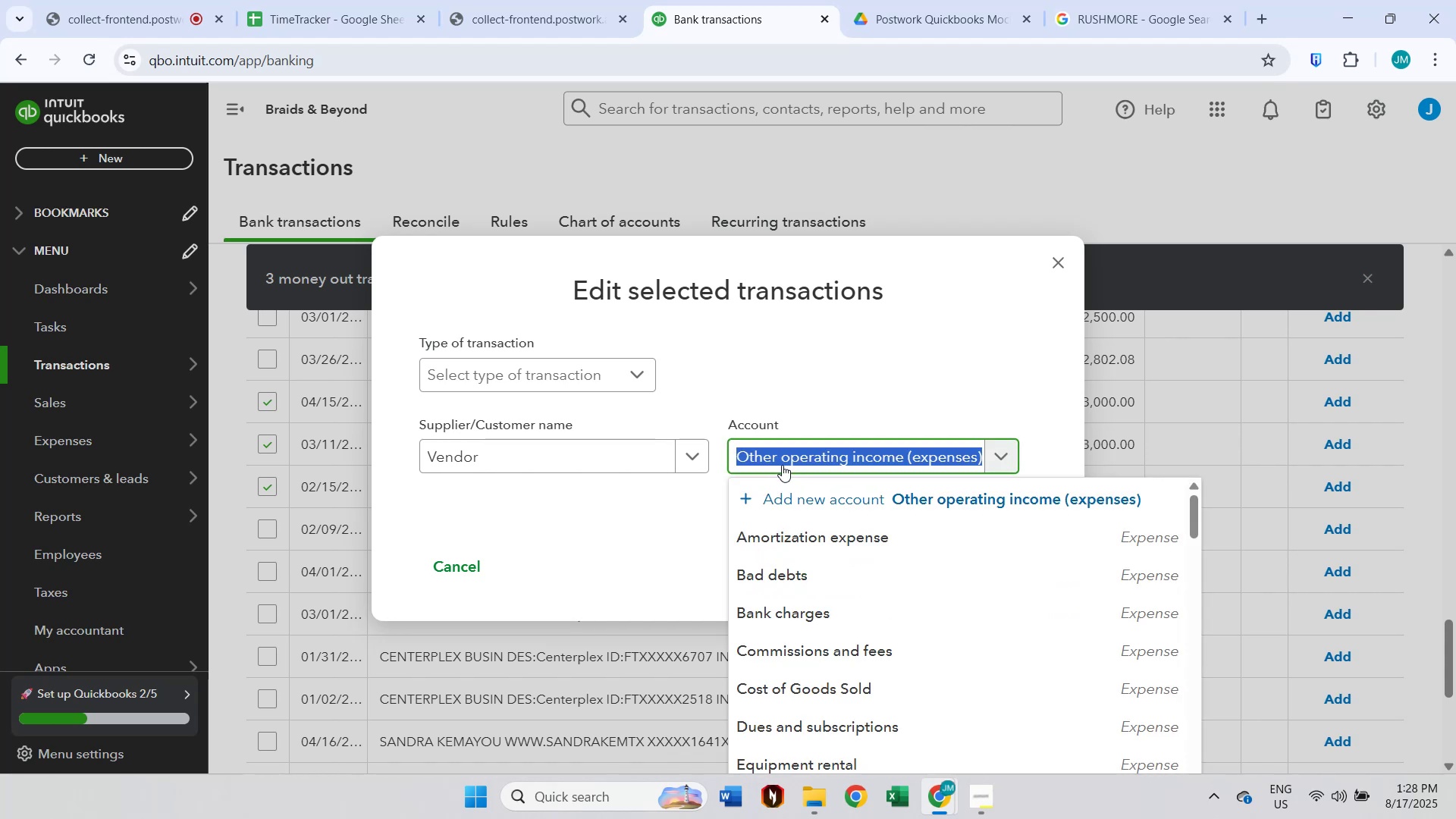 
type(other)
 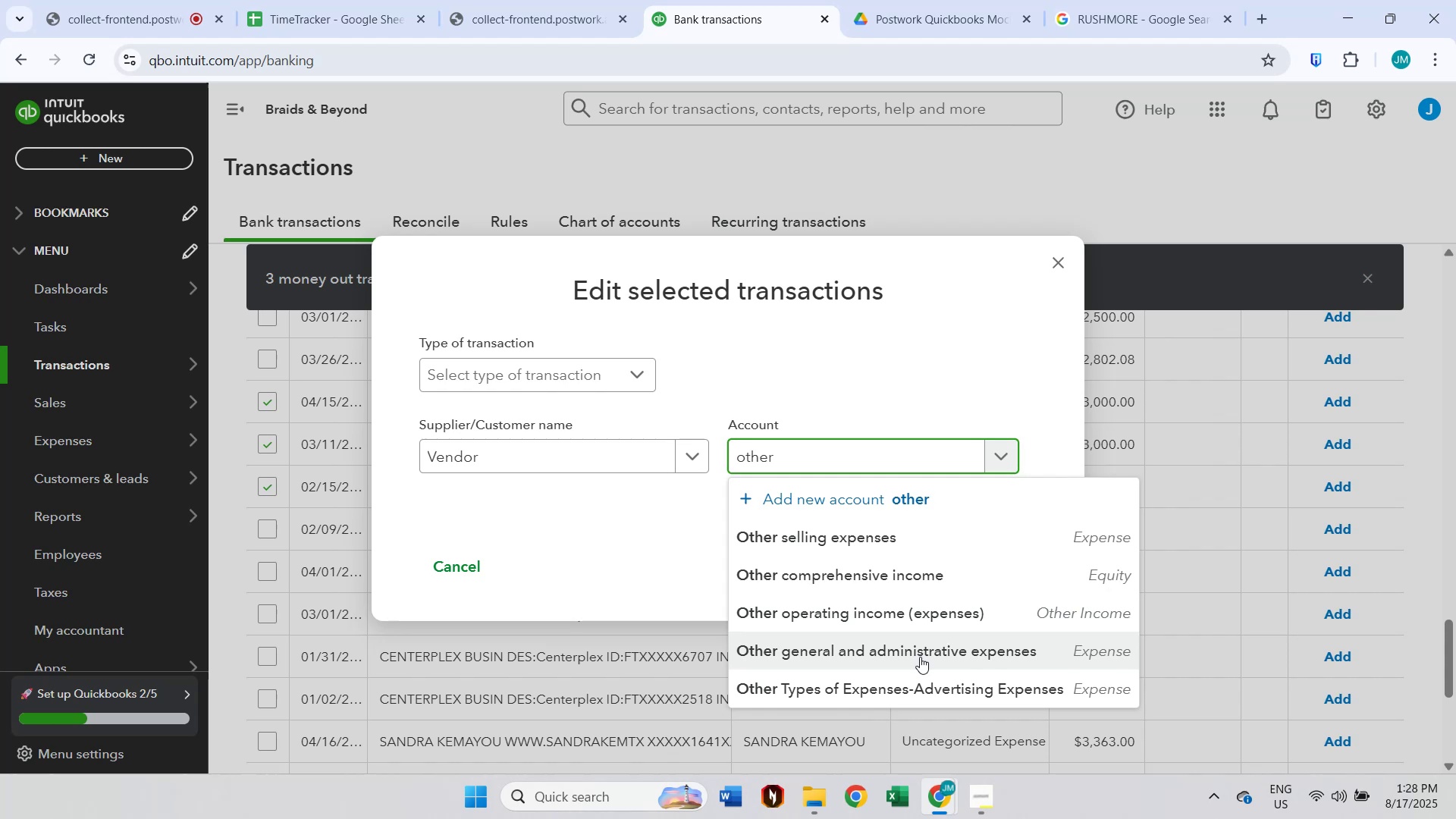 
left_click([920, 657])
 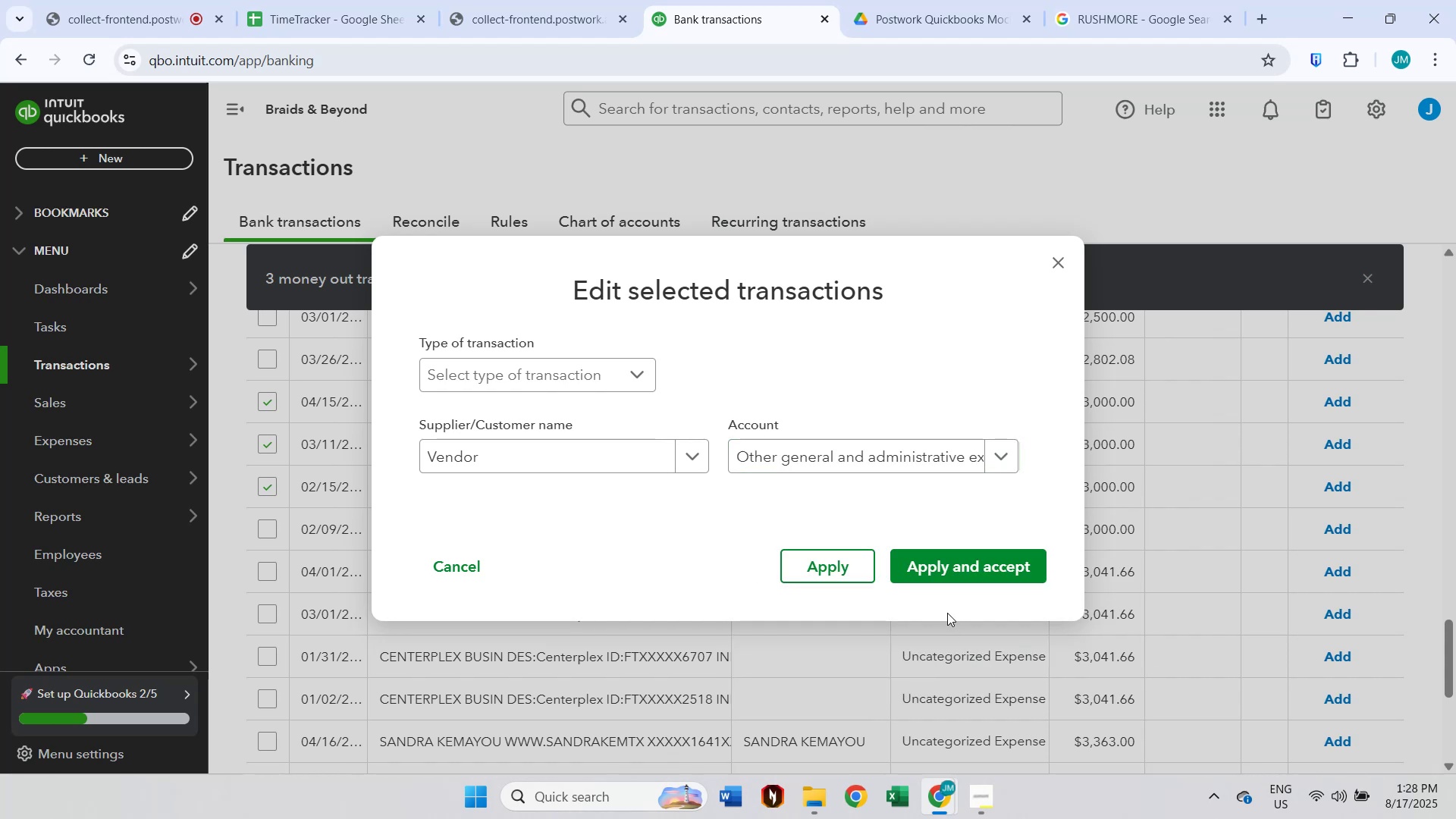 
left_click([965, 554])
 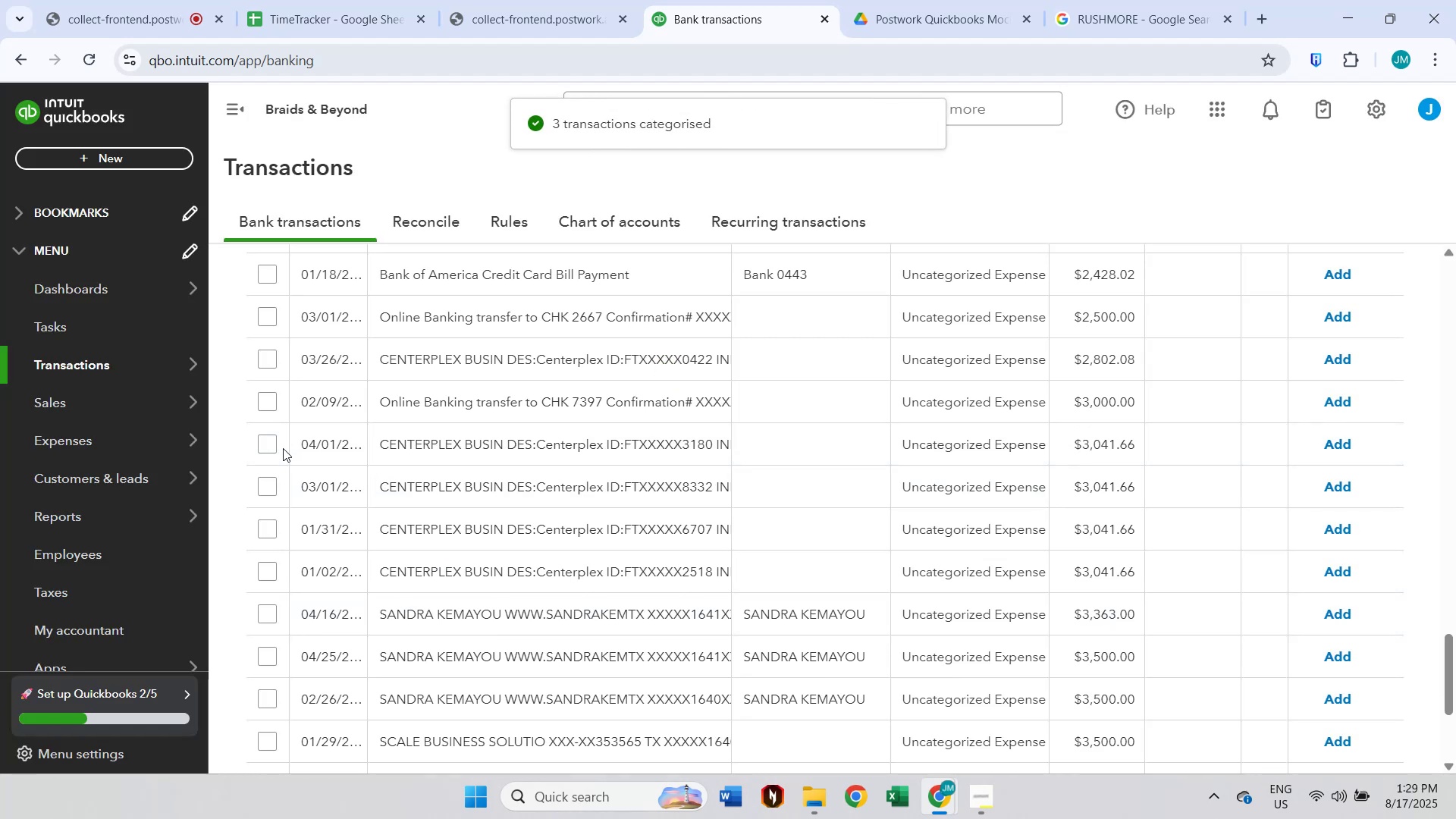 
double_click([268, 480])
 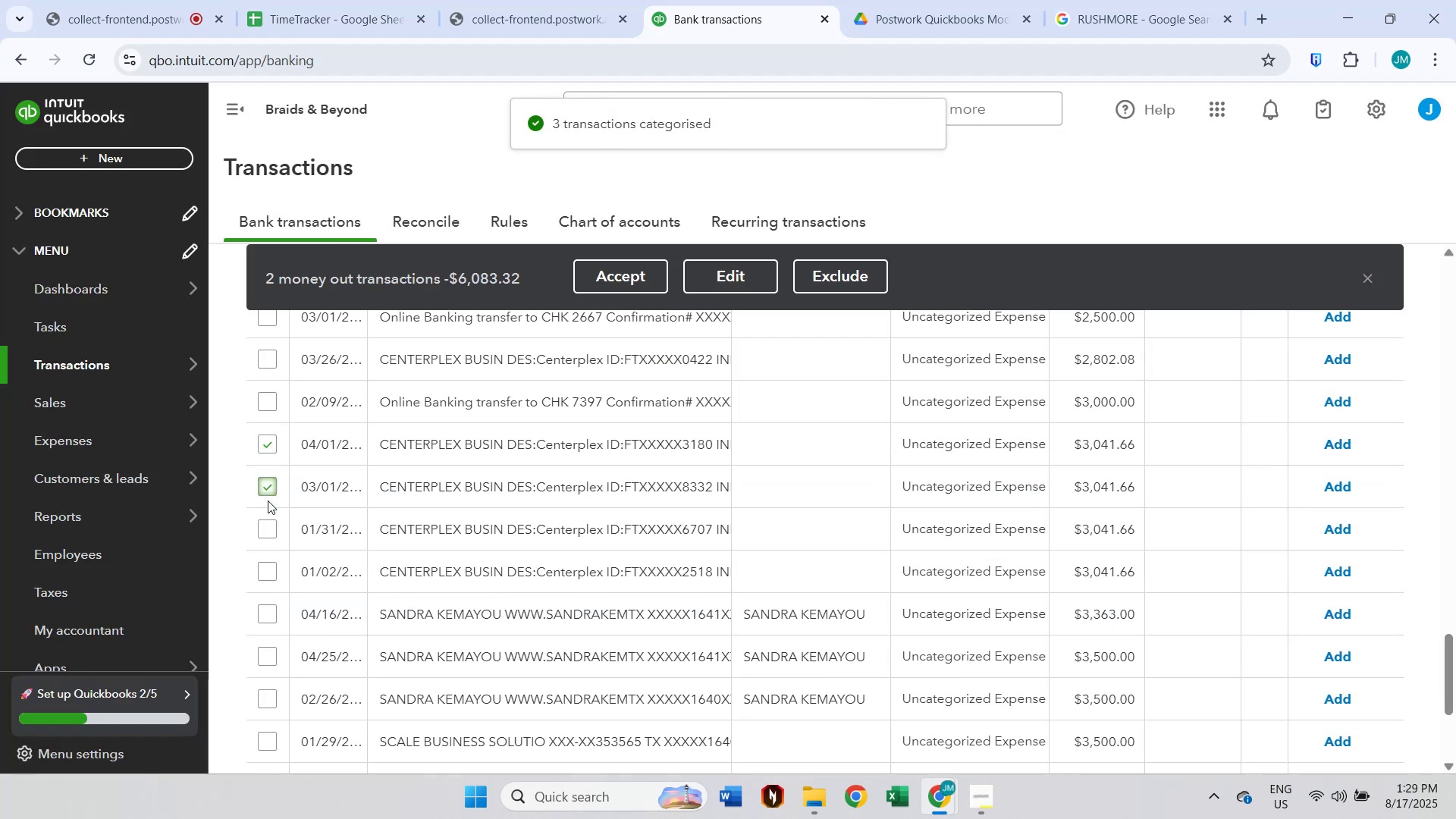 
left_click([269, 528])
 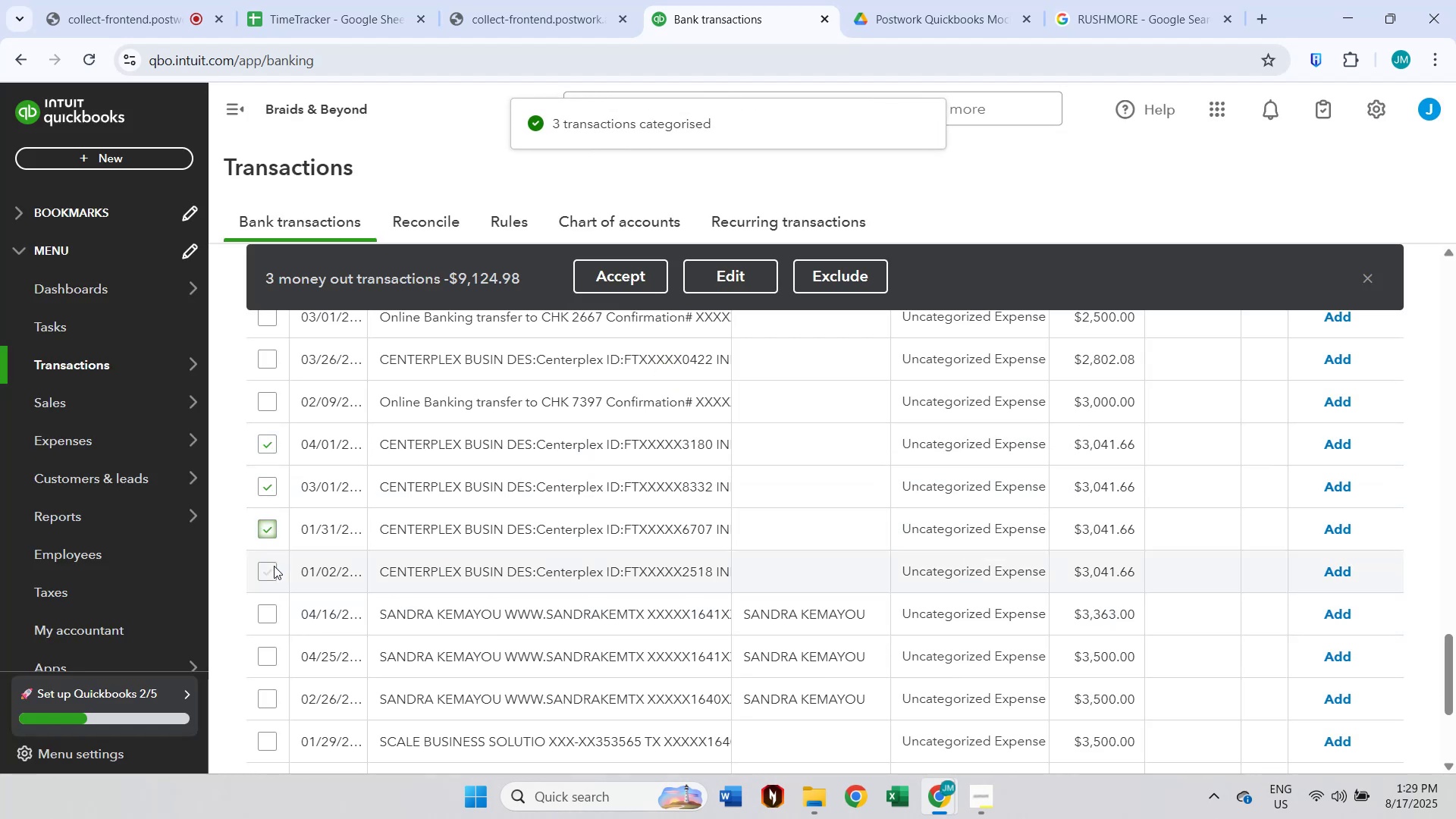 
left_click([274, 570])
 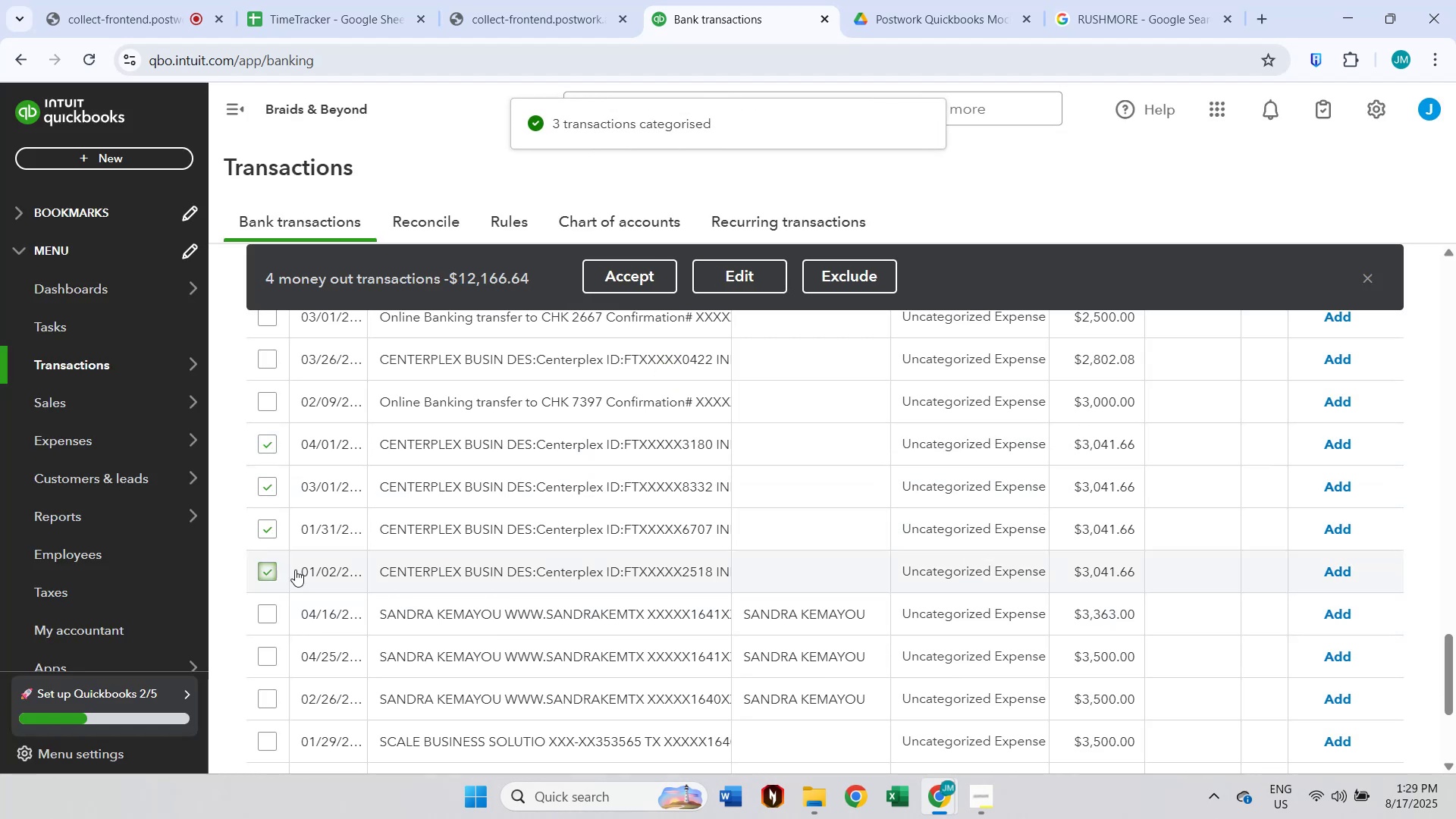 
left_click([438, 572])
 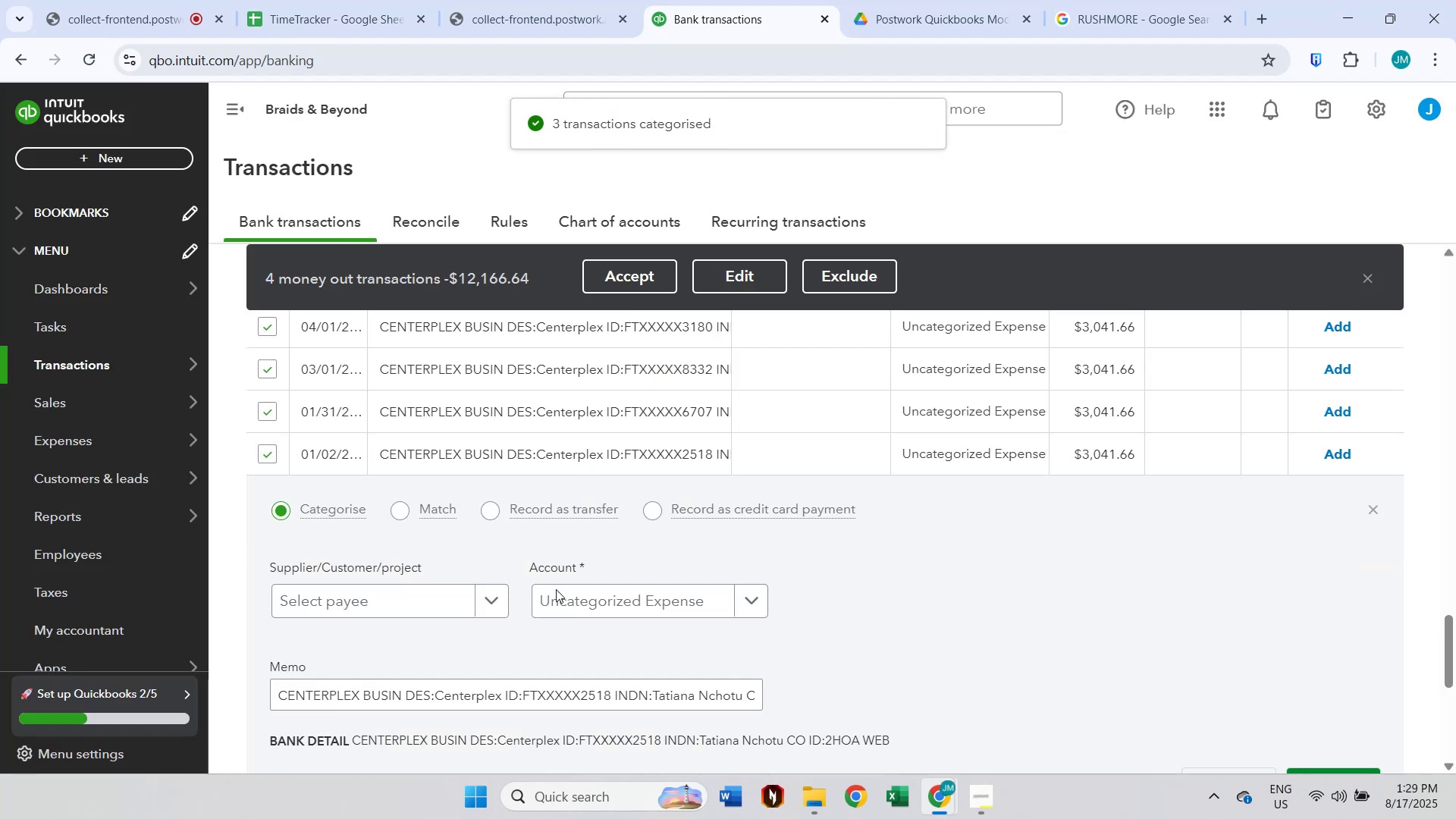 
scroll: coordinate [570, 585], scroll_direction: down, amount: 1.0
 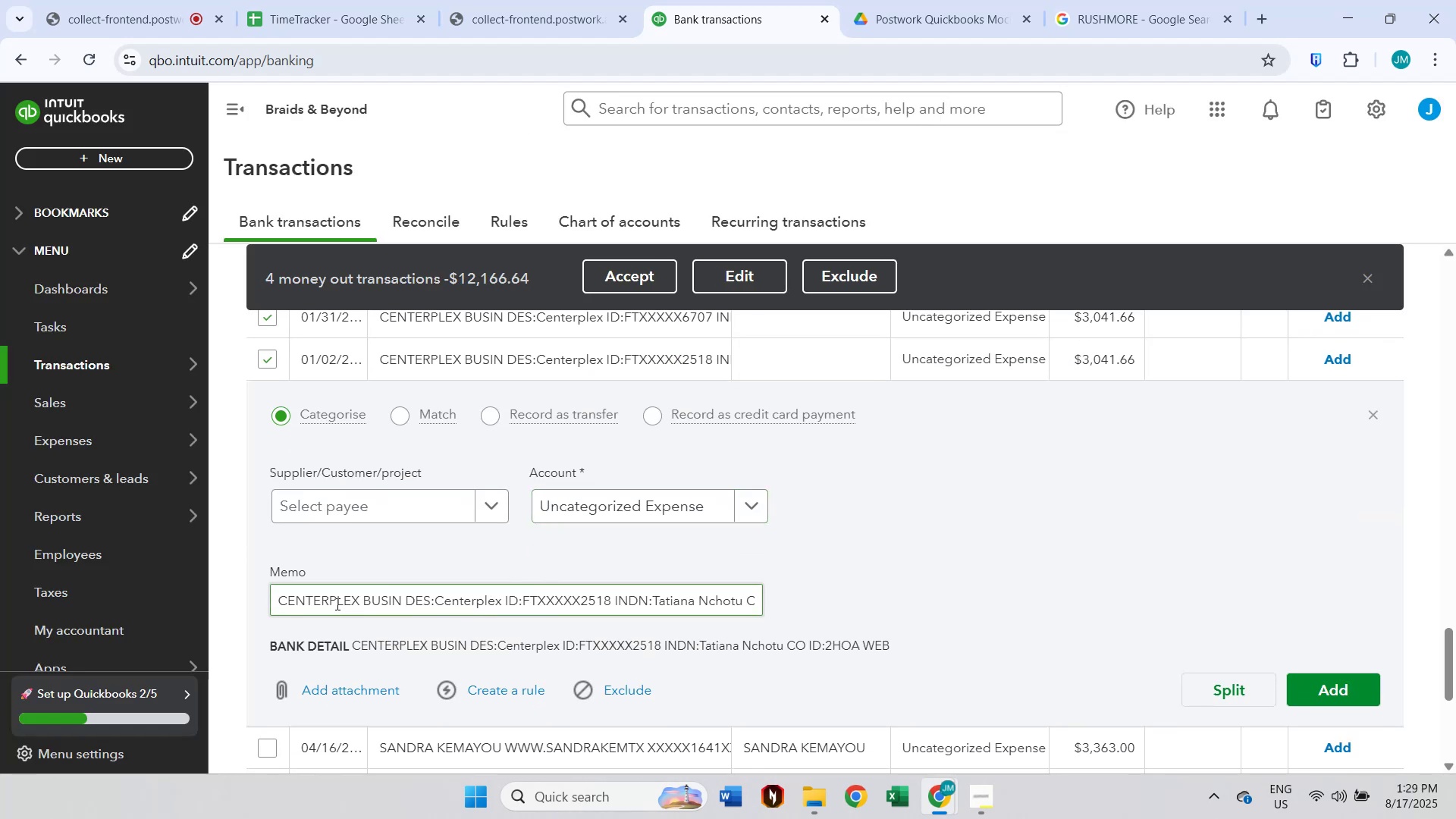 
double_click([322, 604])
 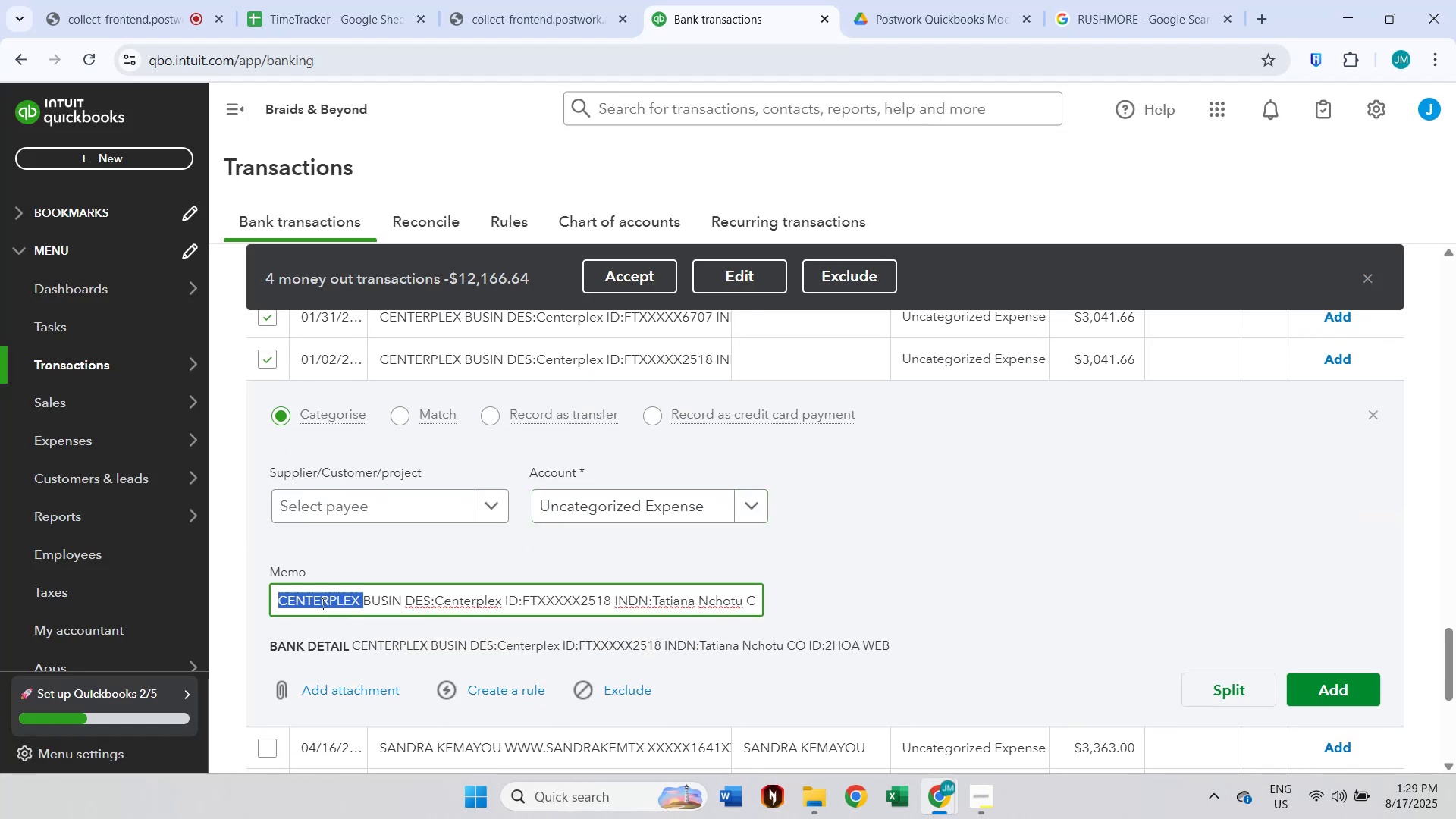 
hold_key(key=ShiftLeft, duration=1.25)
triple_click([395, 603])
 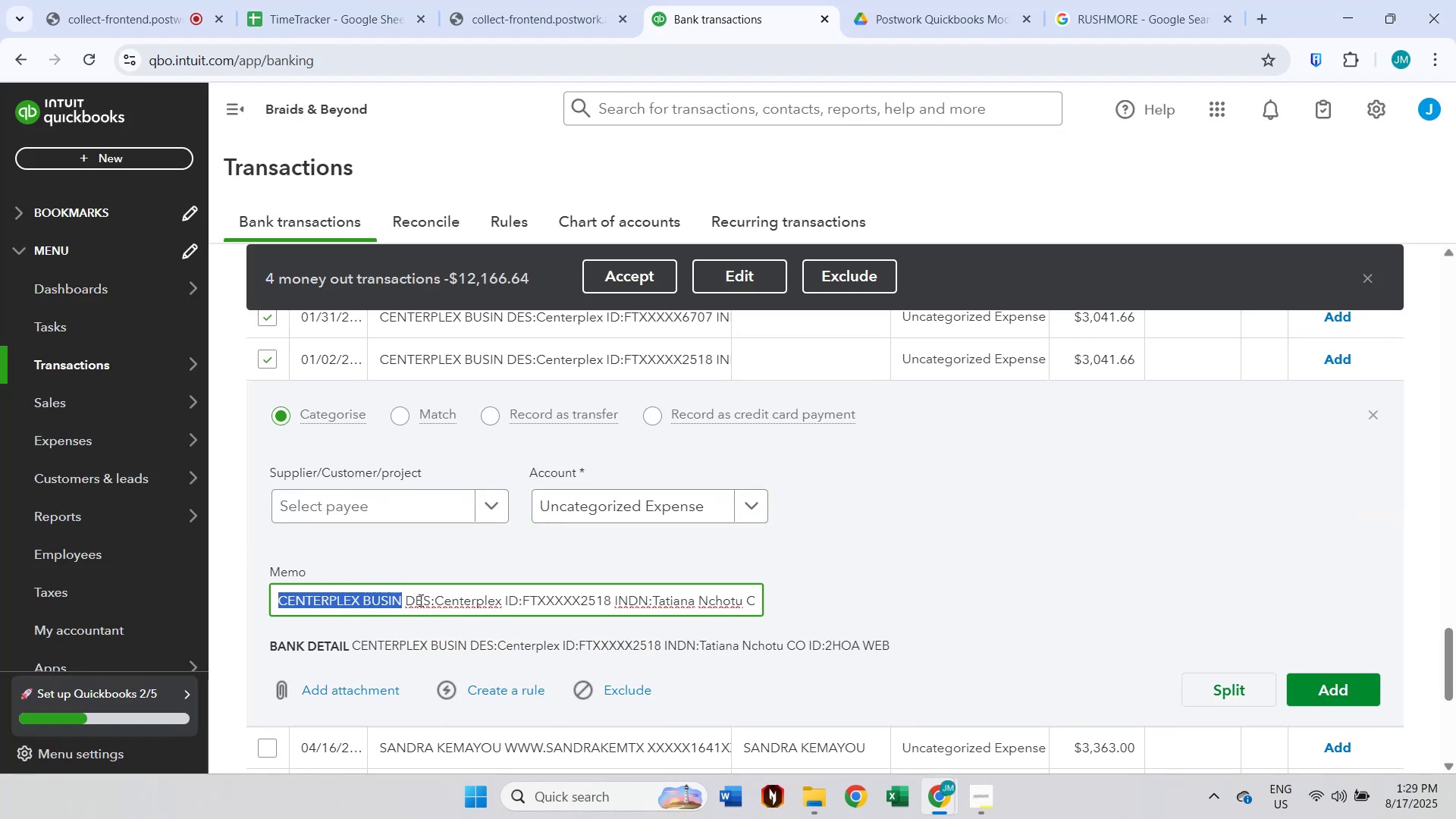 
key(Control+C)
 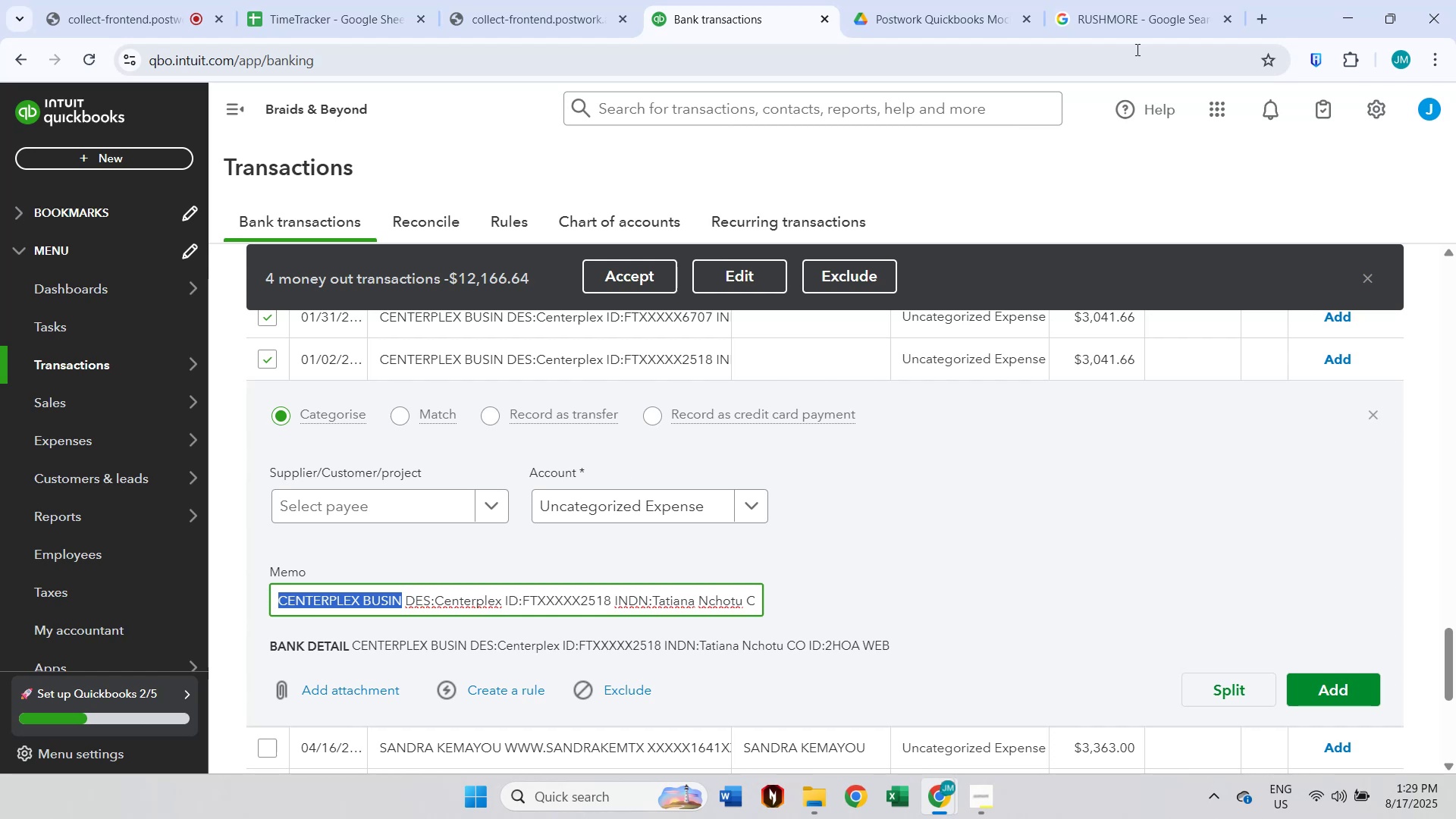 
left_click([1137, 23])
 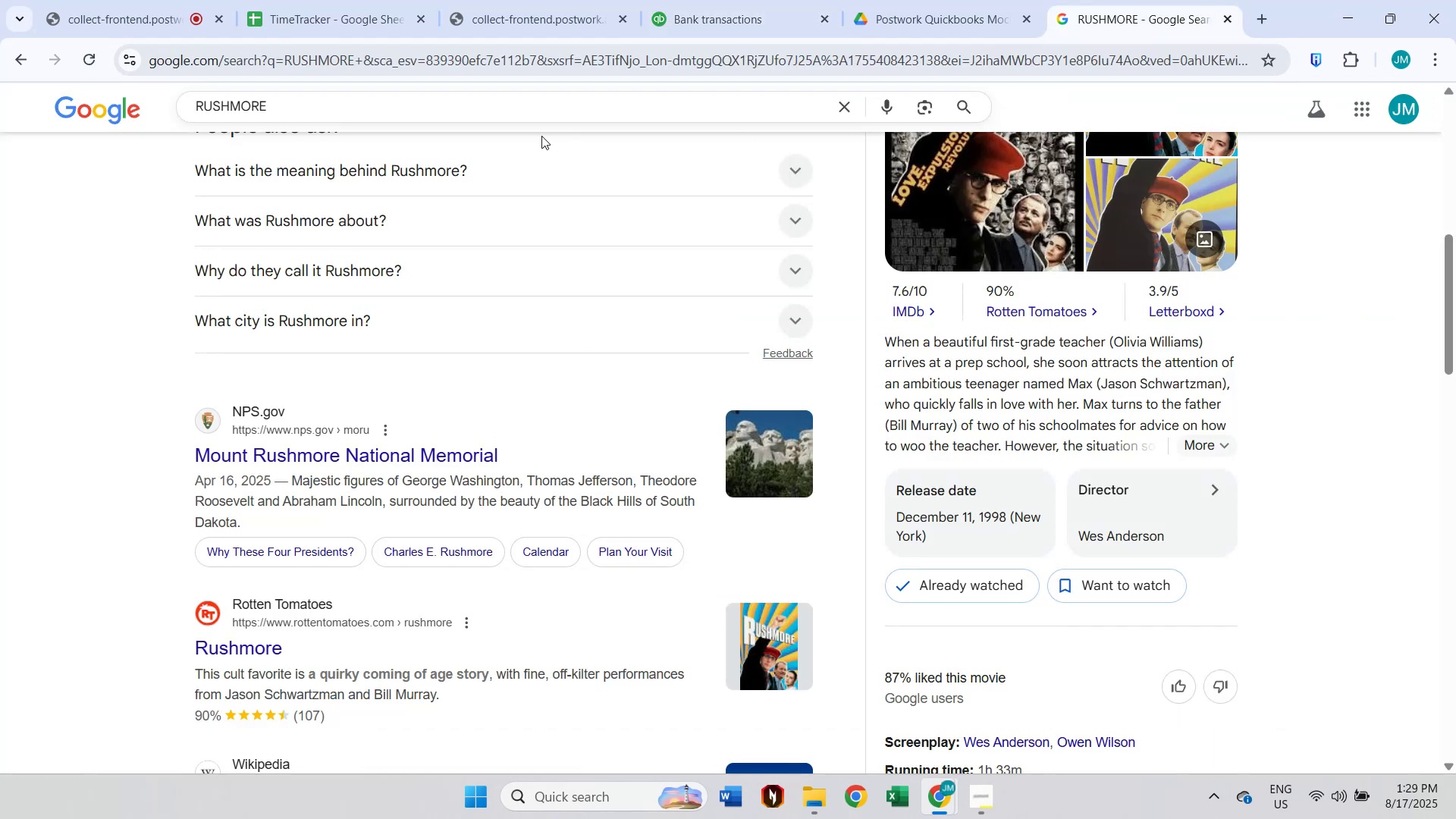 
left_click([481, 111])
 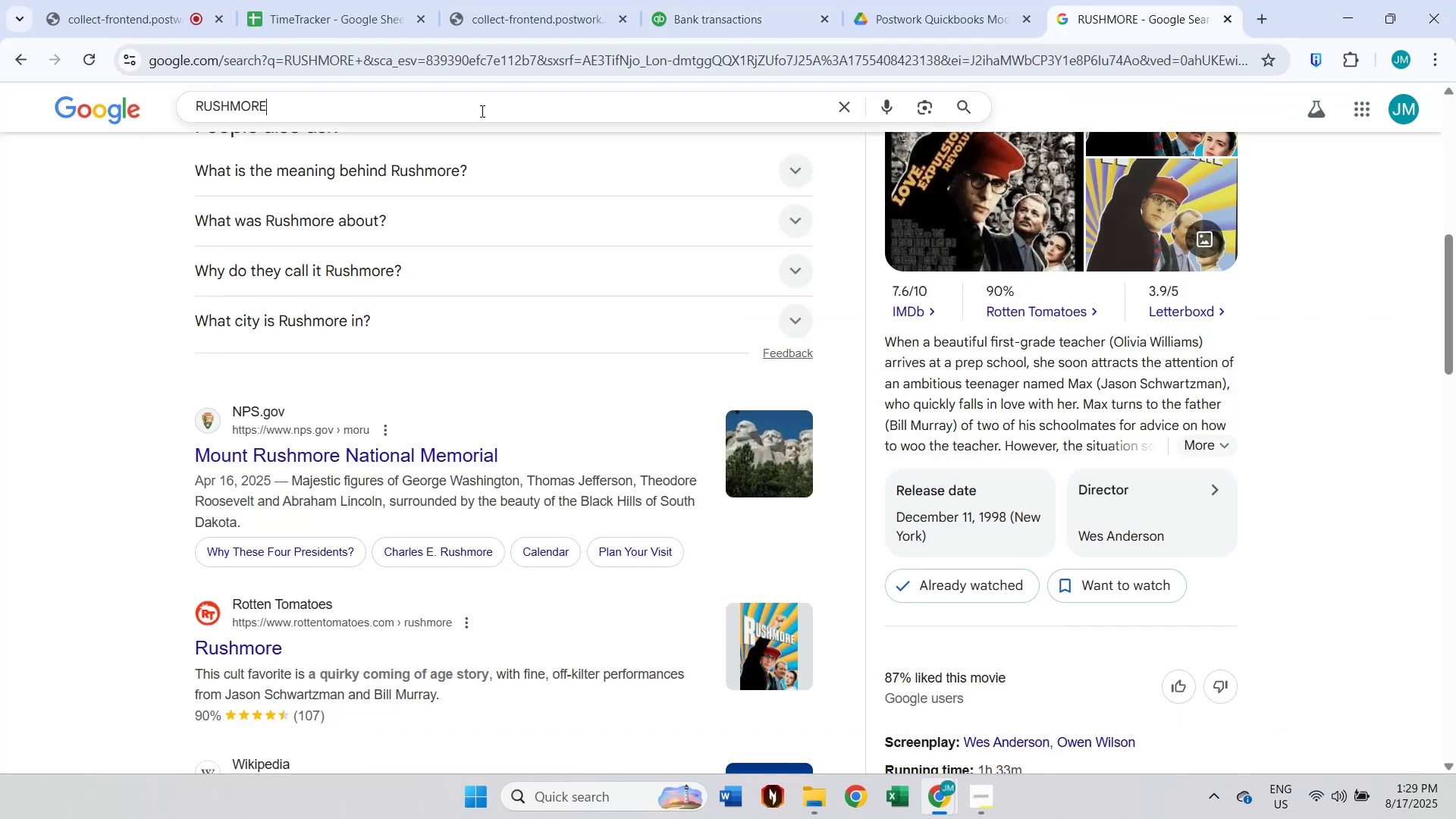 
key(Control+A)
 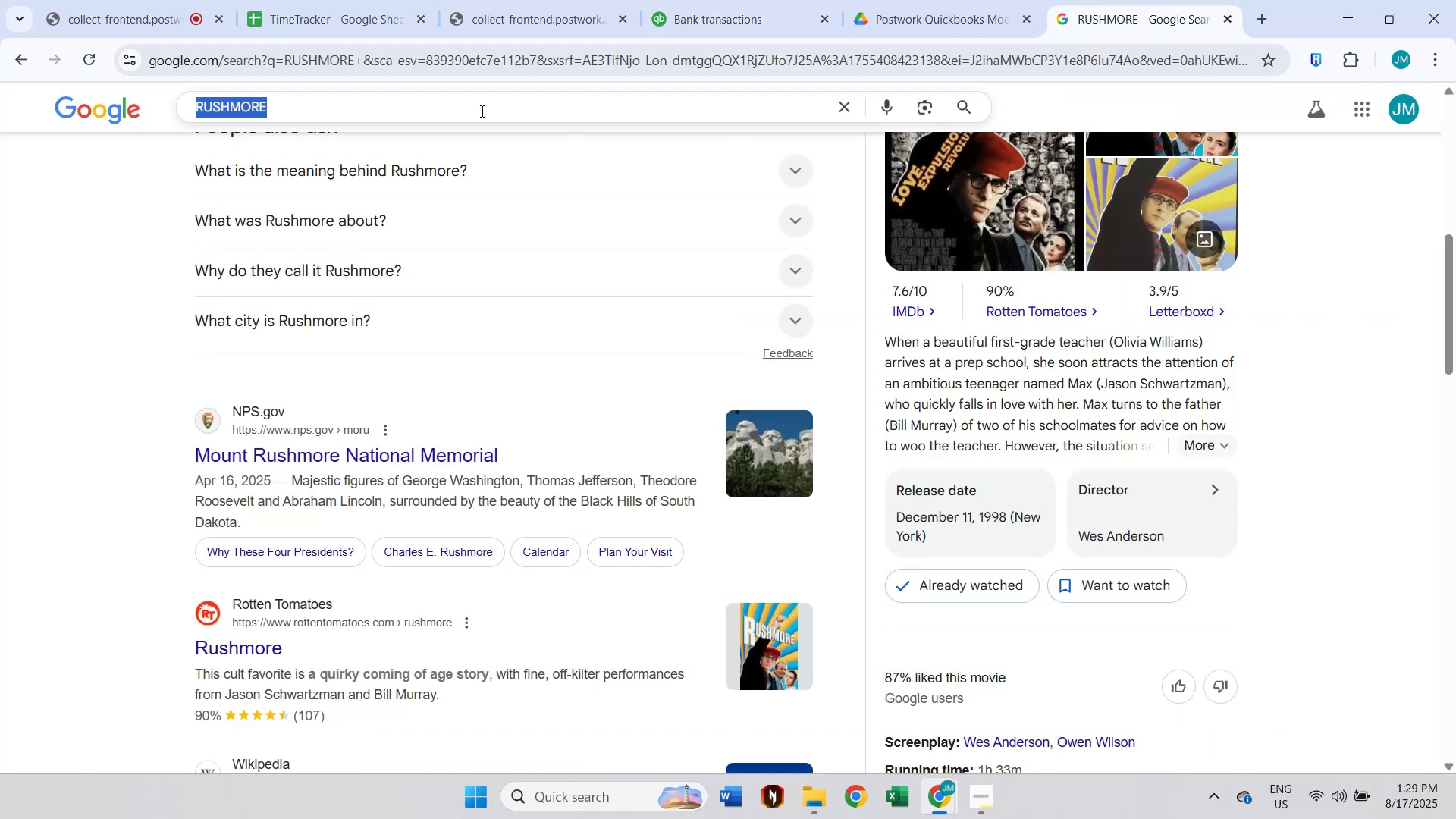 
key(Control+V)
 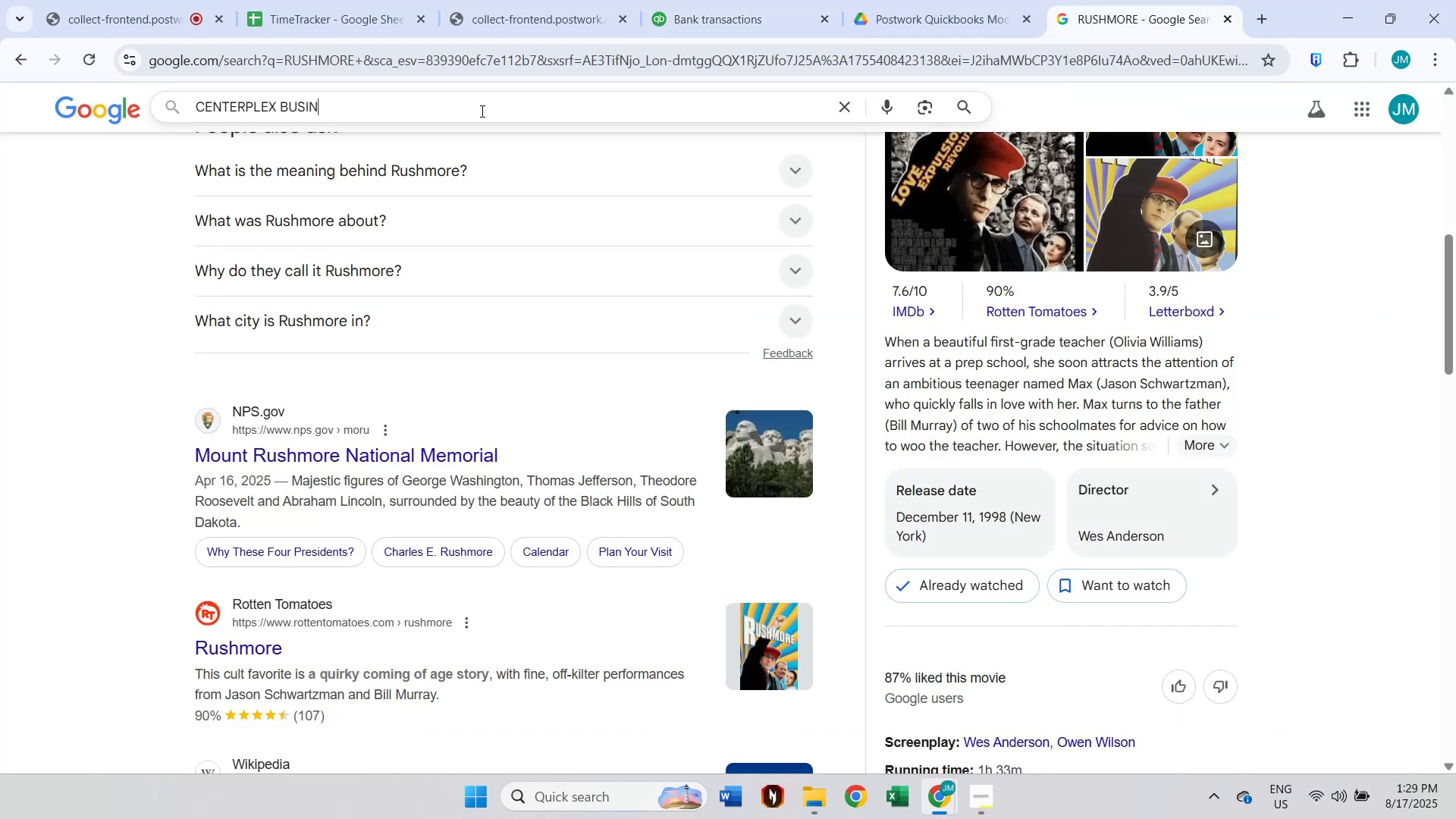 
key(Enter)
 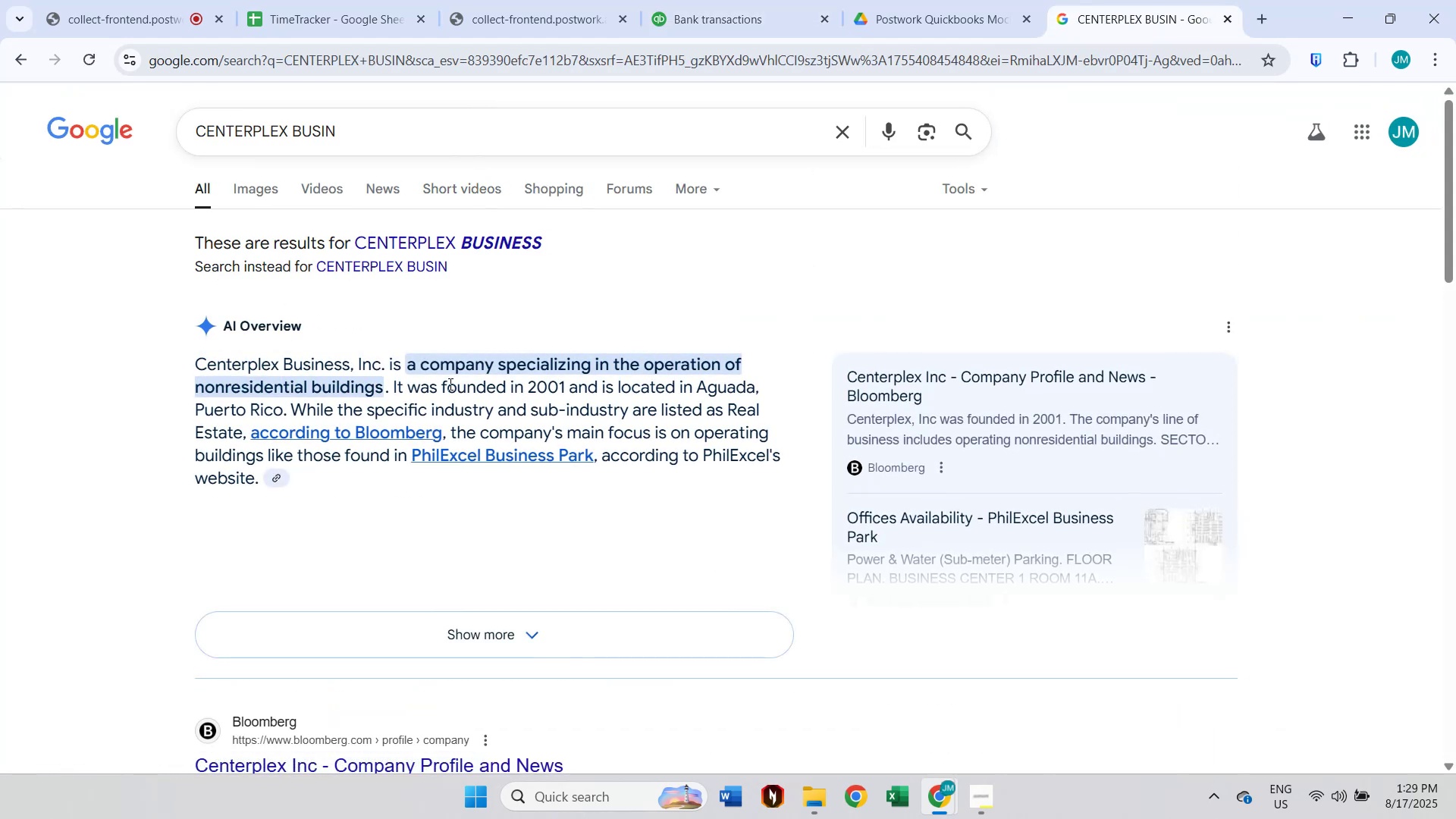 
double_click([239, 368])
 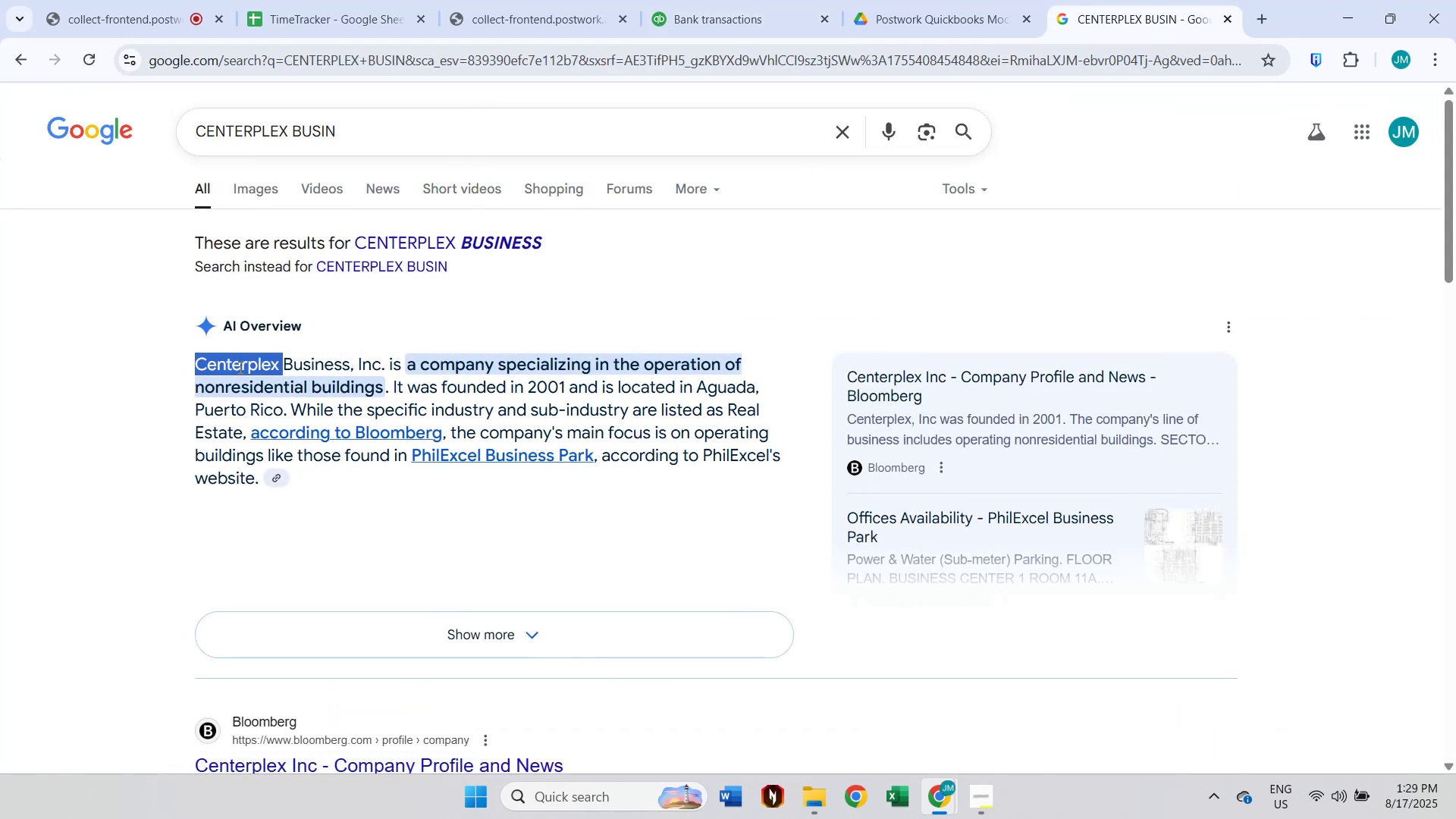 
hold_key(key=ShiftLeft, duration=1.38)
triple_click([315, 359])
 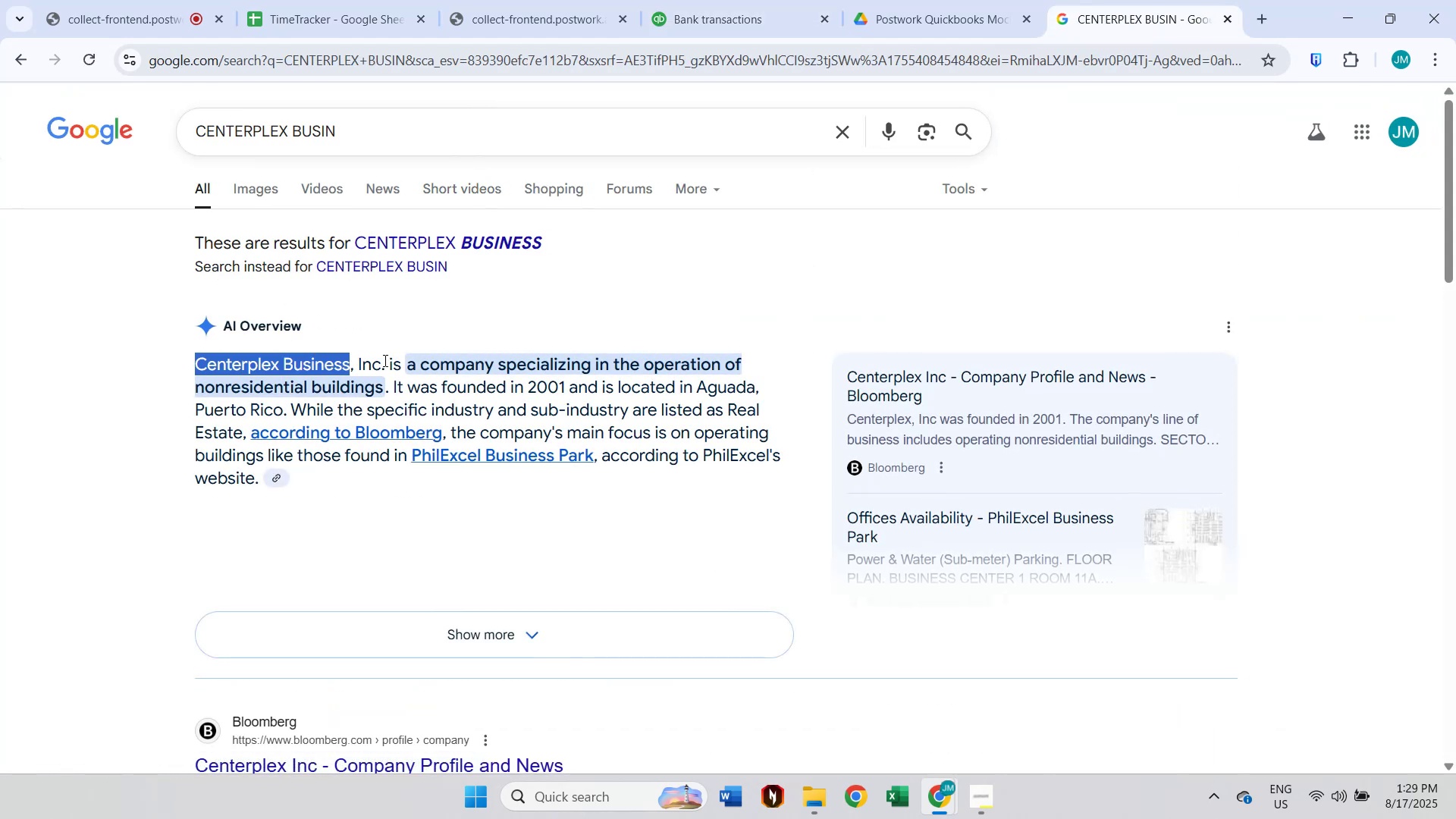 
key(Control+C)
 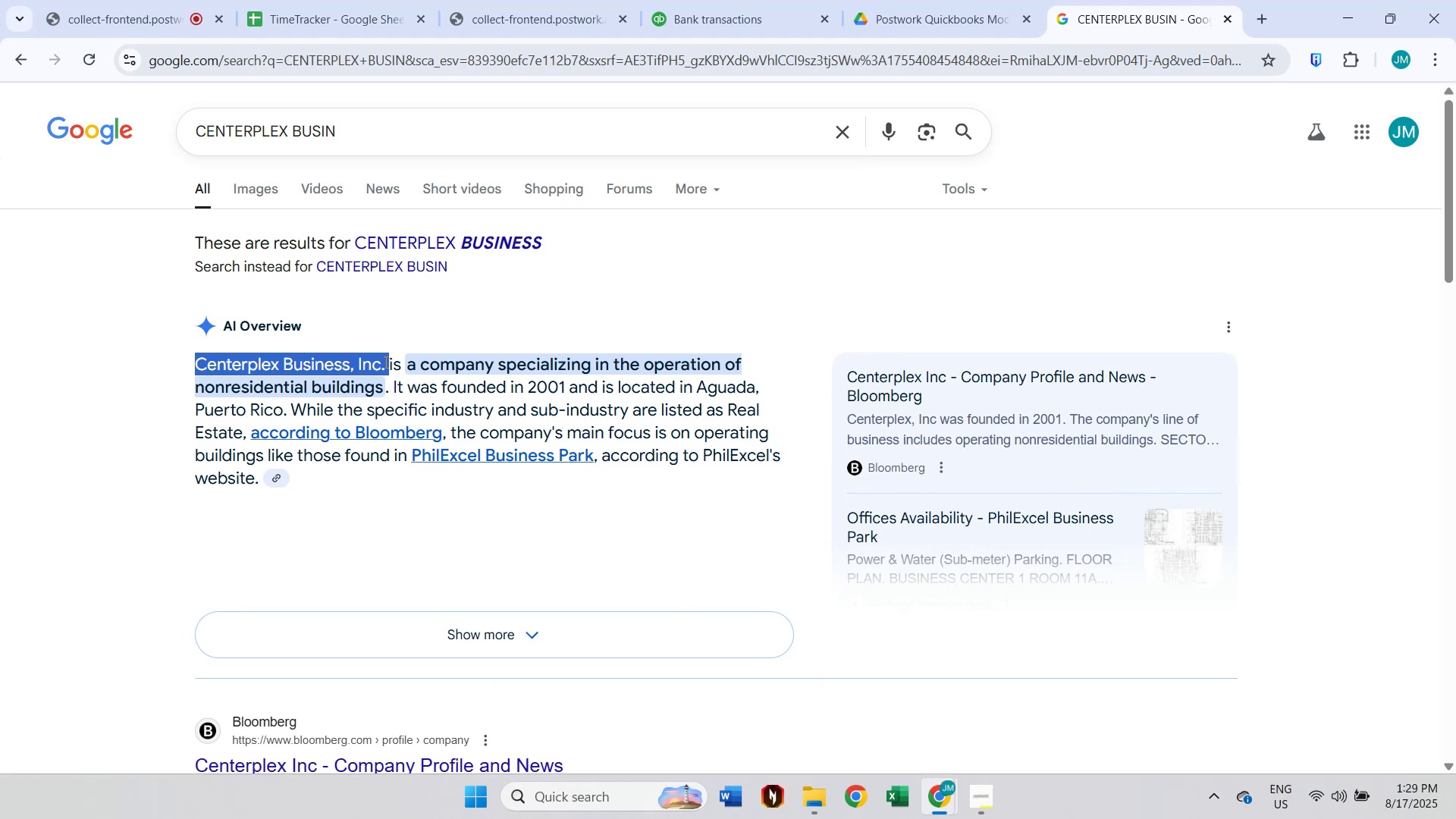 
wait(11.58)
 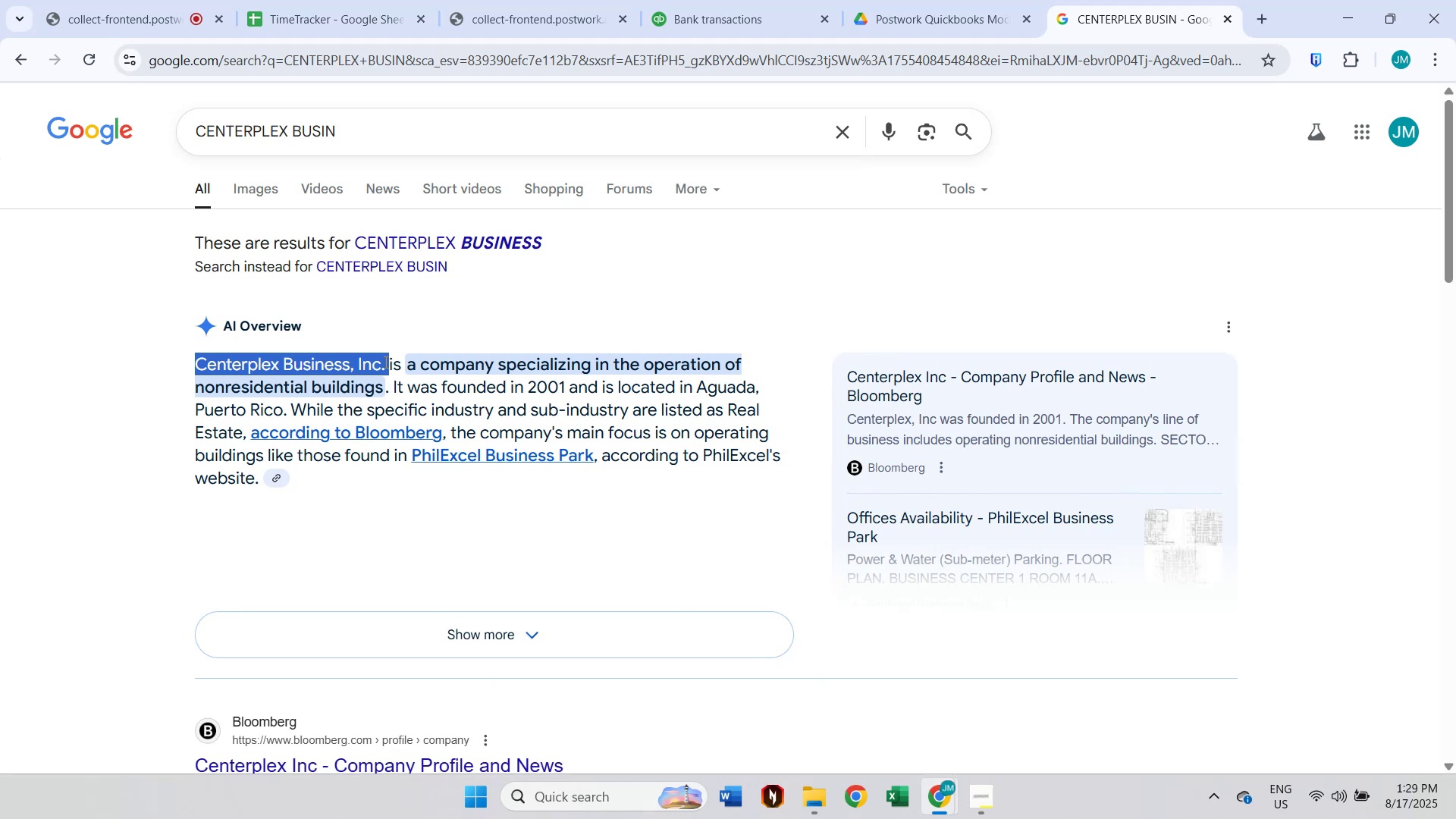 
left_click([707, 8])
 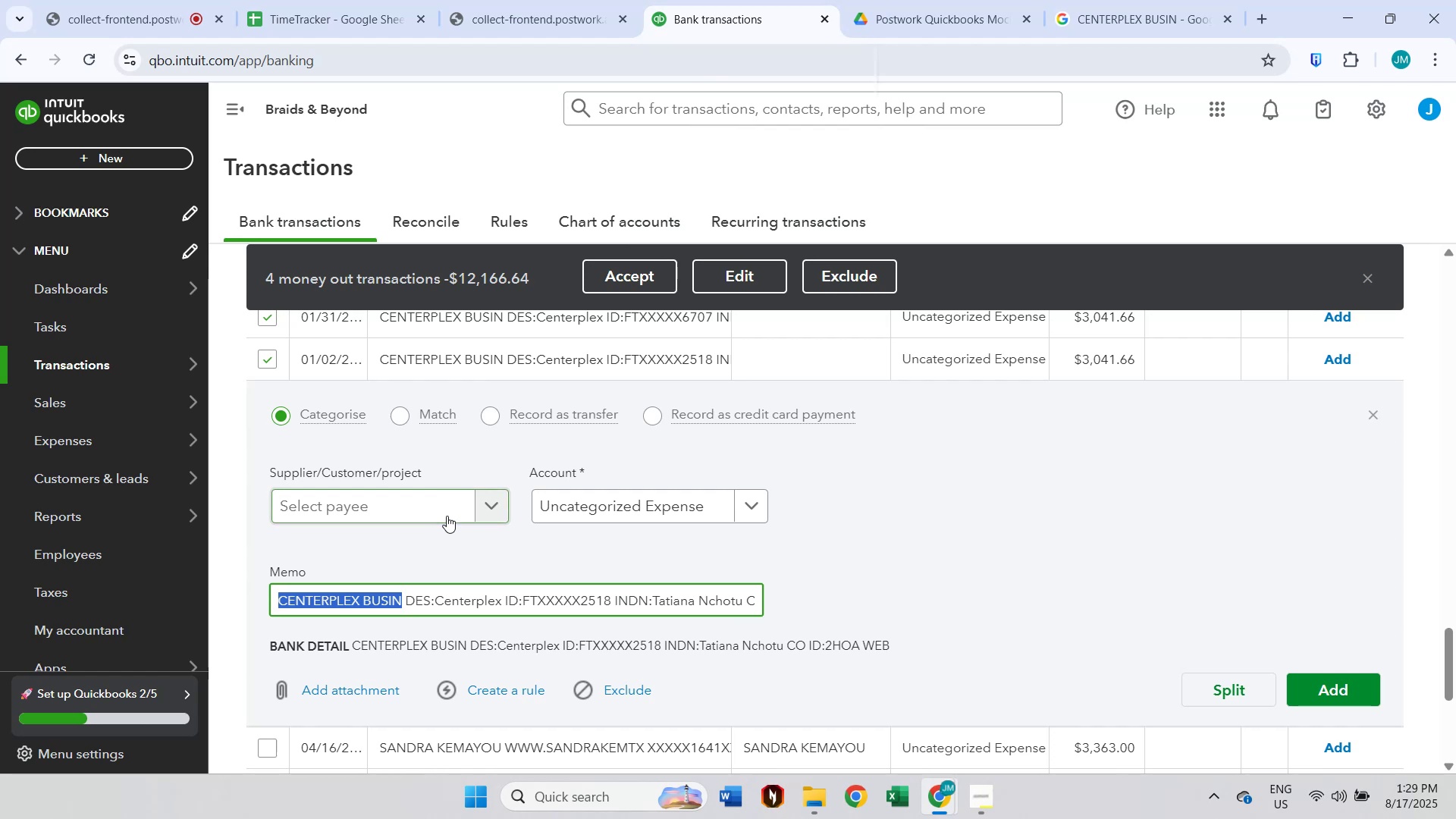 
left_click([432, 506])
 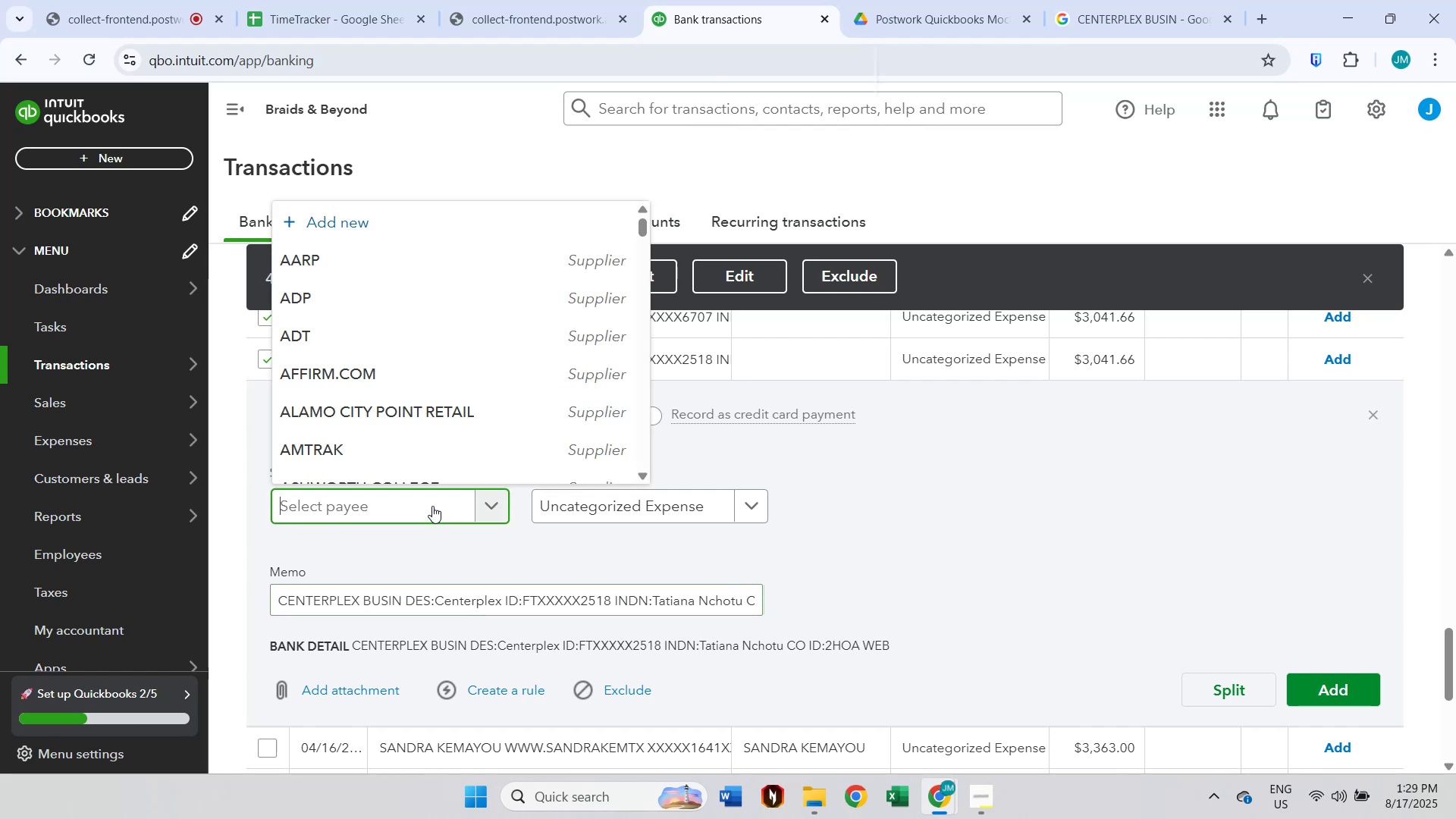 
key(Control+V)
 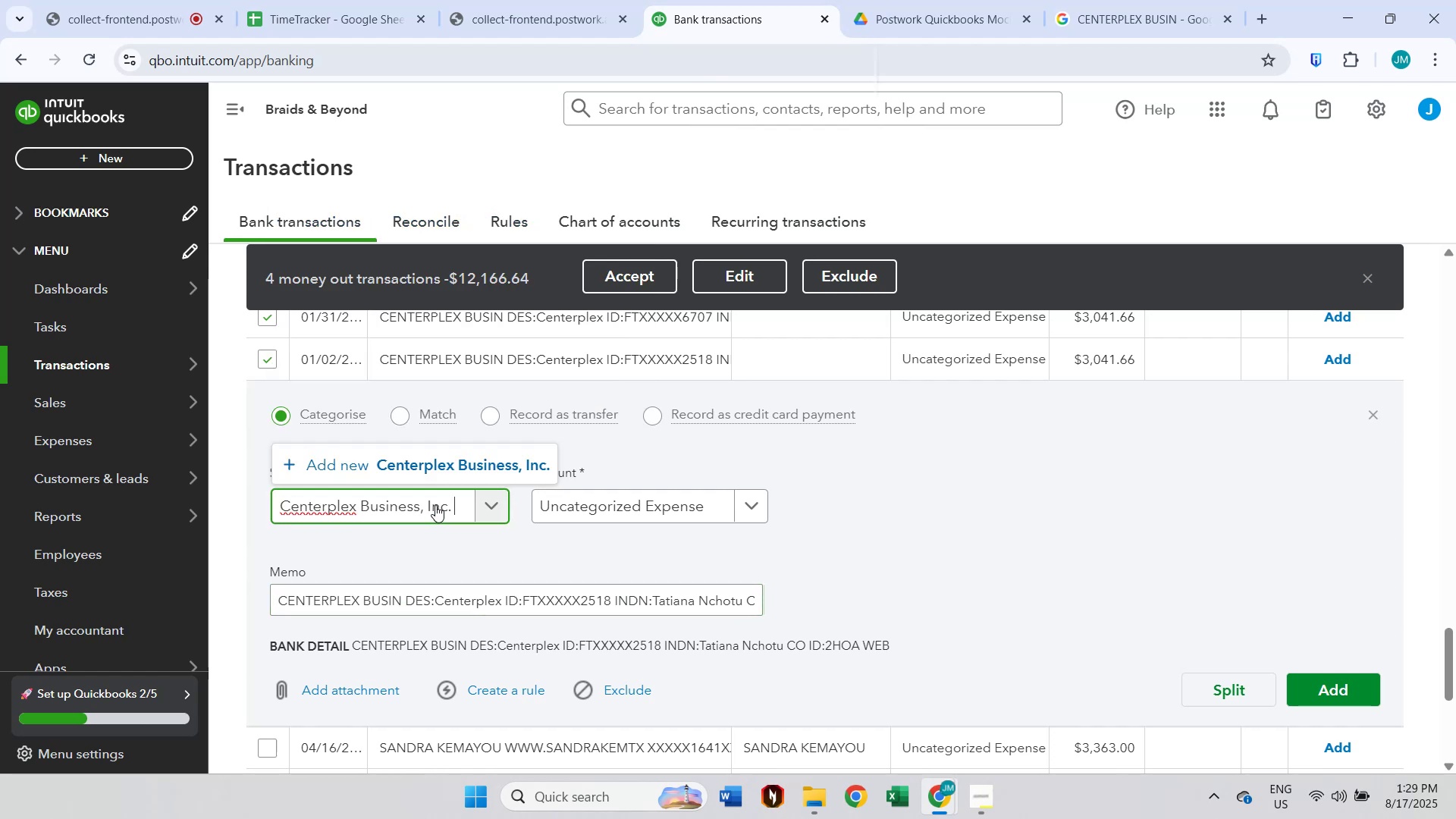 
left_click([485, 460])
 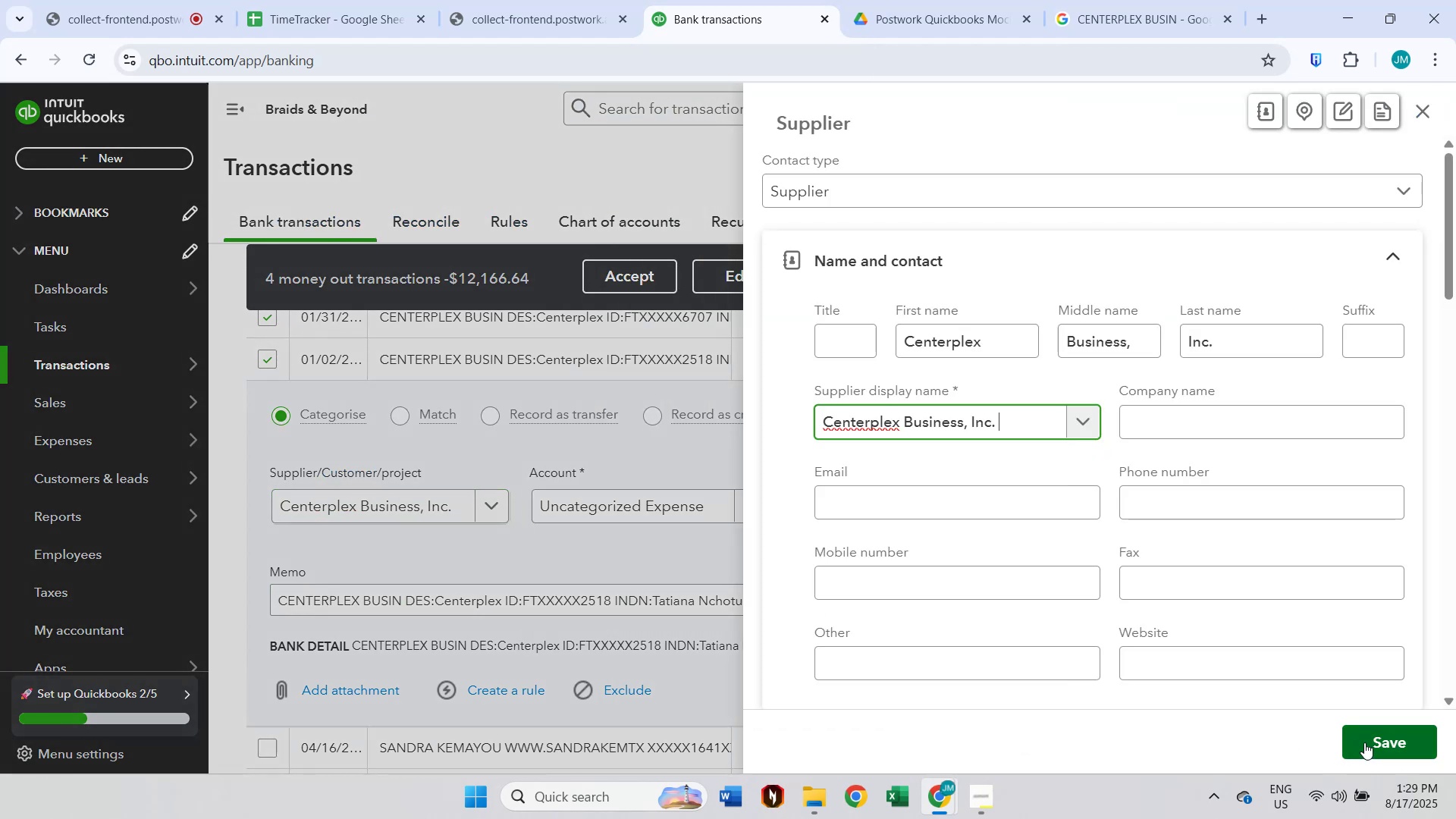 
left_click([1375, 740])
 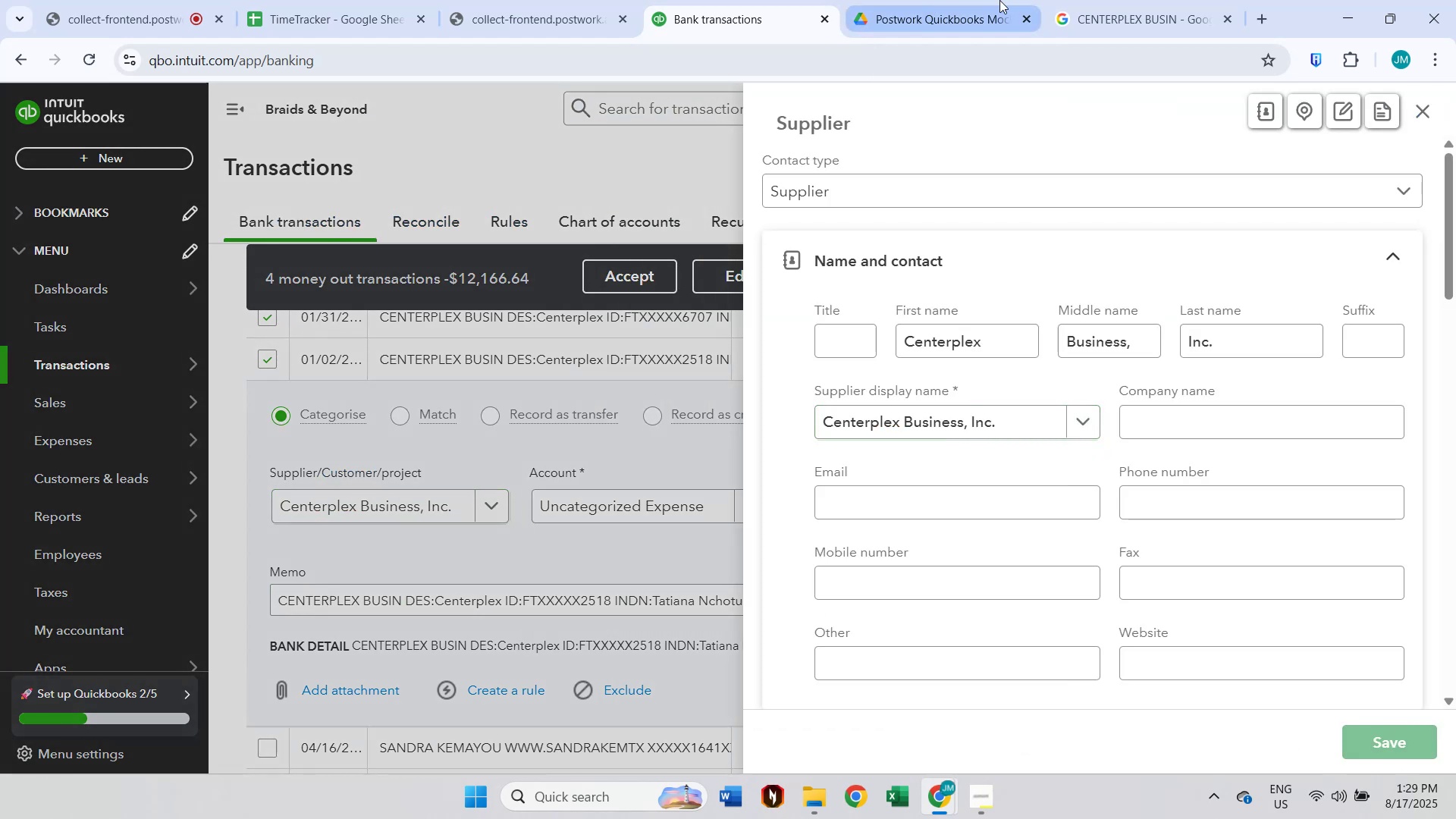 
left_click([1072, 0])
 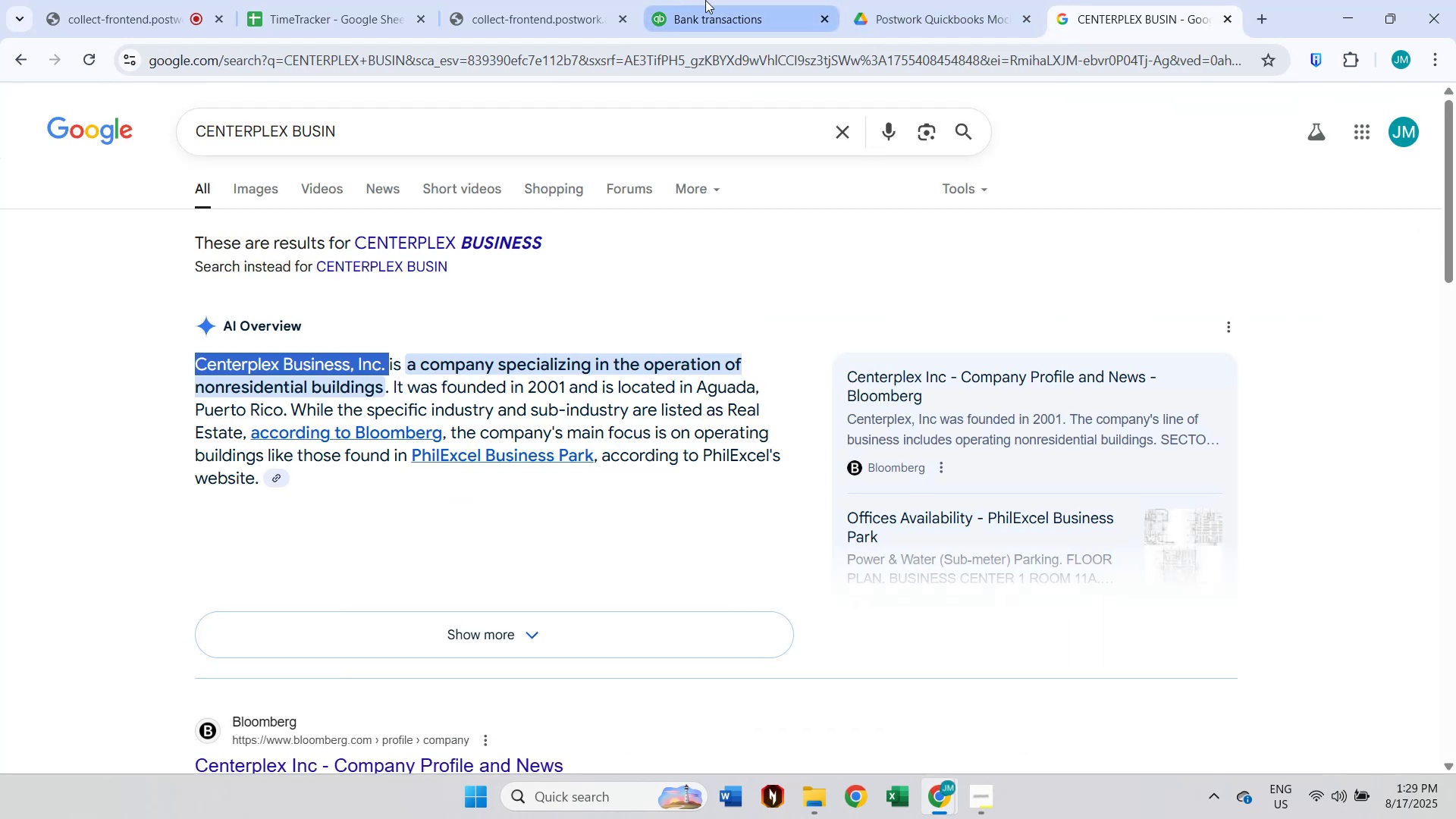 
left_click([752, 0])
 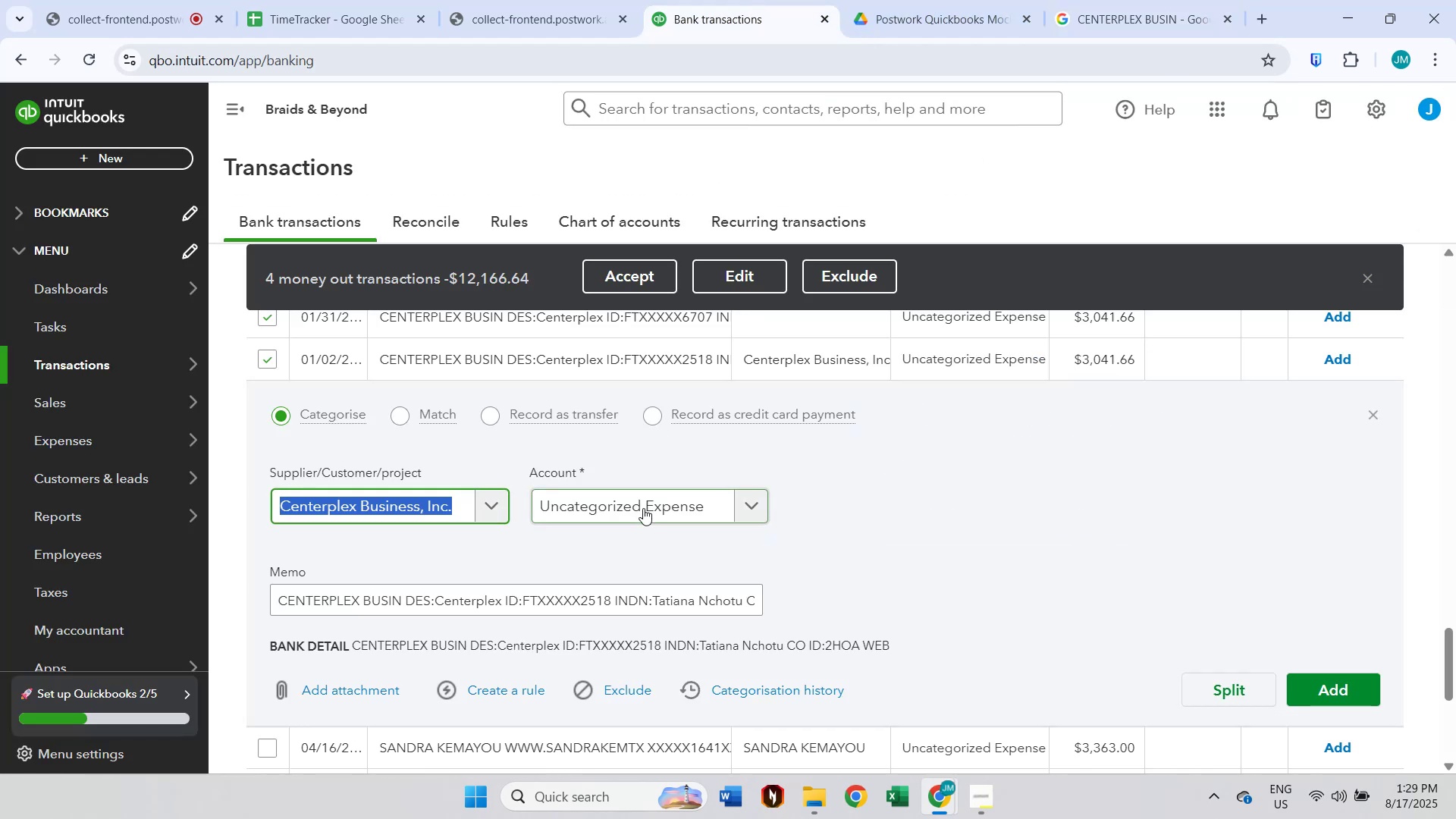 
left_click([643, 508])
 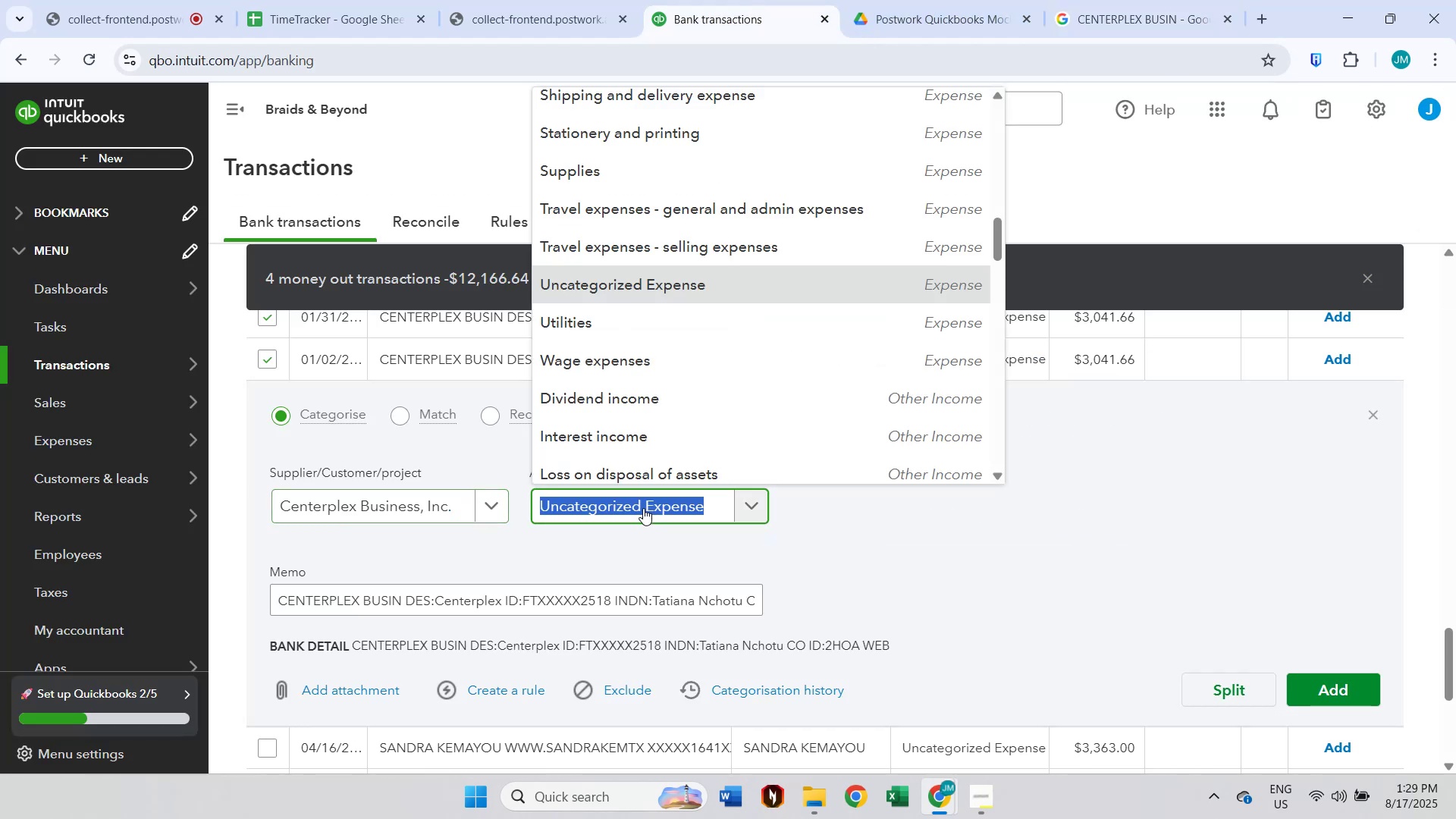 
type(re)
 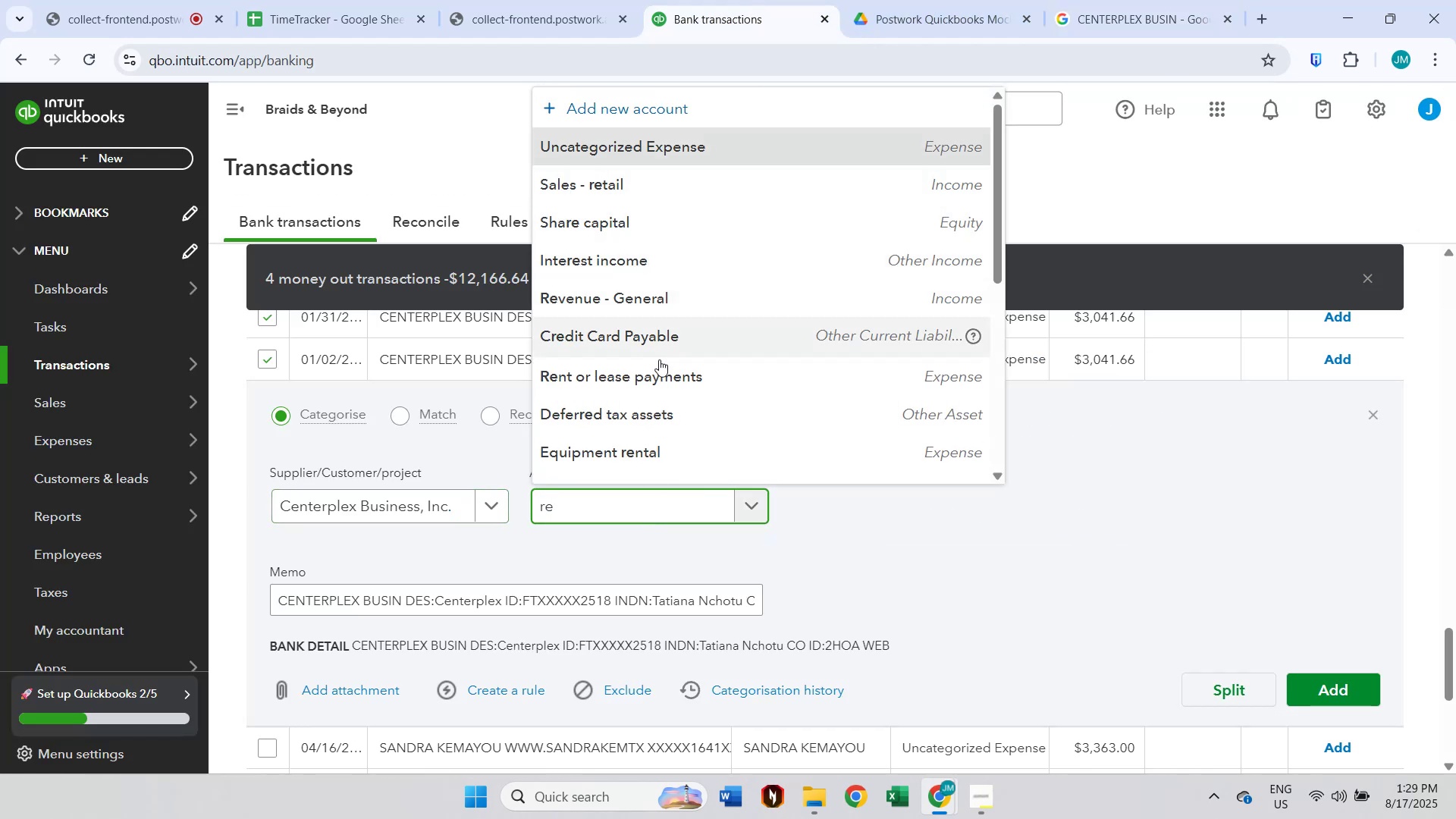 
left_click([658, 382])
 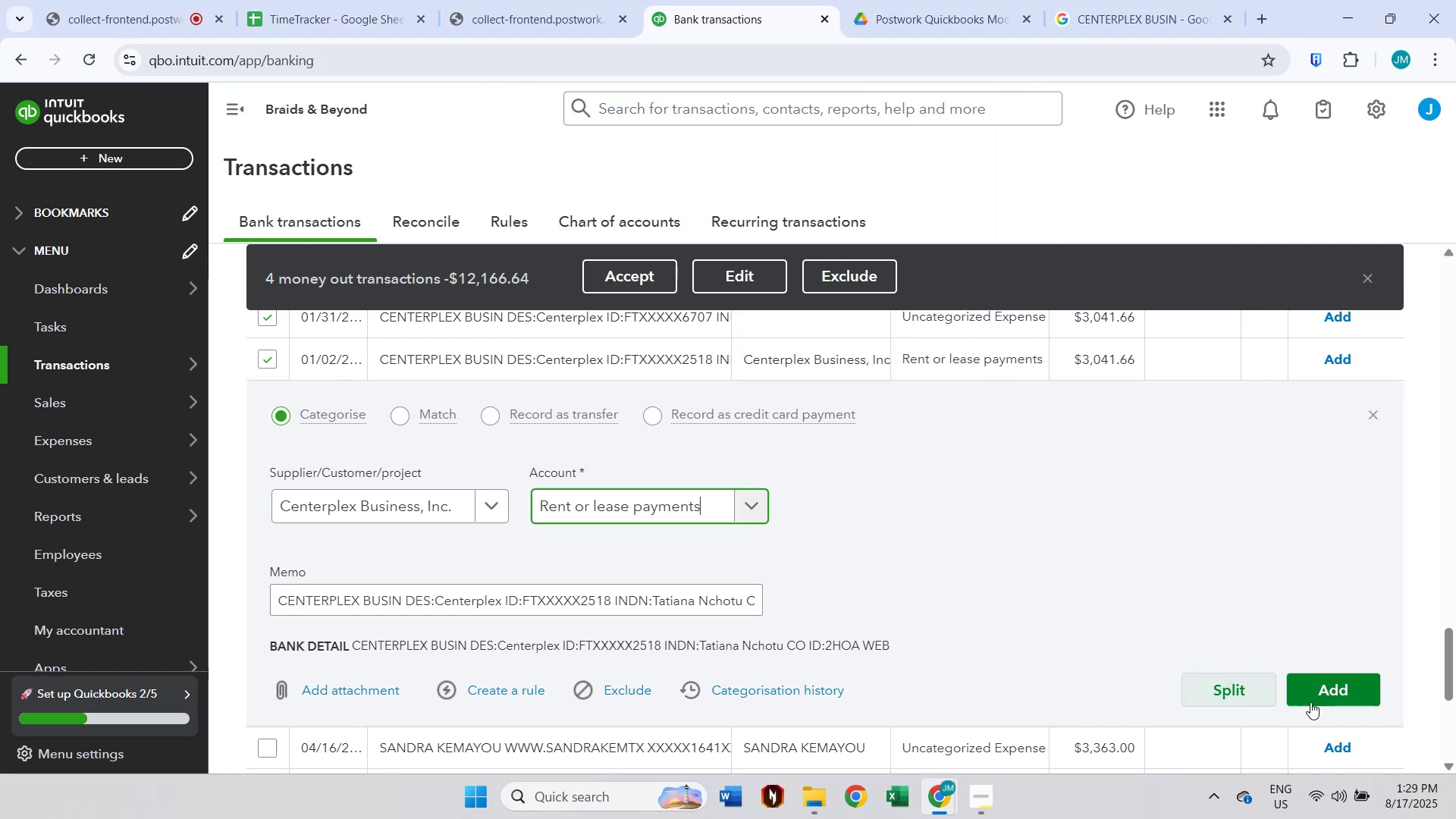 
left_click([1338, 689])
 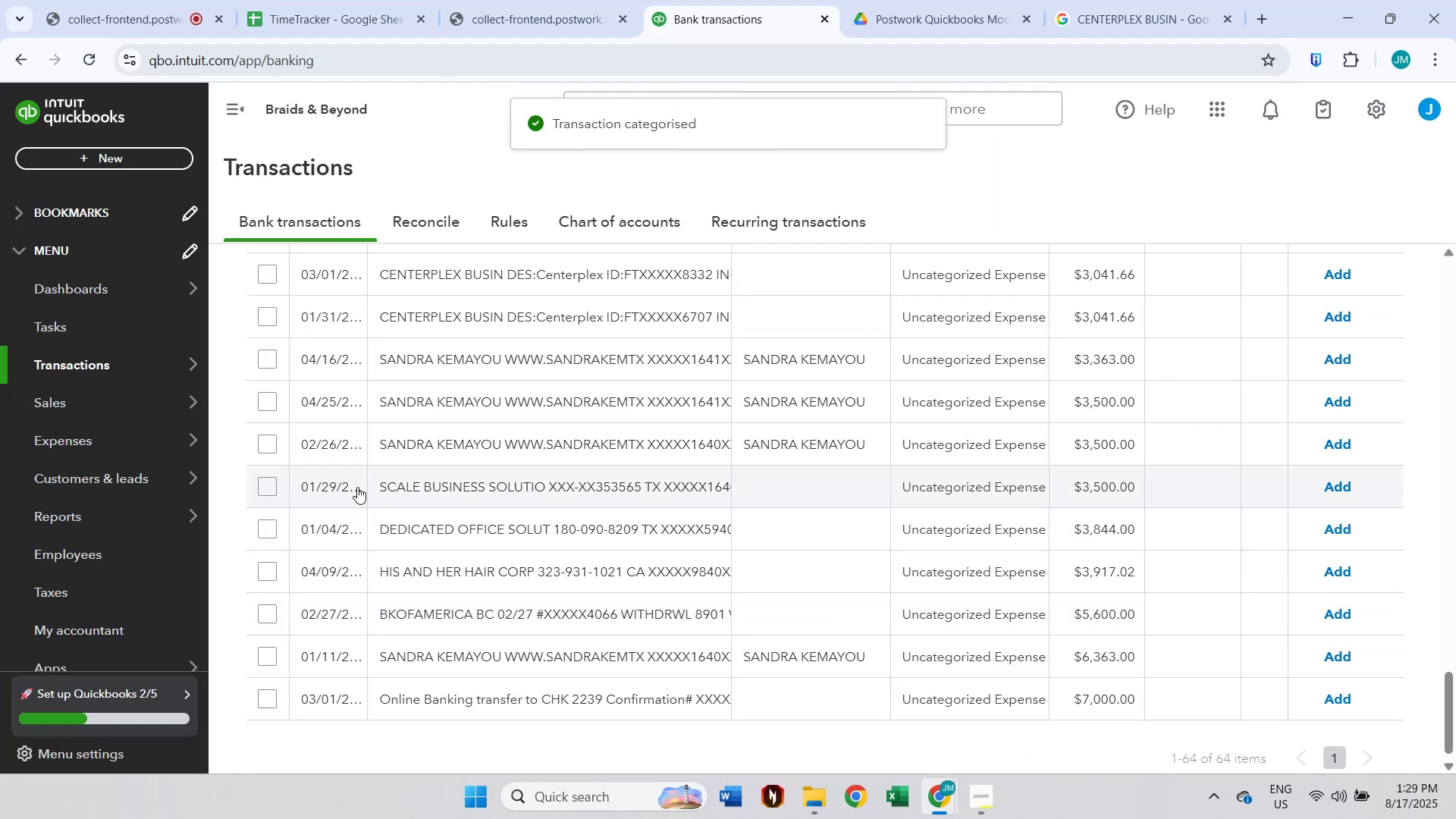 
scroll: coordinate [541, 545], scroll_direction: up, amount: 2.0
 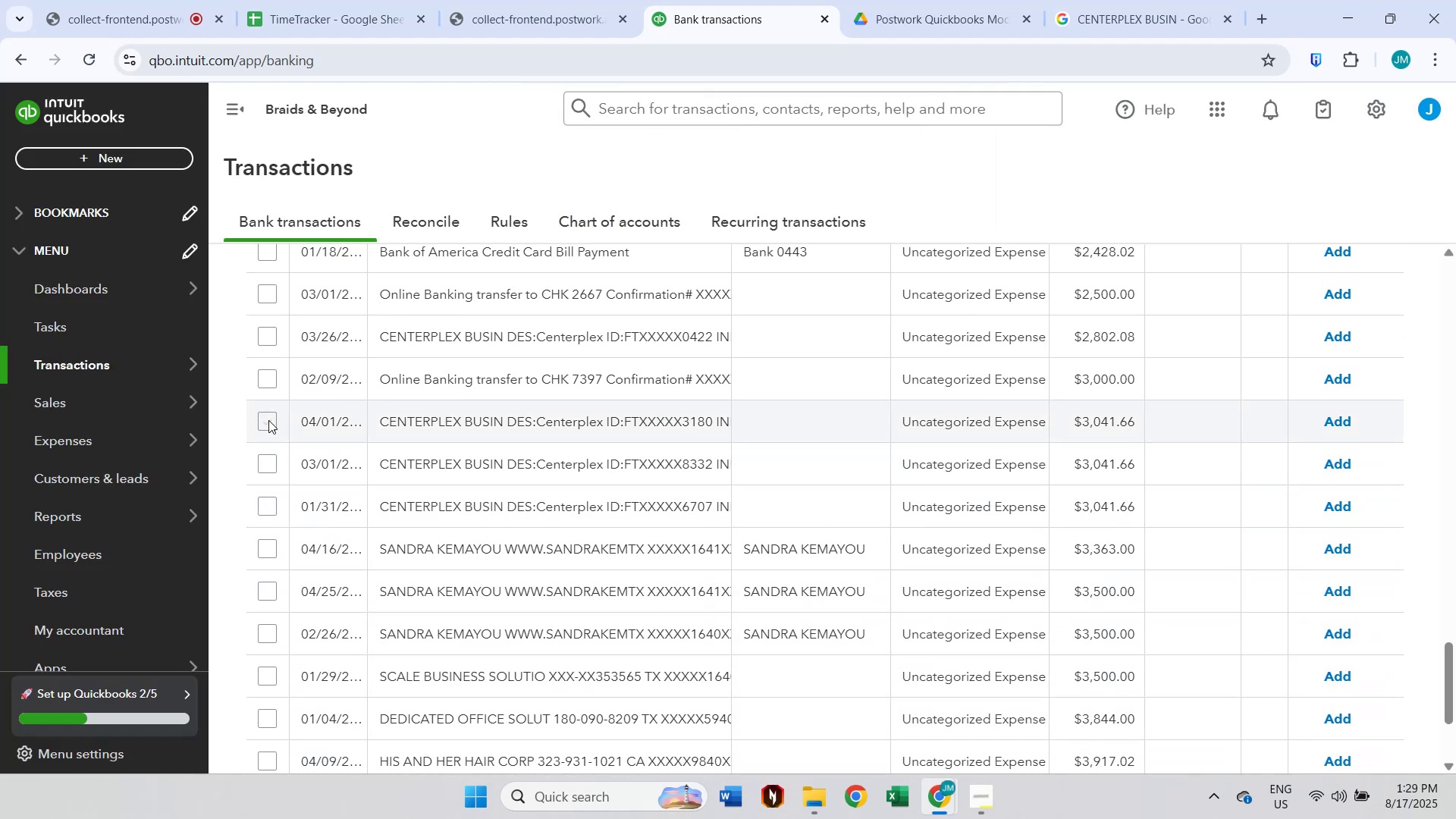 
double_click([268, 463])
 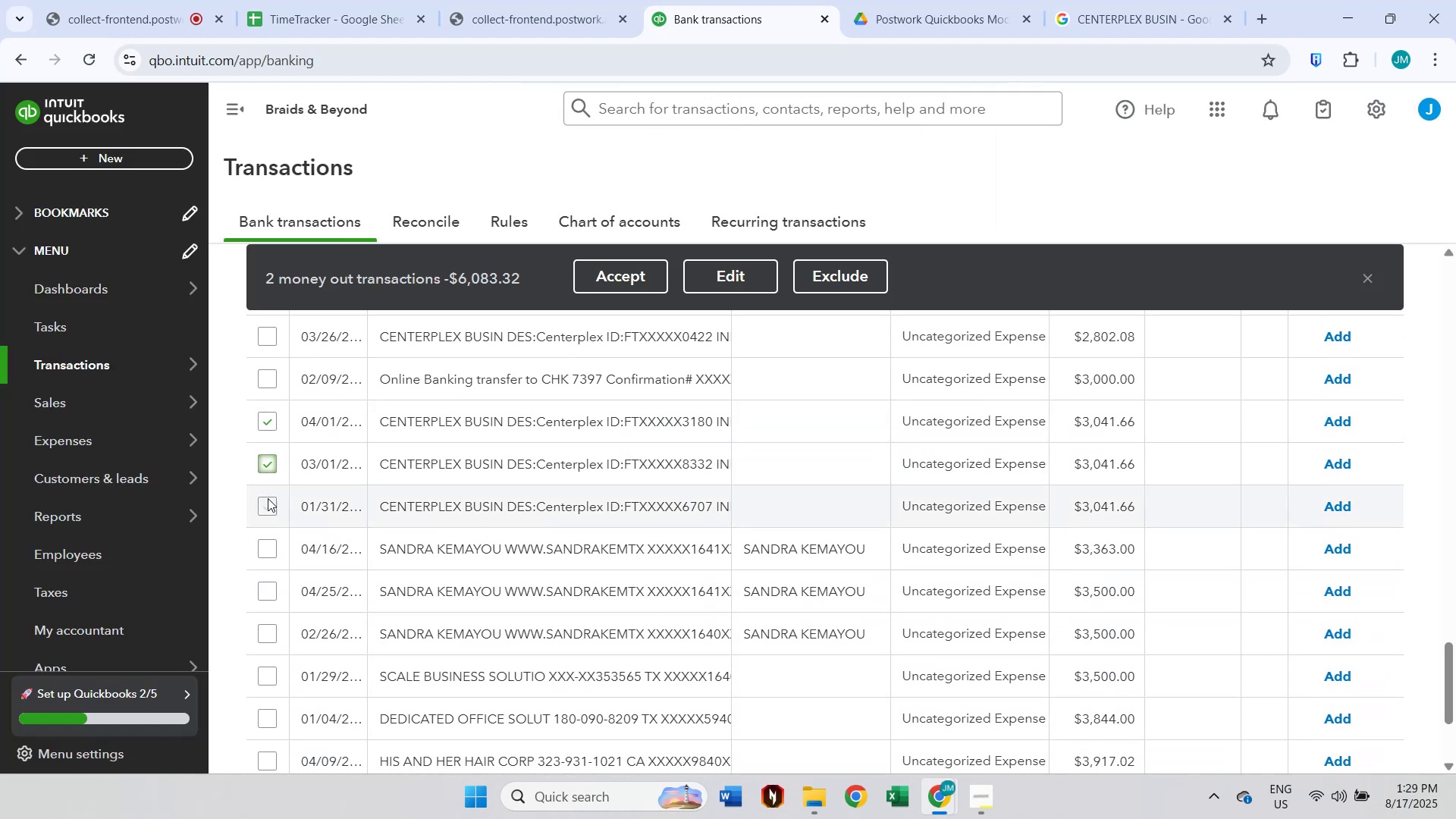 
triple_click([268, 499])
 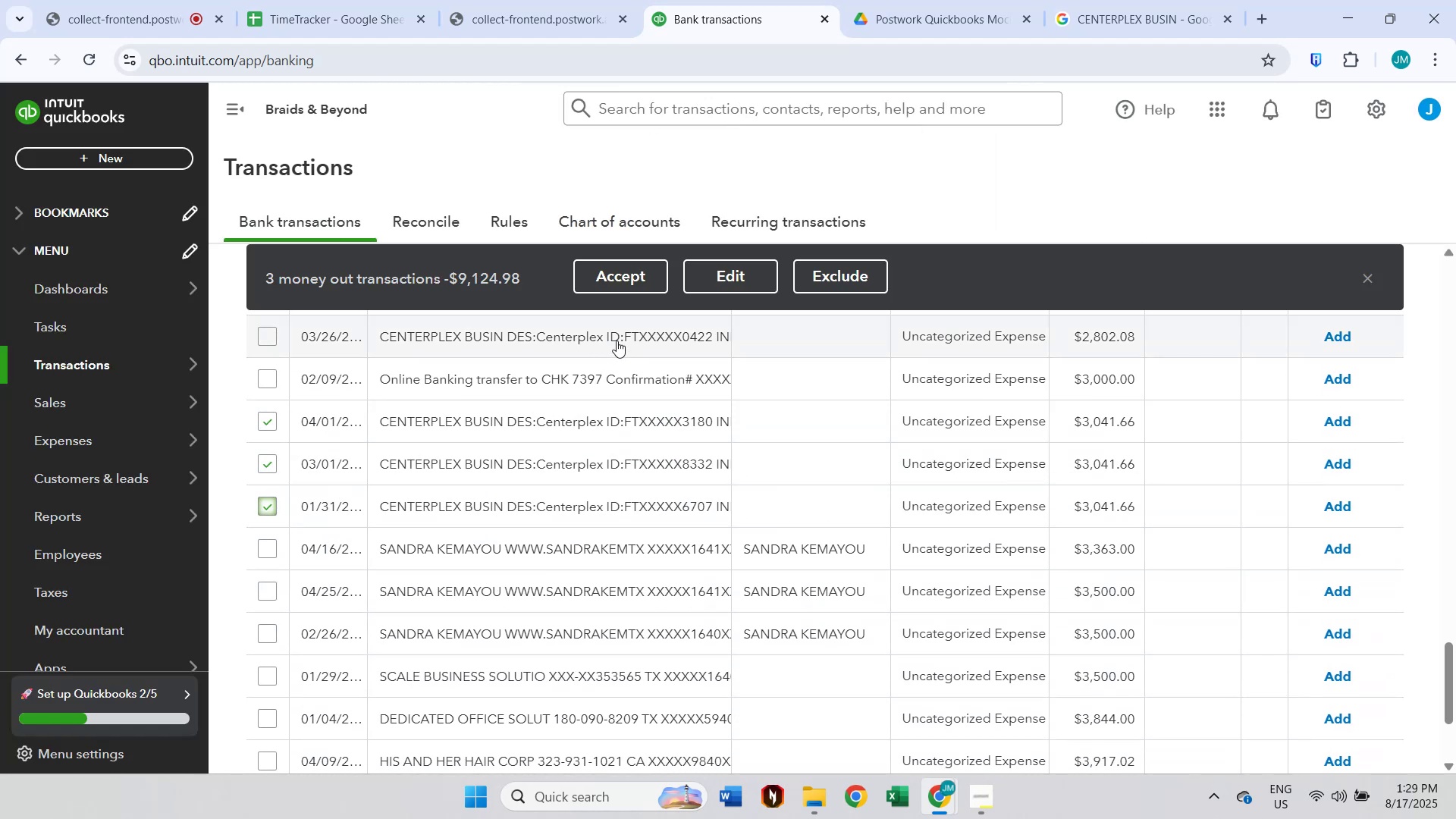 
left_click([730, 276])
 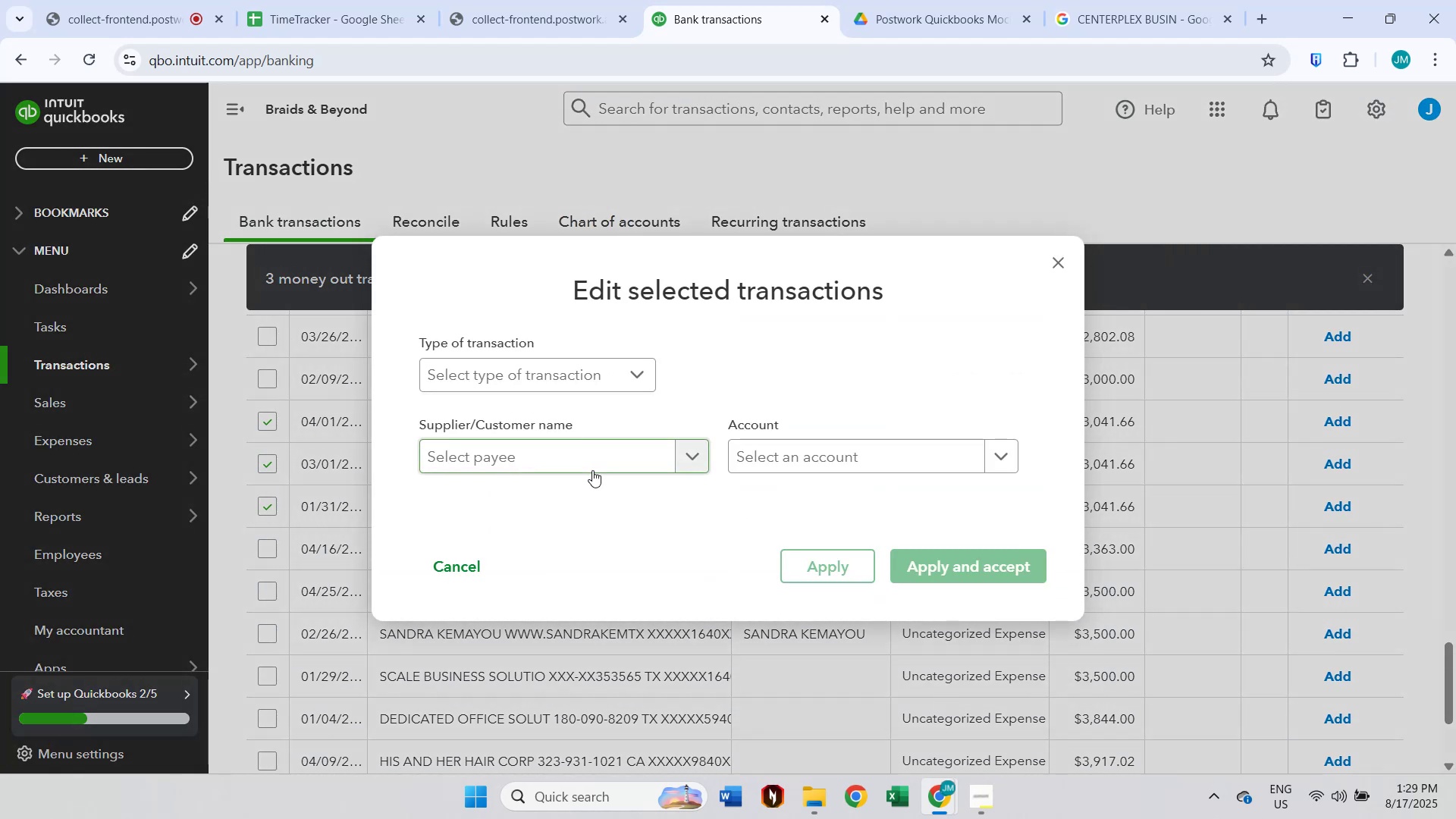 
left_click([604, 453])
 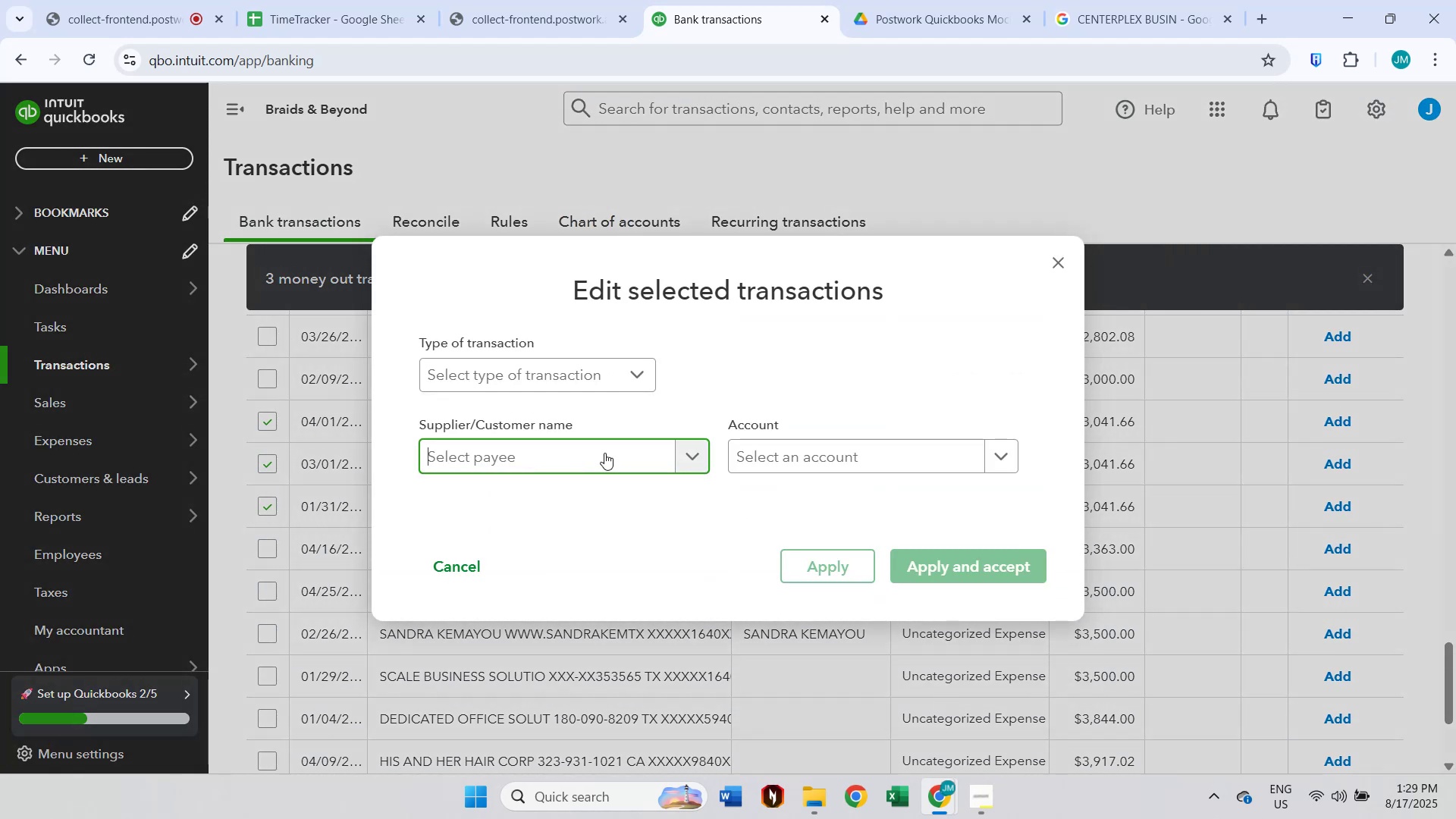 
type(ce)
 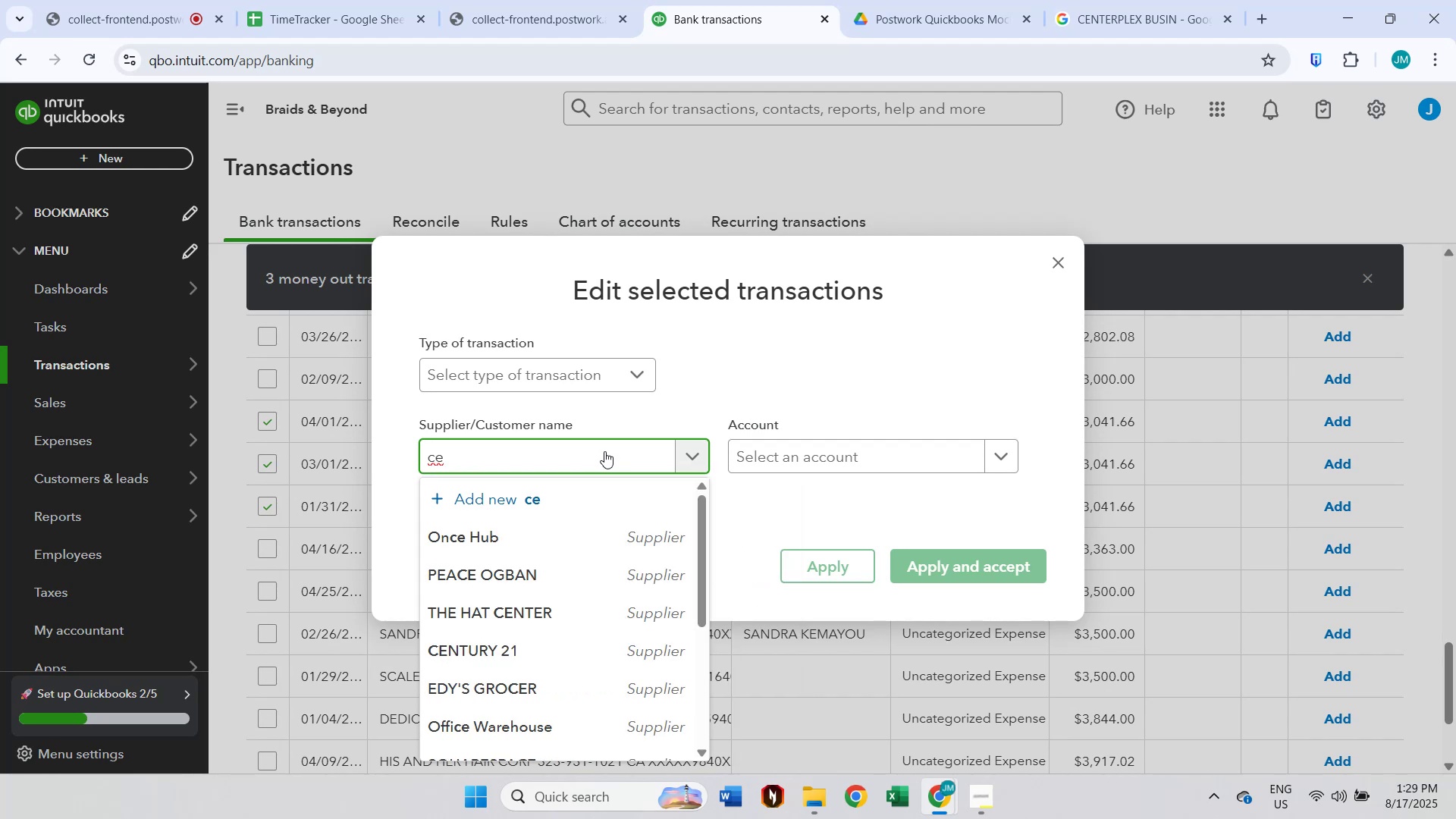 
scroll: coordinate [622, 544], scroll_direction: down, amount: 2.0
 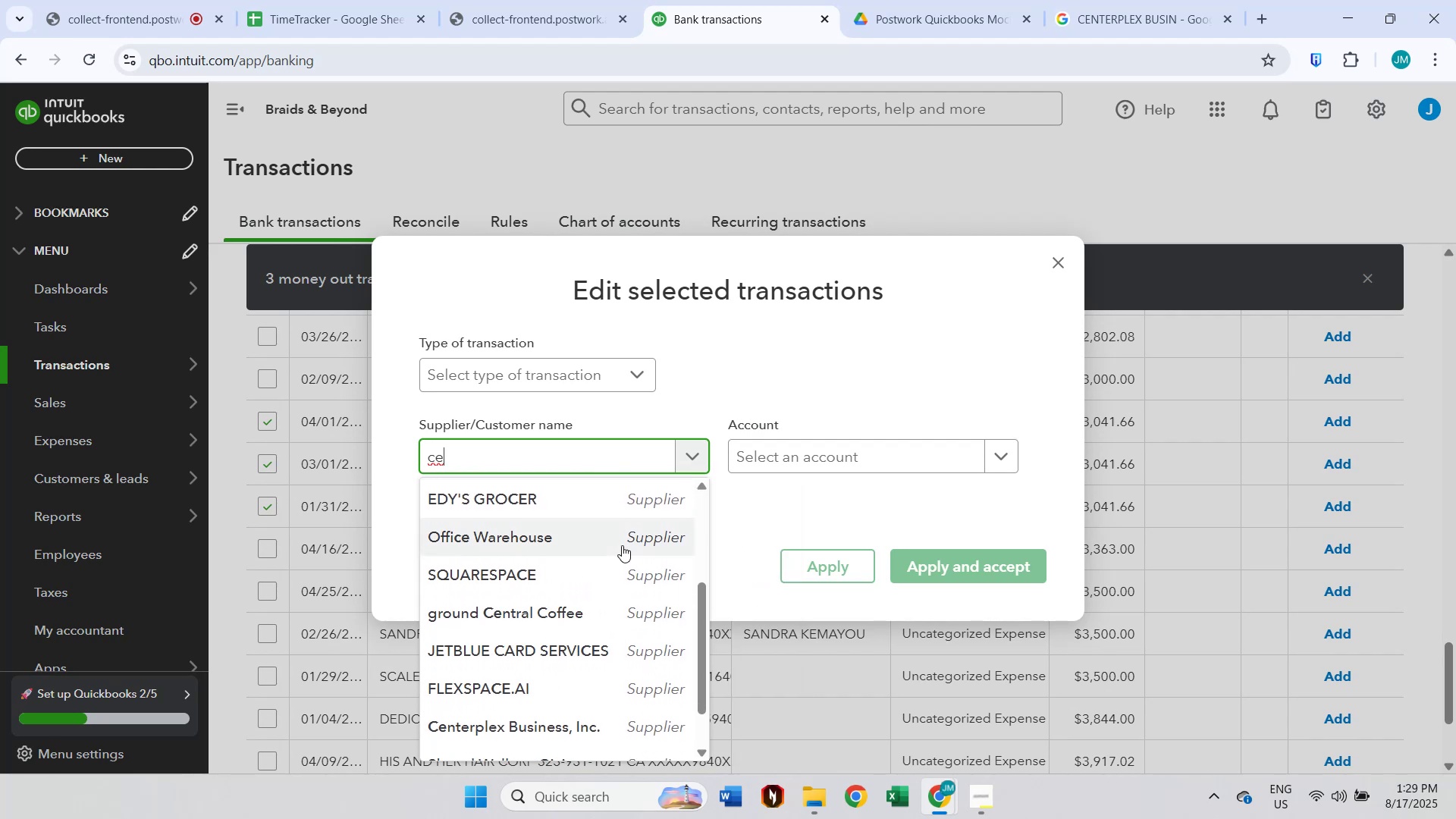 
key(N)
 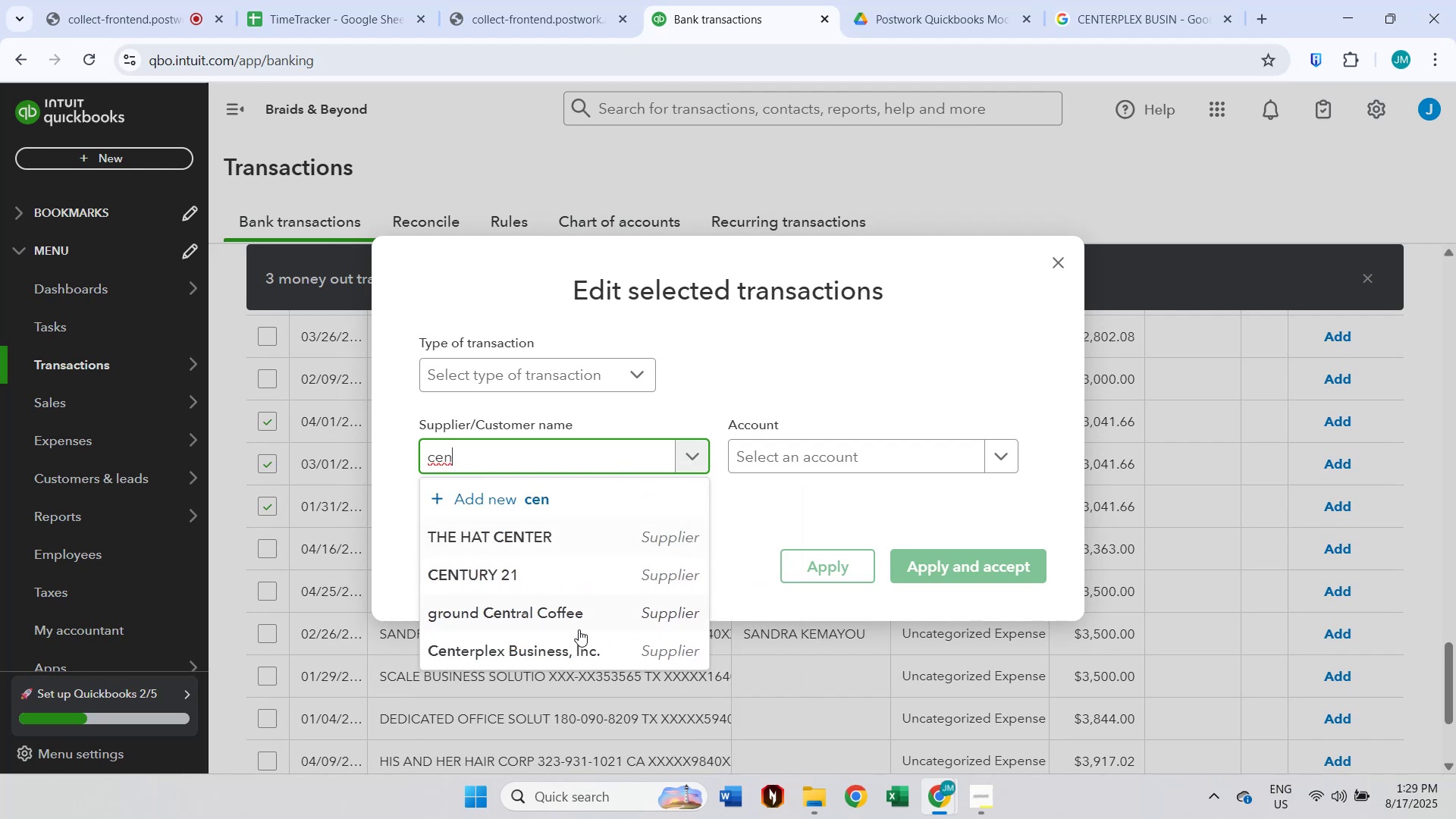 
left_click([577, 646])
 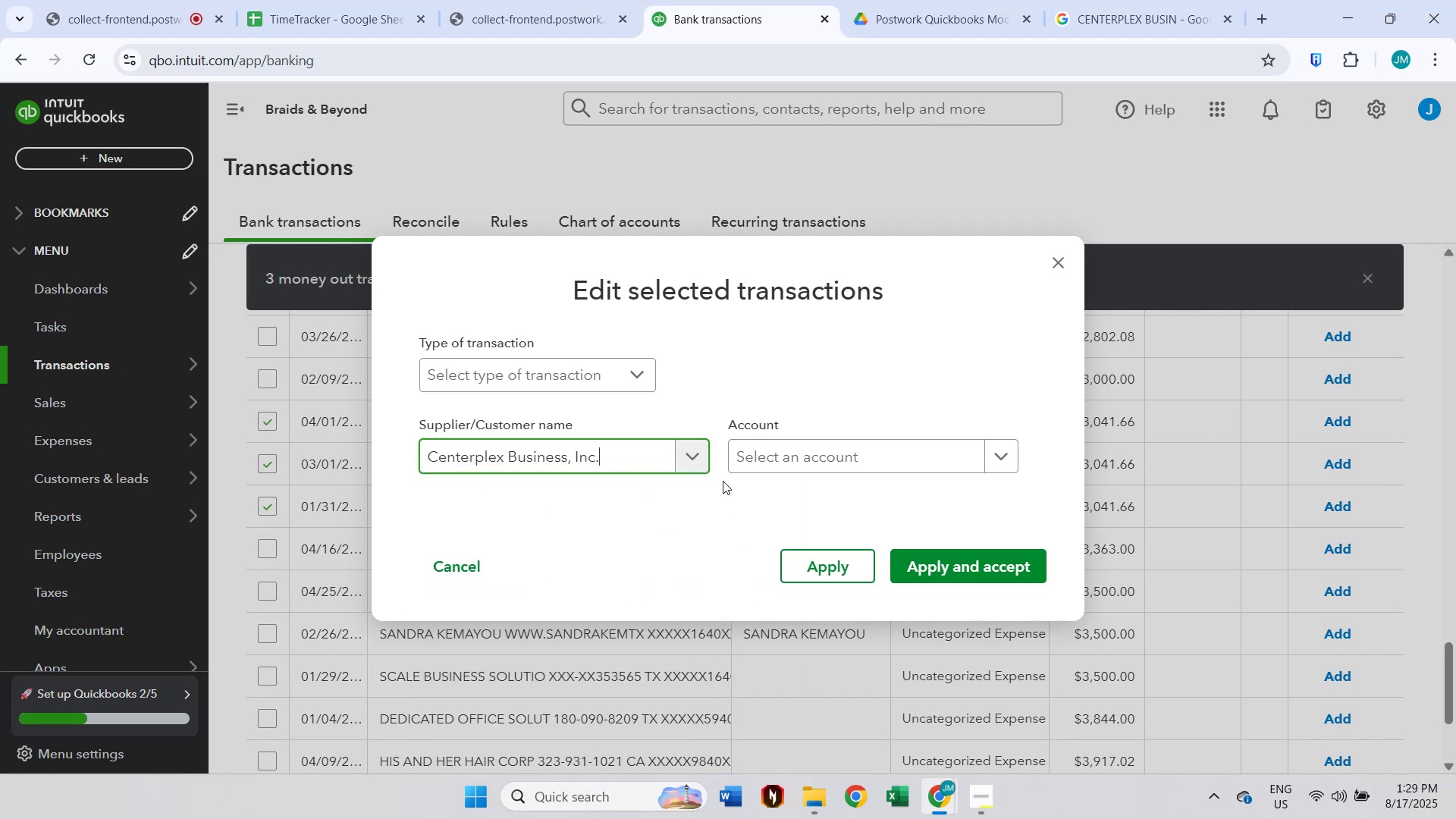 
left_click([755, 453])
 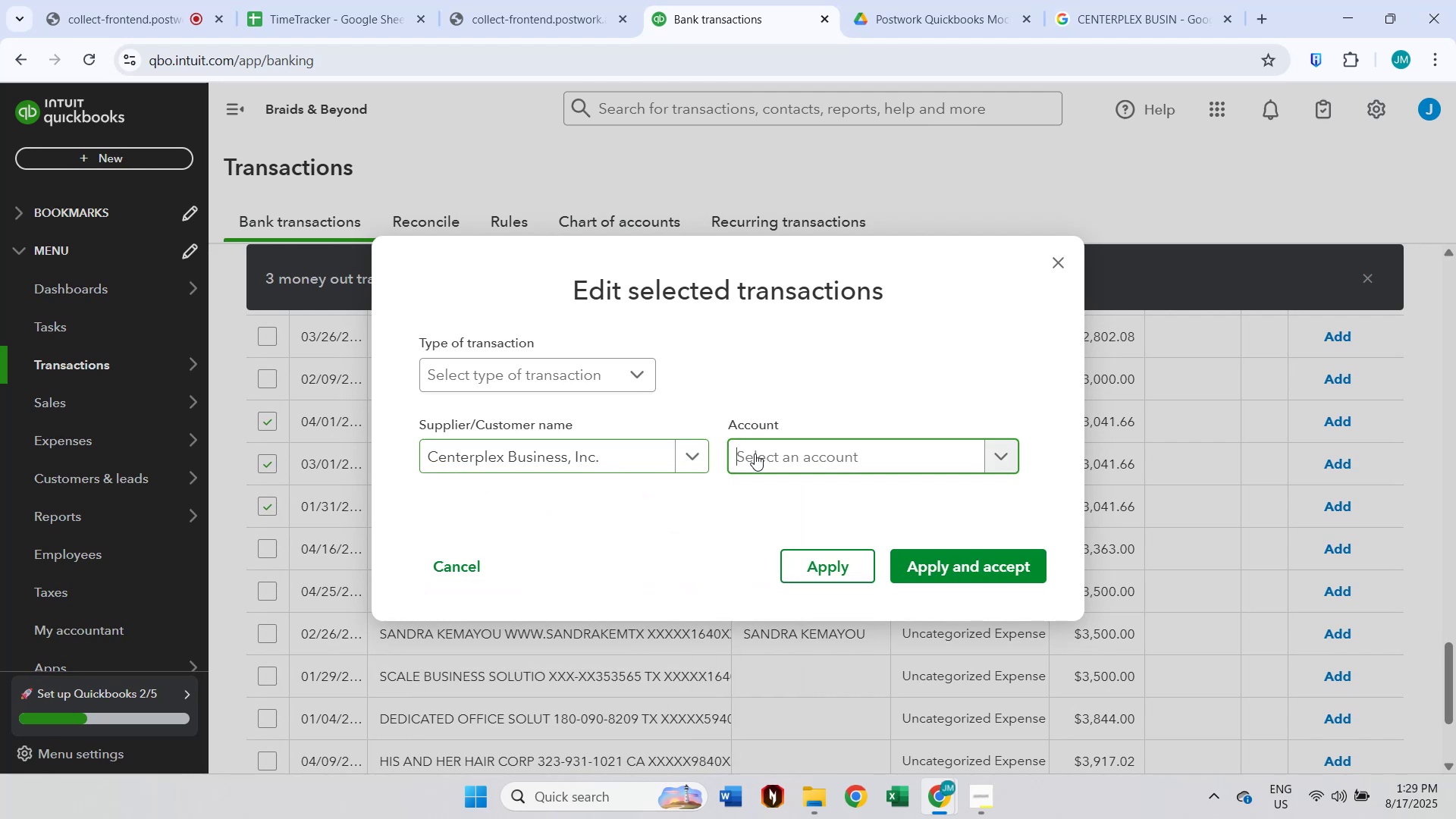 
type(re)
 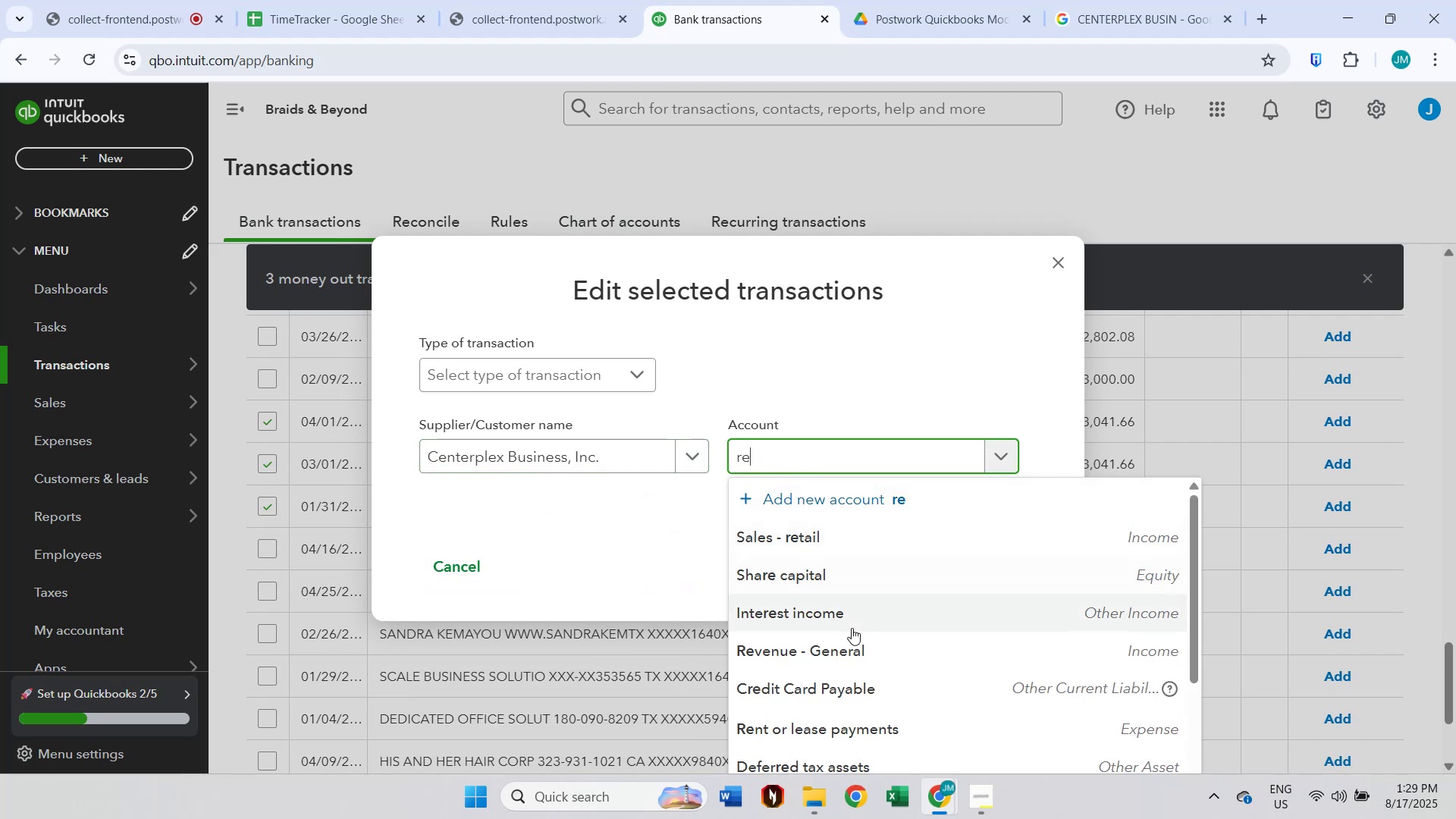 
scroll: coordinate [836, 679], scroll_direction: down, amount: 2.0
 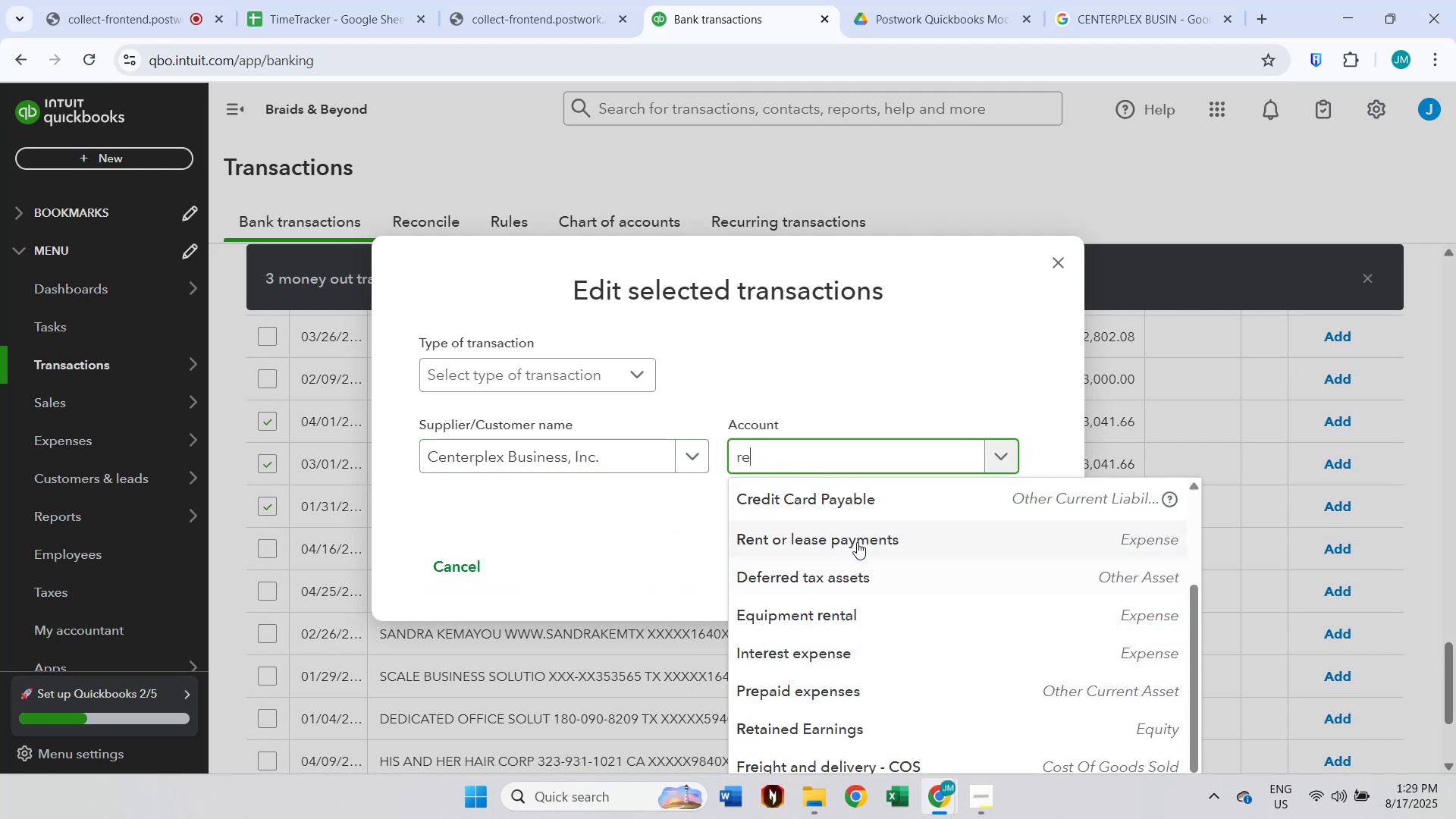 
left_click([857, 542])
 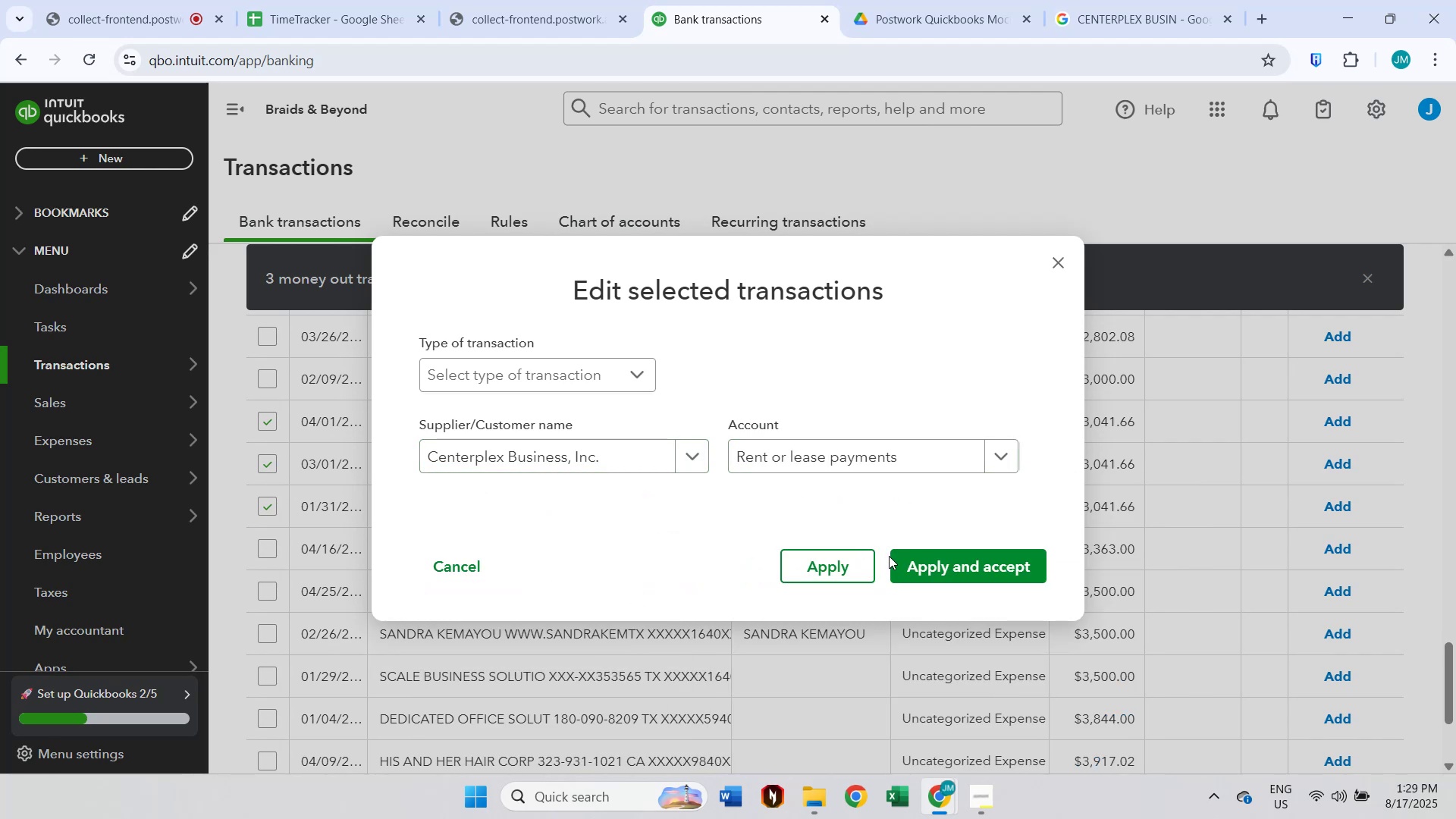 
left_click([906, 560])
 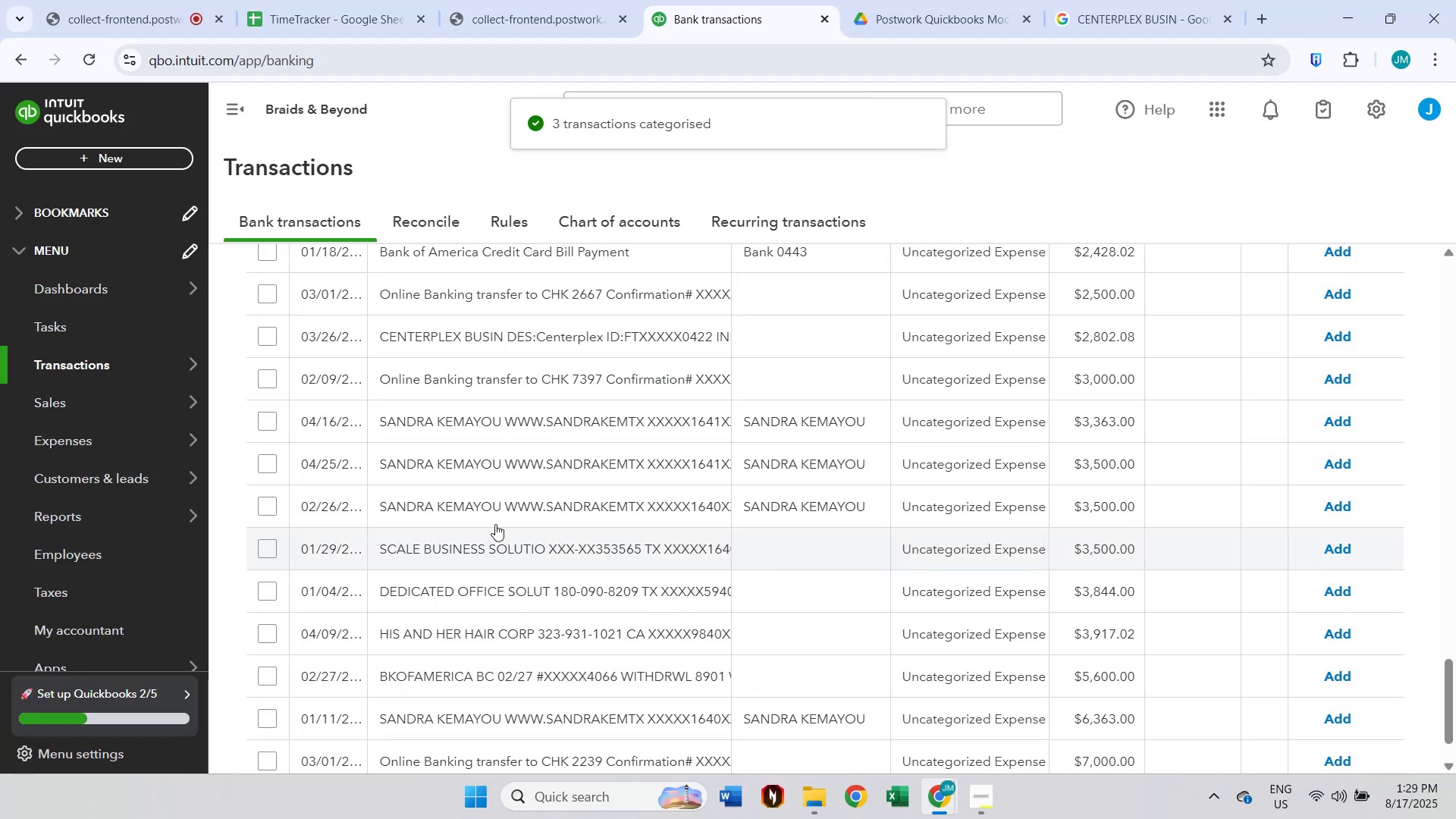 
double_click([271, 460])
 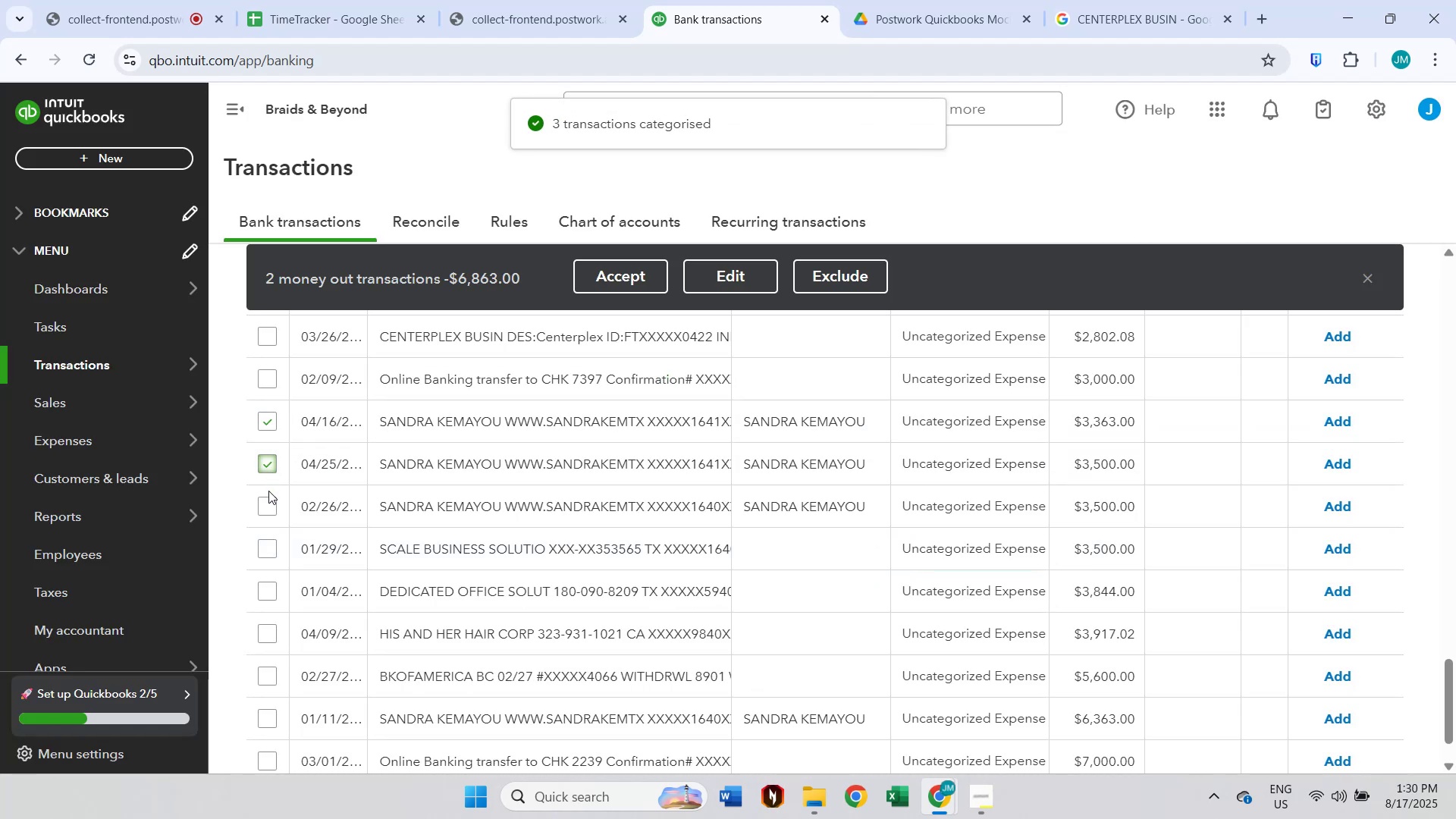 
left_click([268, 499])
 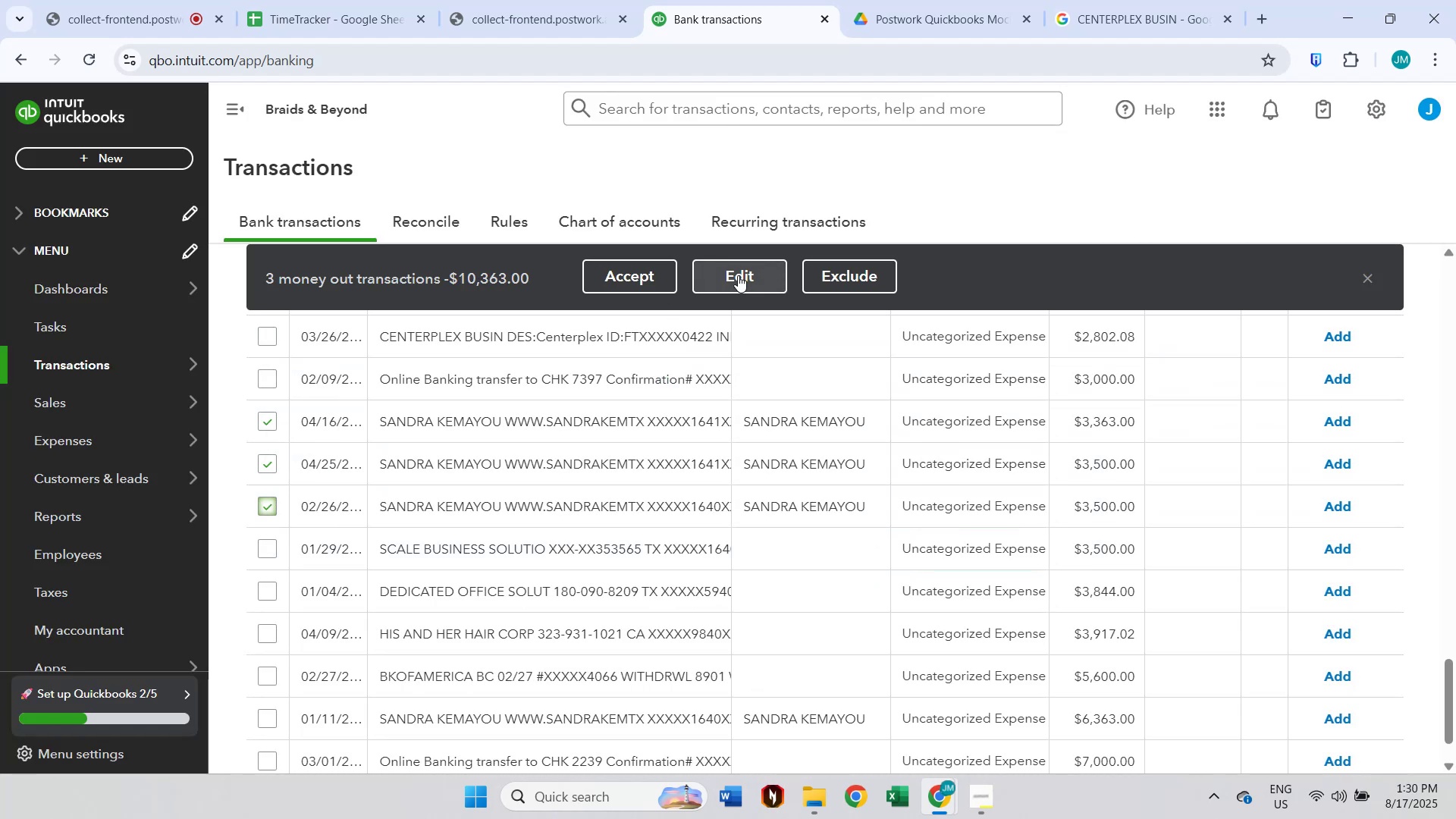 
left_click([738, 275])
 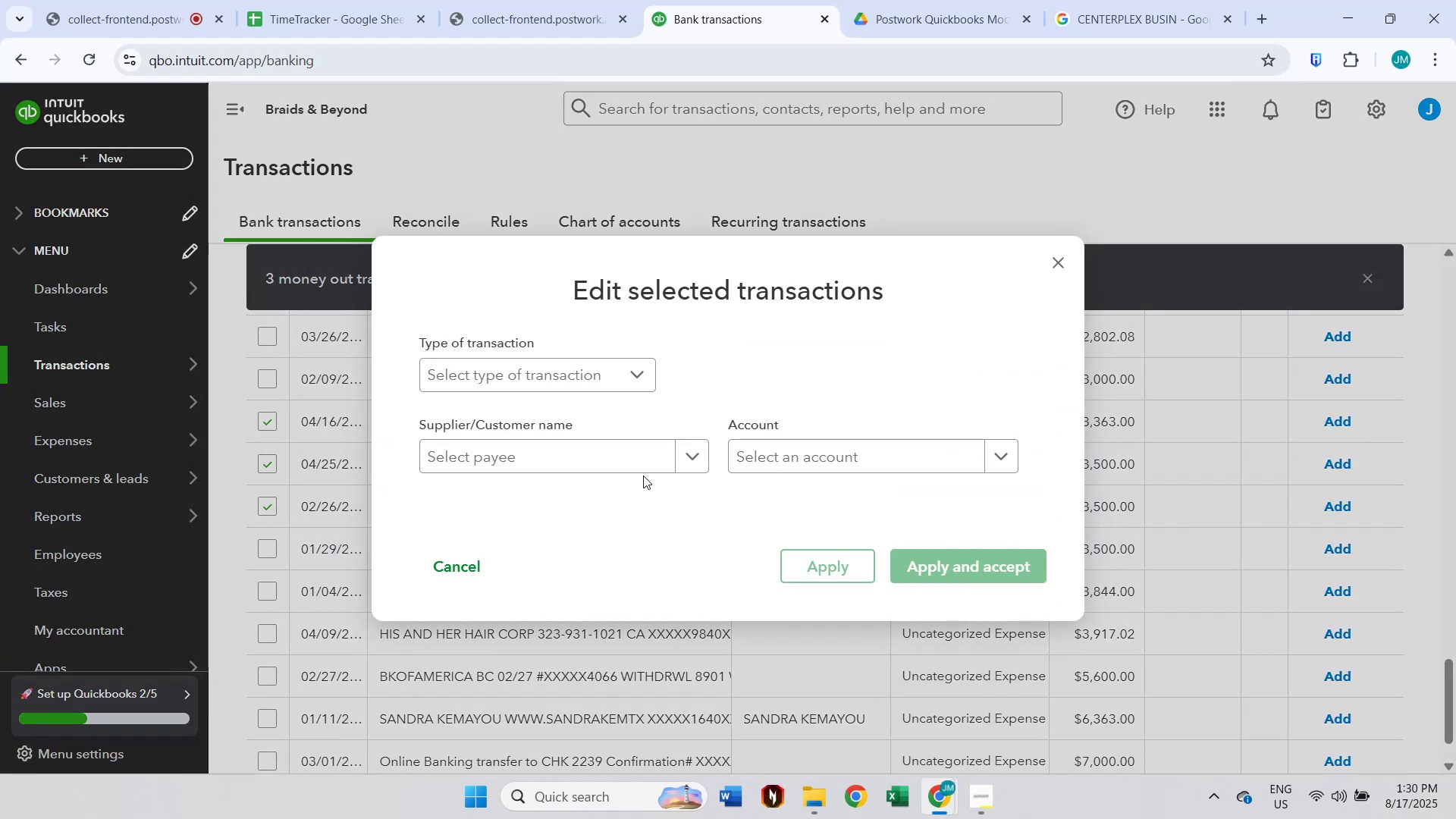 
left_click([579, 456])
 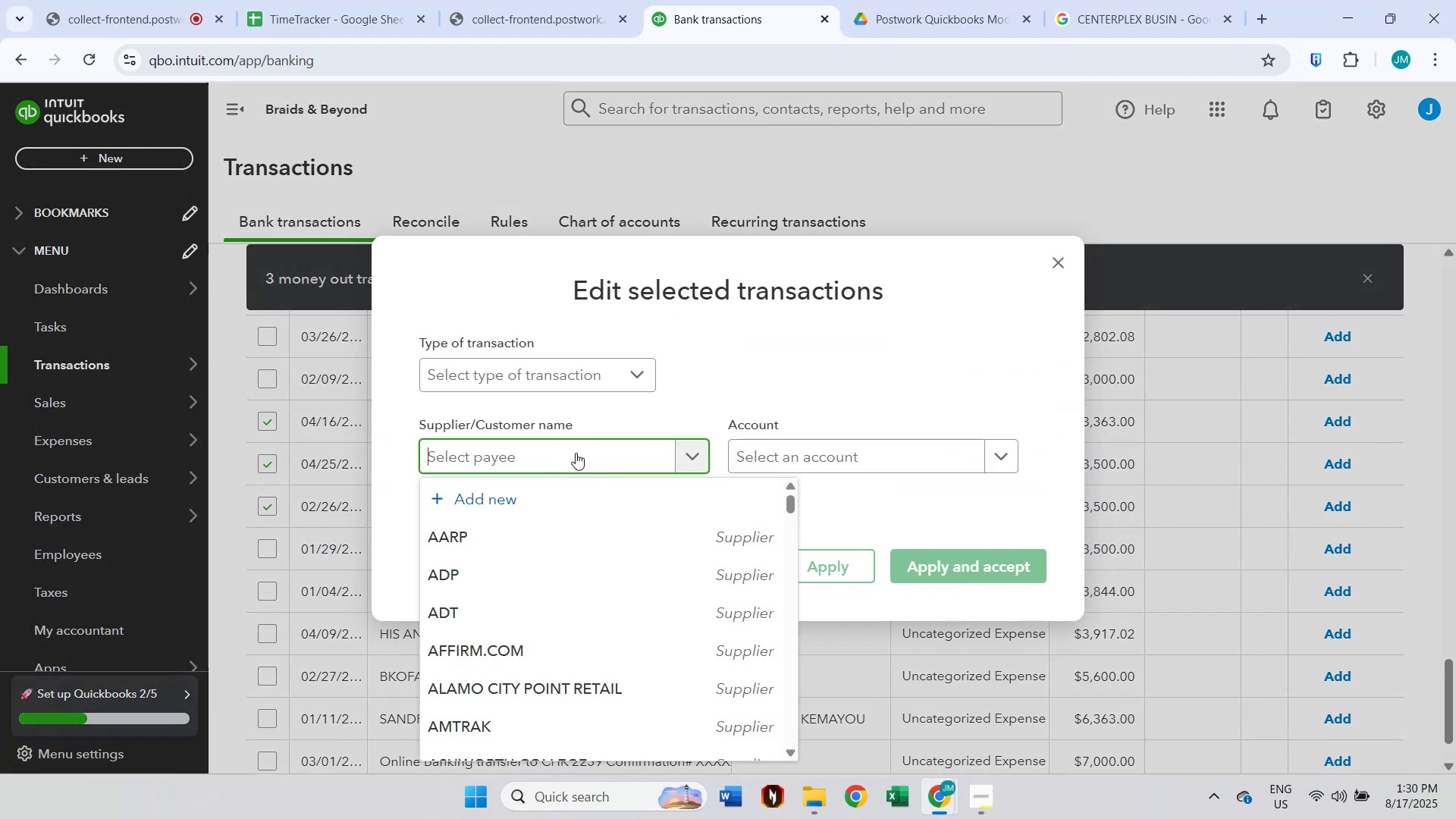 
type(Sandra Kemayou)
 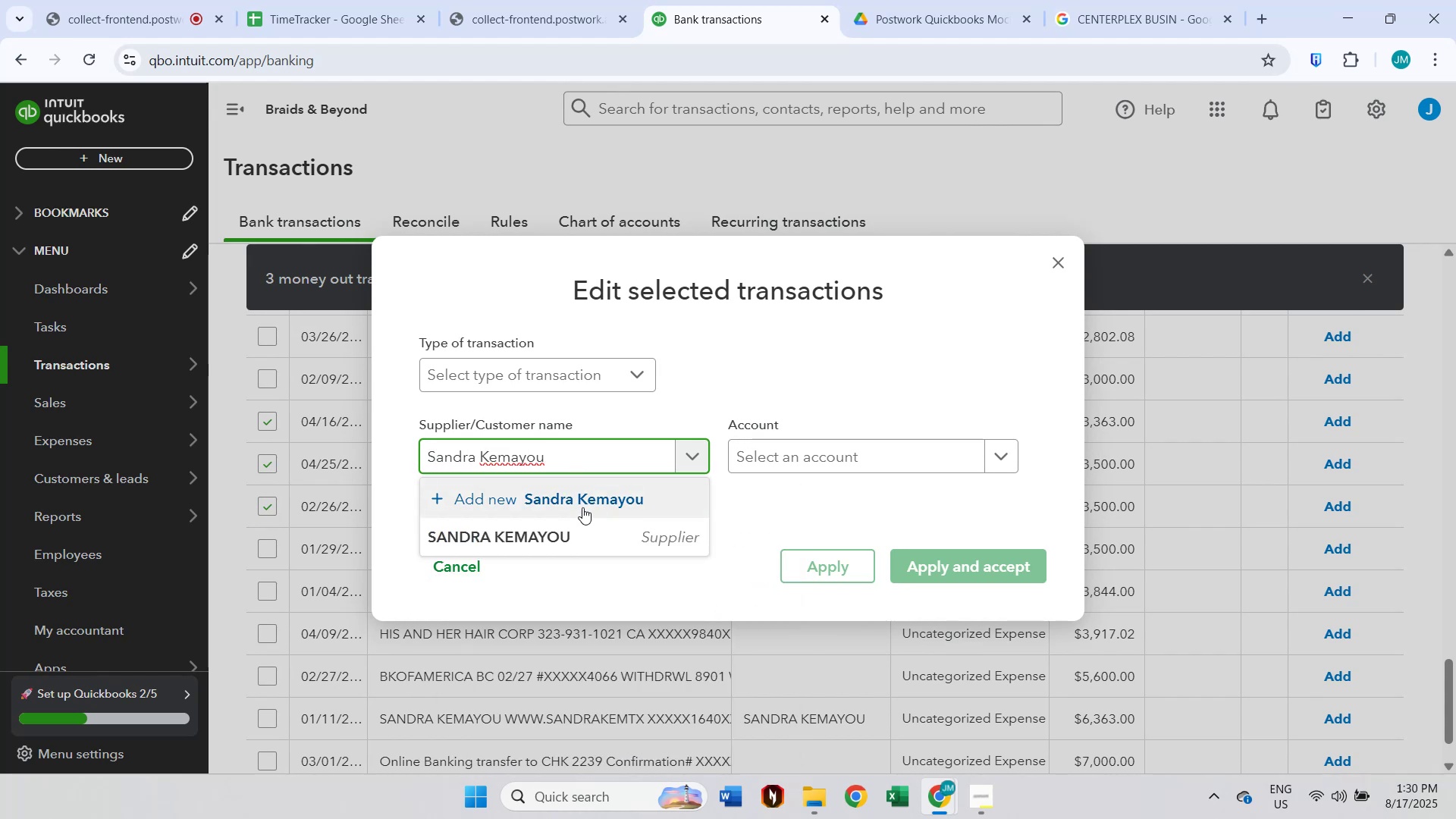 
left_click([583, 534])
 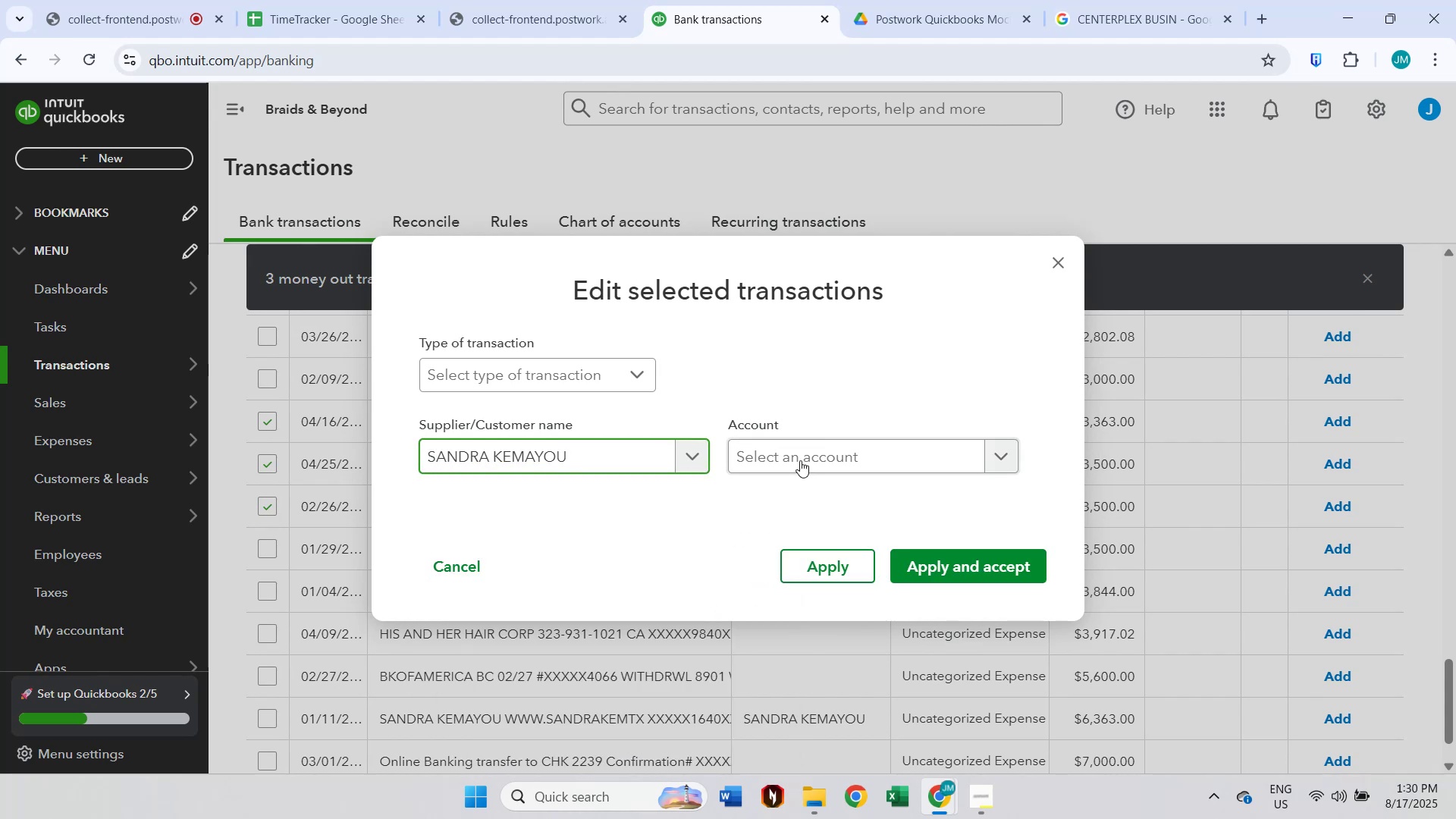 
left_click([808, 454])
 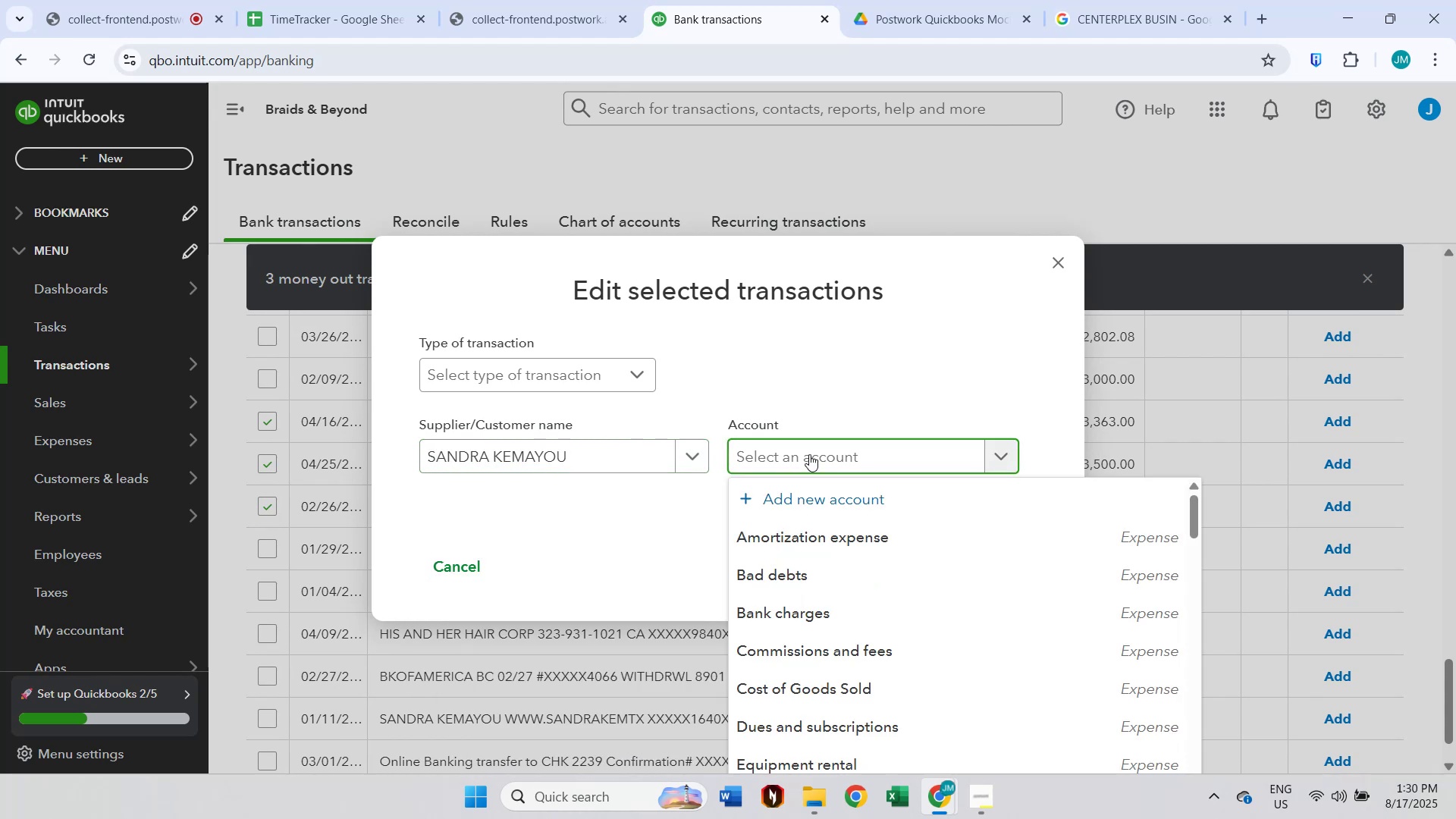 
type(profe)
 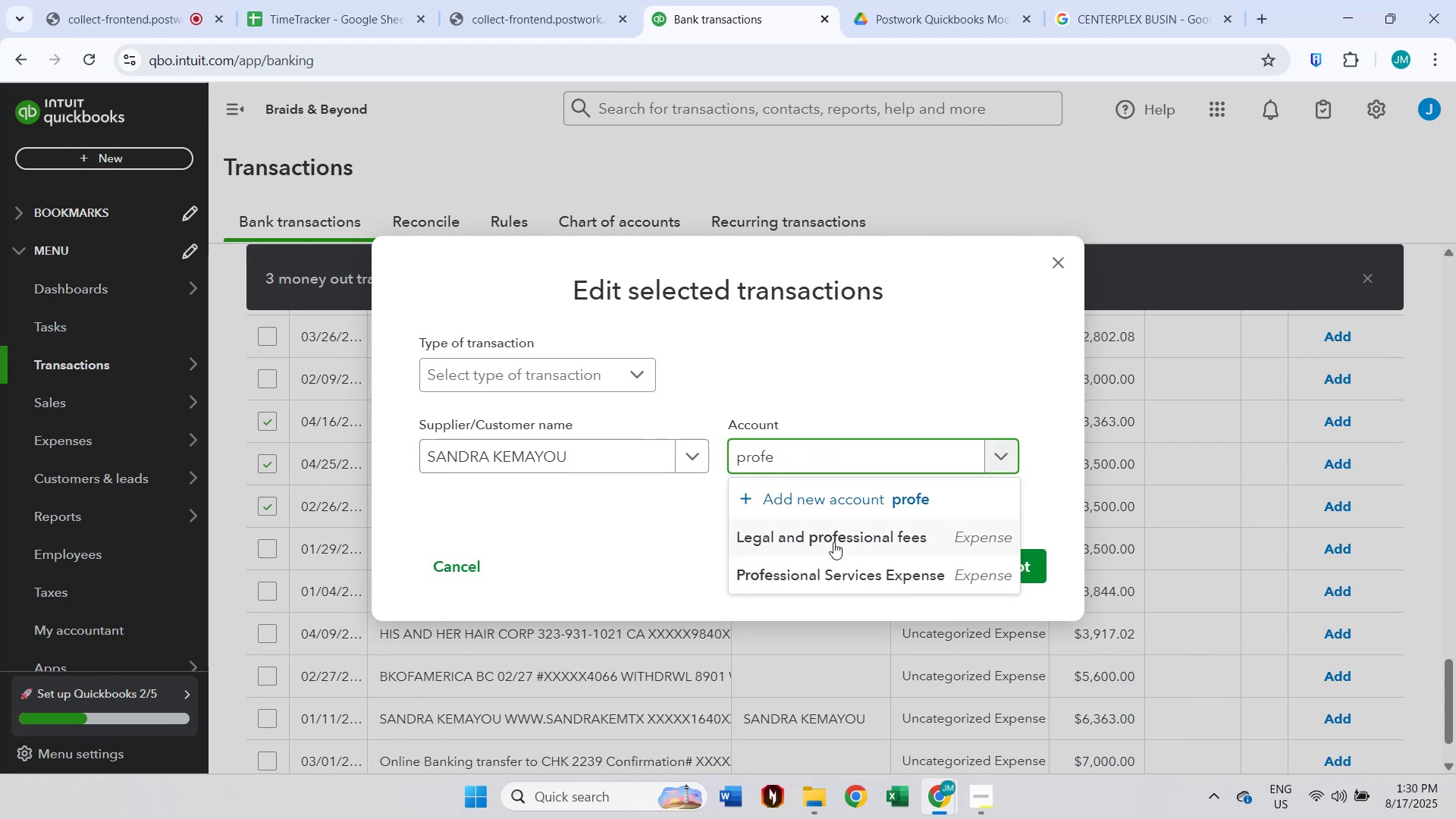 
left_click([836, 571])
 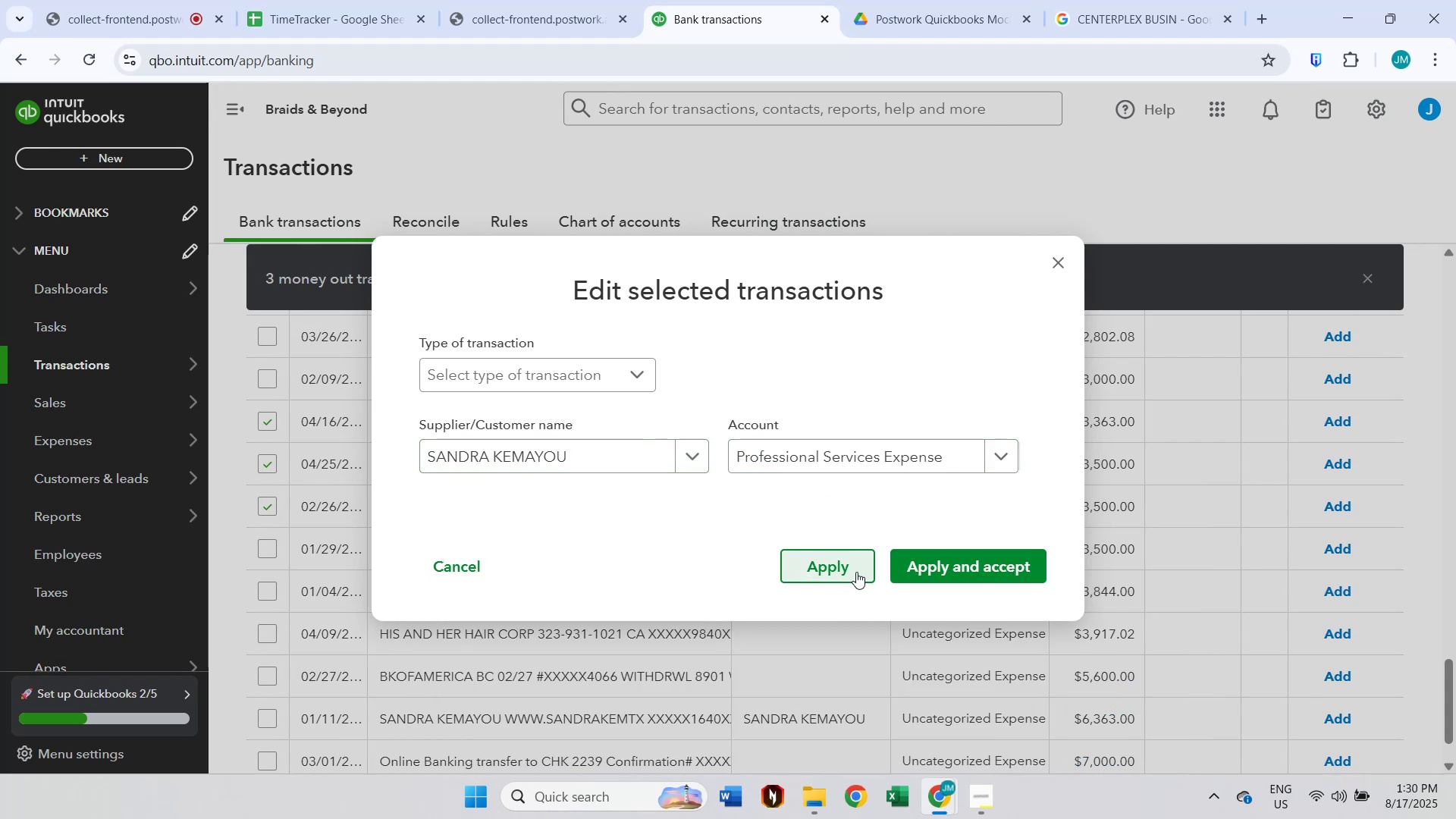 
left_click([973, 572])
 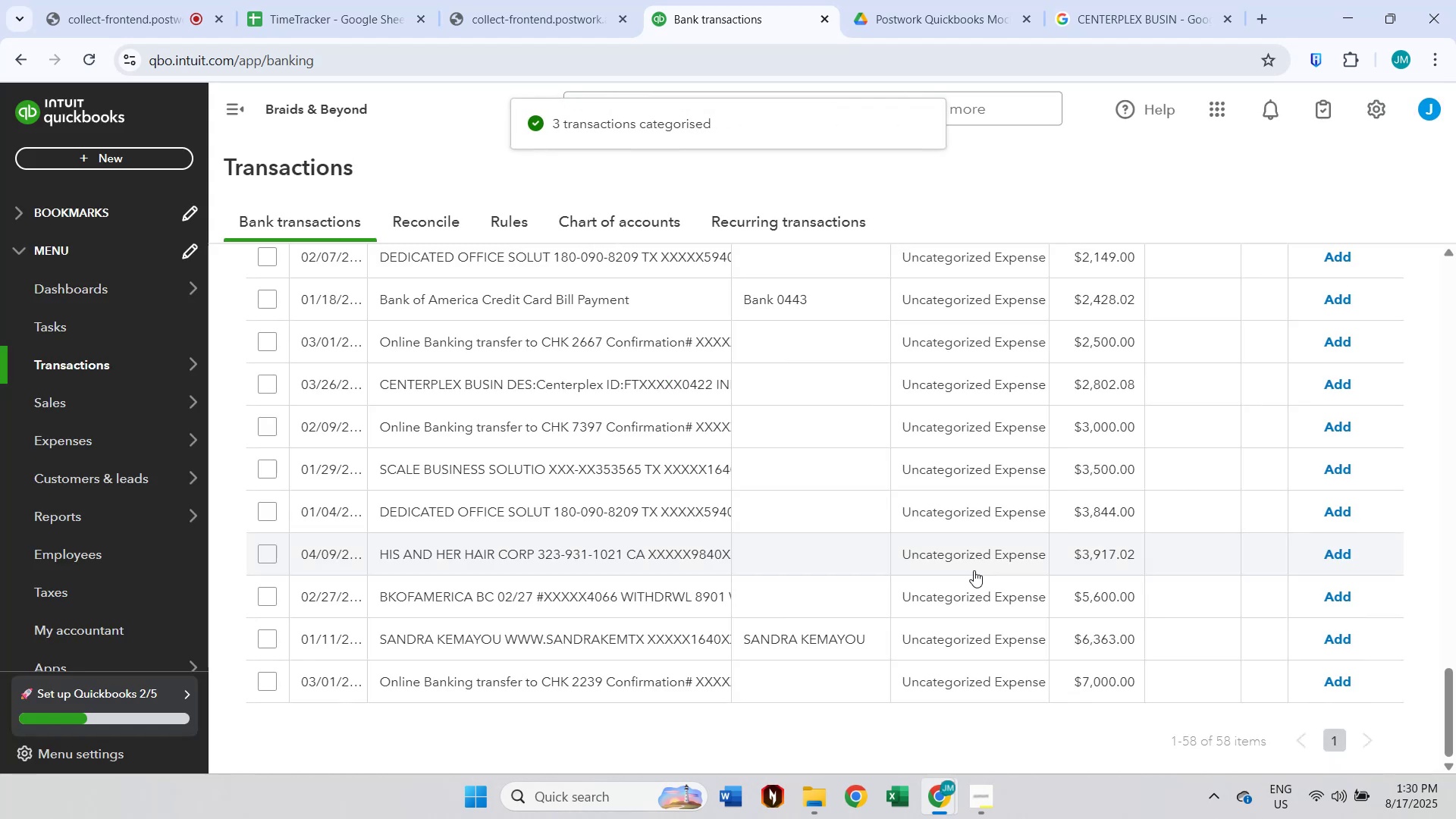 
scroll: coordinate [939, 519], scroll_direction: up, amount: 32.0
 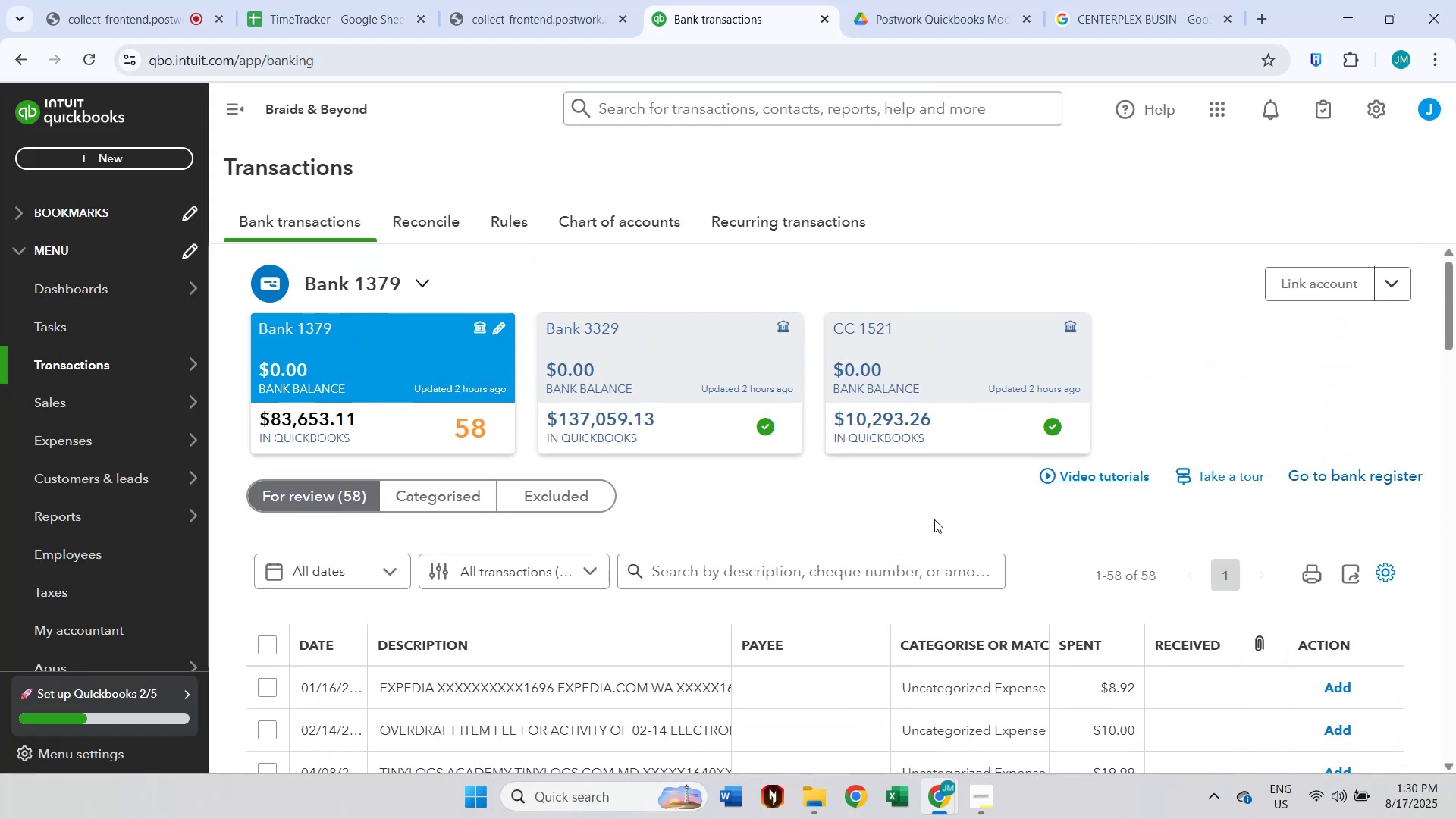 
scroll: coordinate [908, 544], scroll_direction: down, amount: 1.0
 